 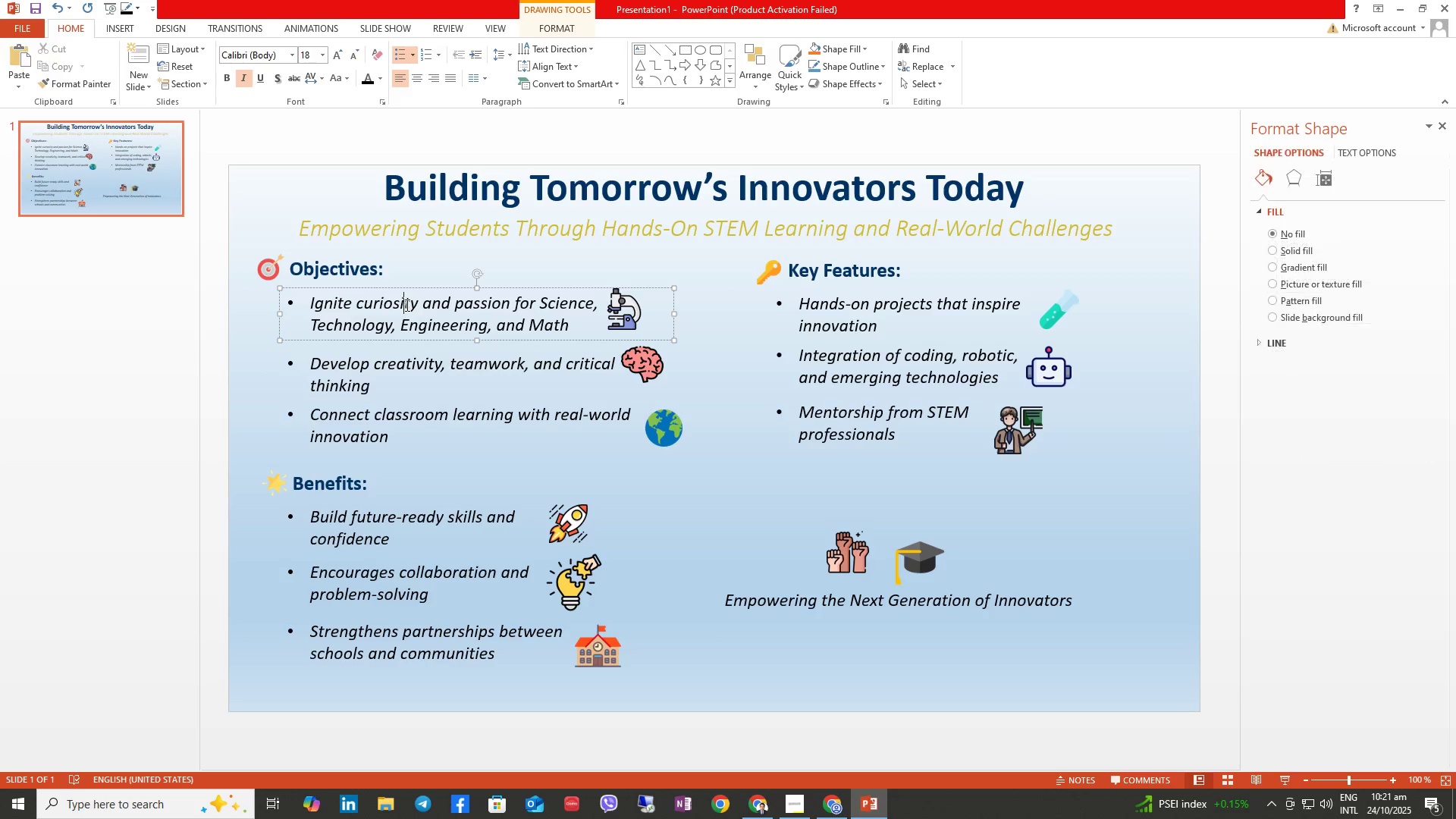 
triple_click([406, 305])
 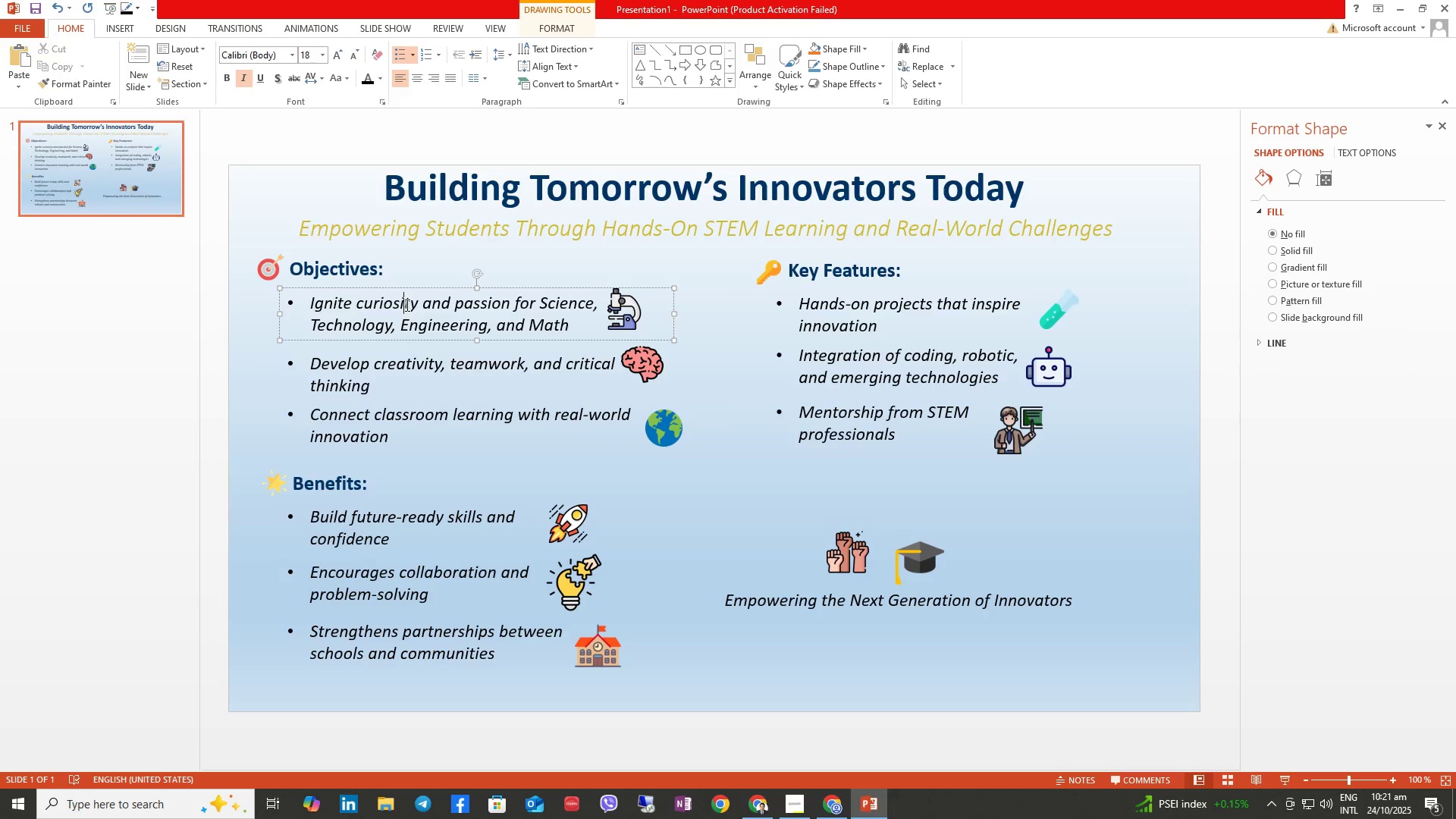 
triple_click([406, 305])
 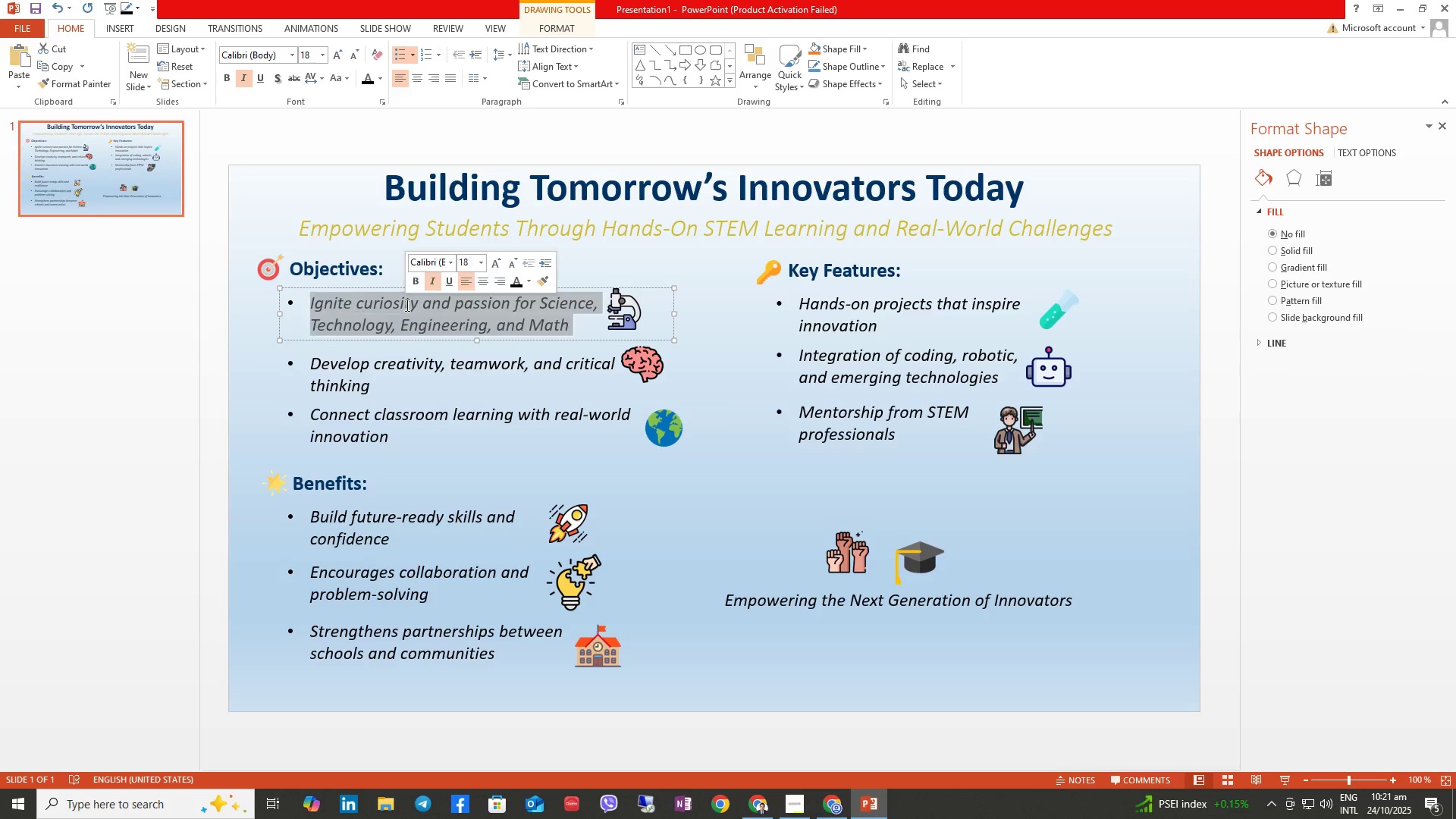 
triple_click([406, 305])
 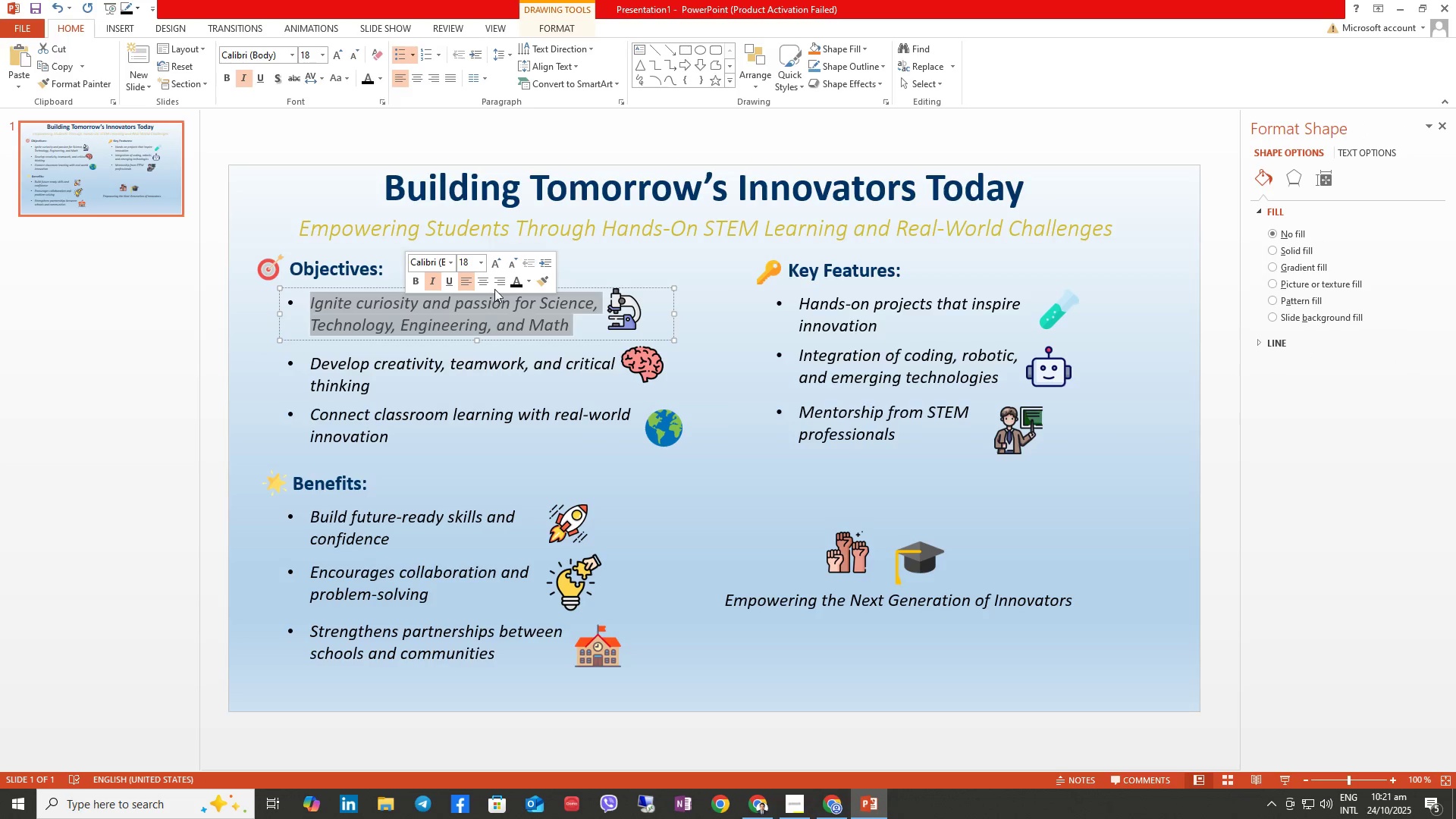 
left_click([529, 287])
 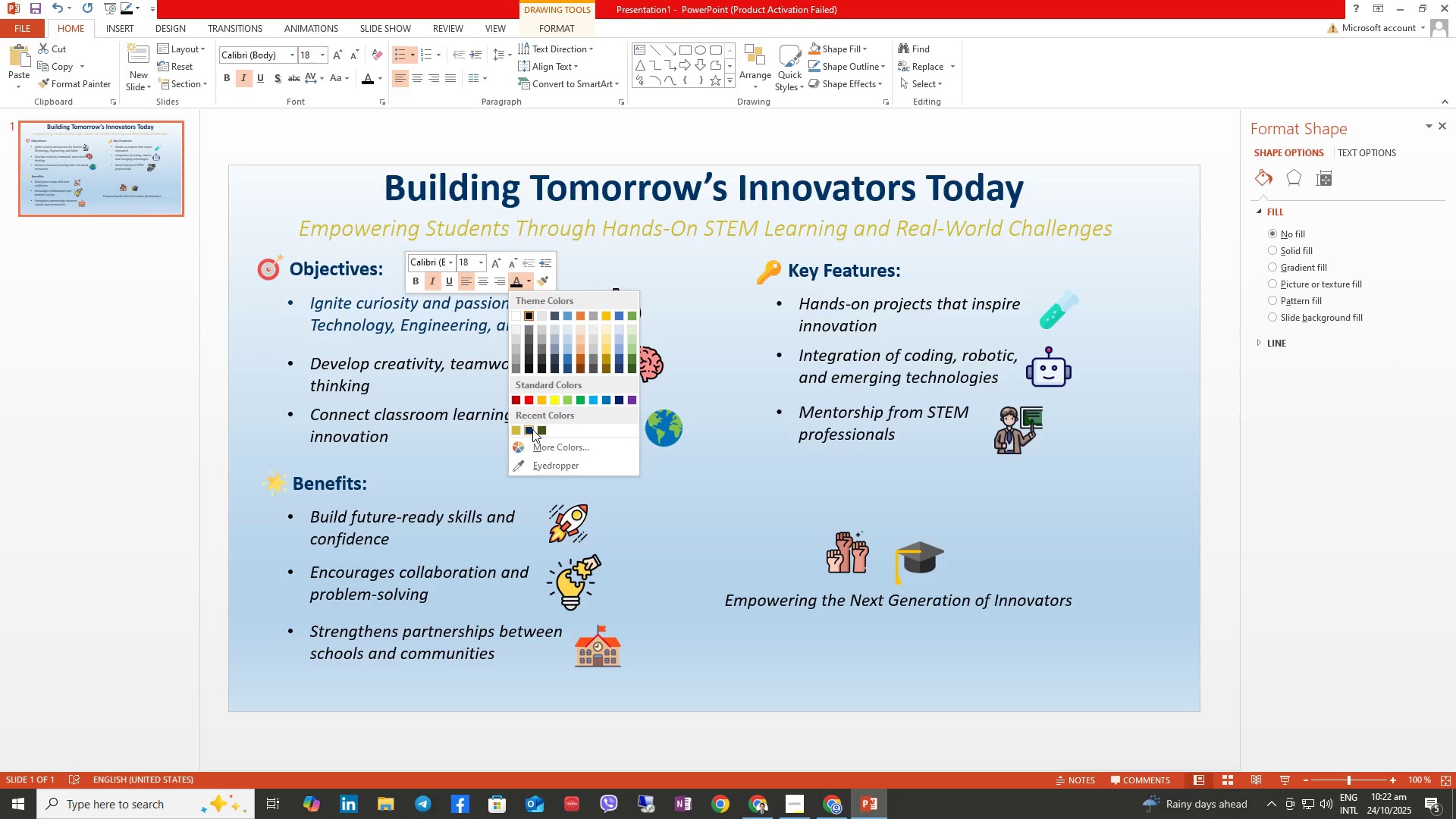 
wait(5.2)
 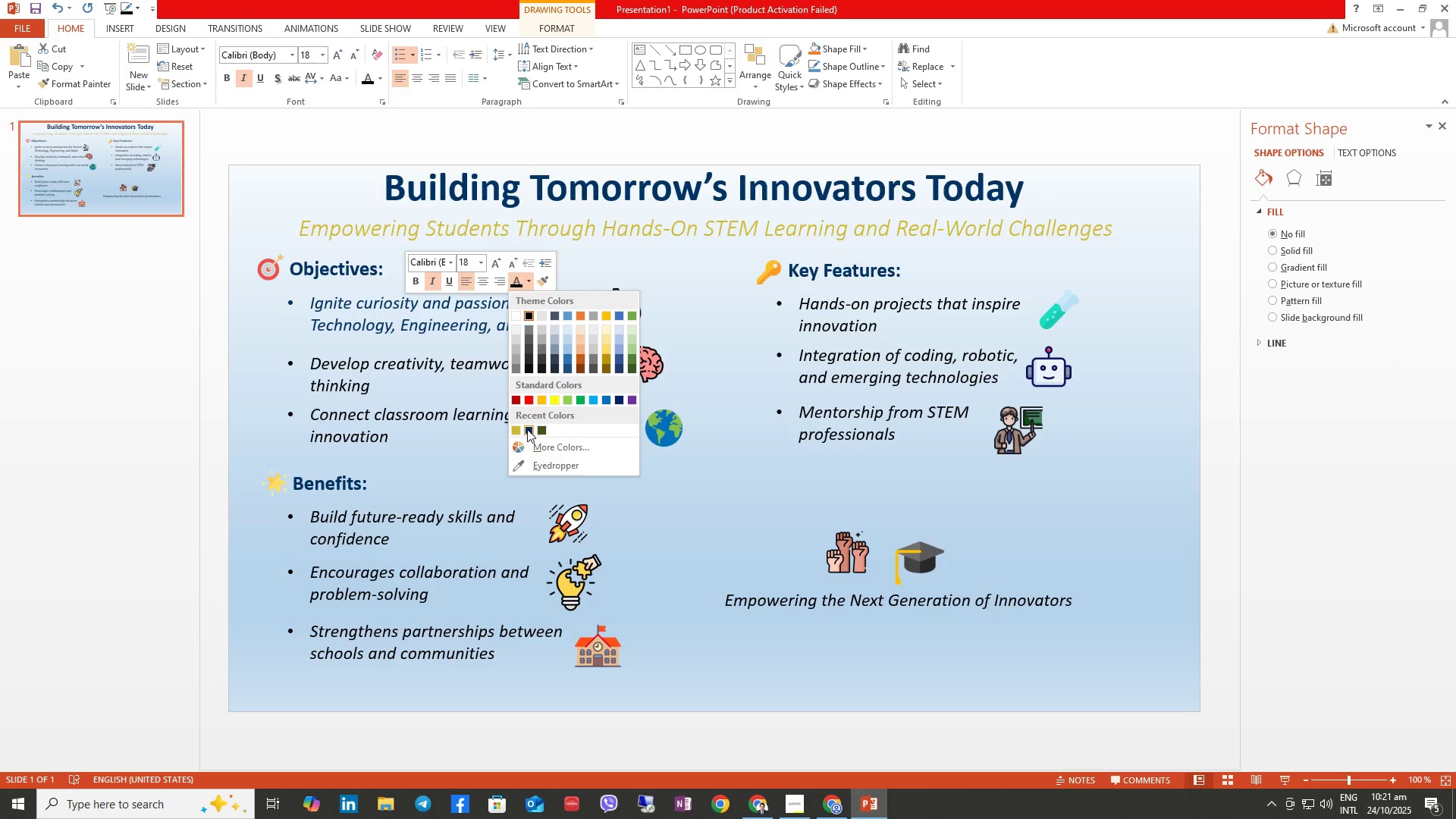 
left_click([729, 443])
 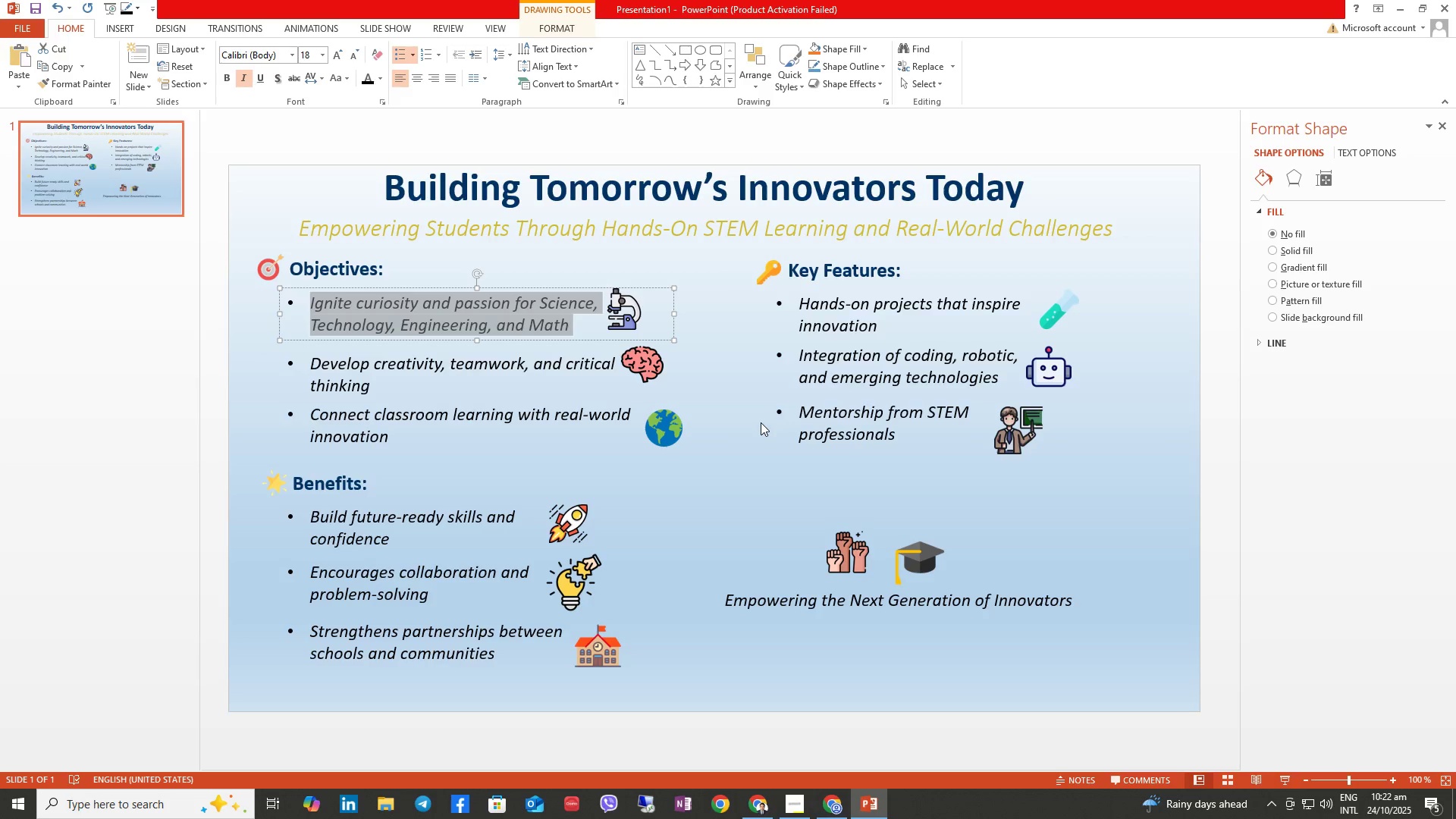 
left_click([720, 458])
 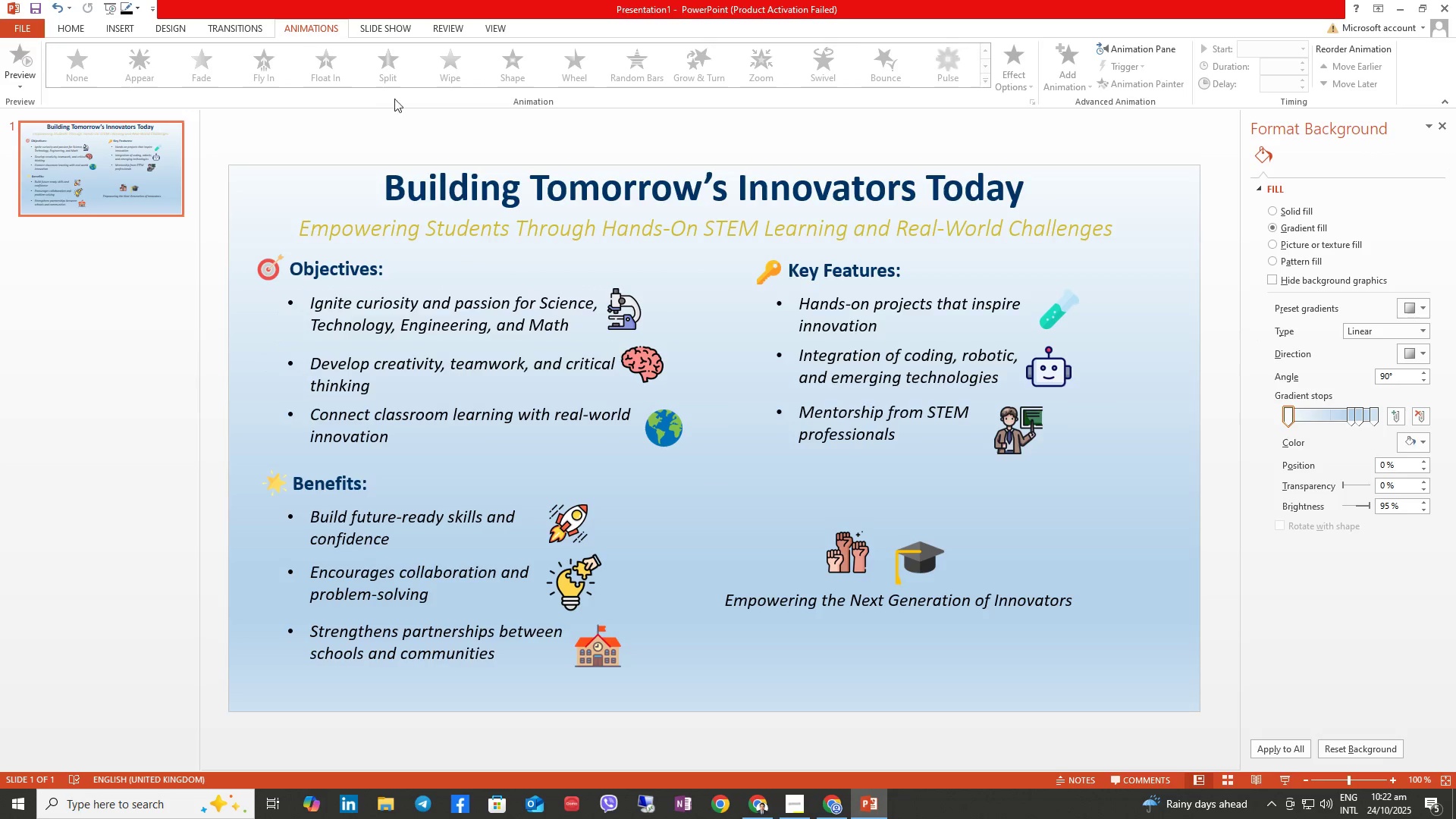 
double_click([600, 199])
 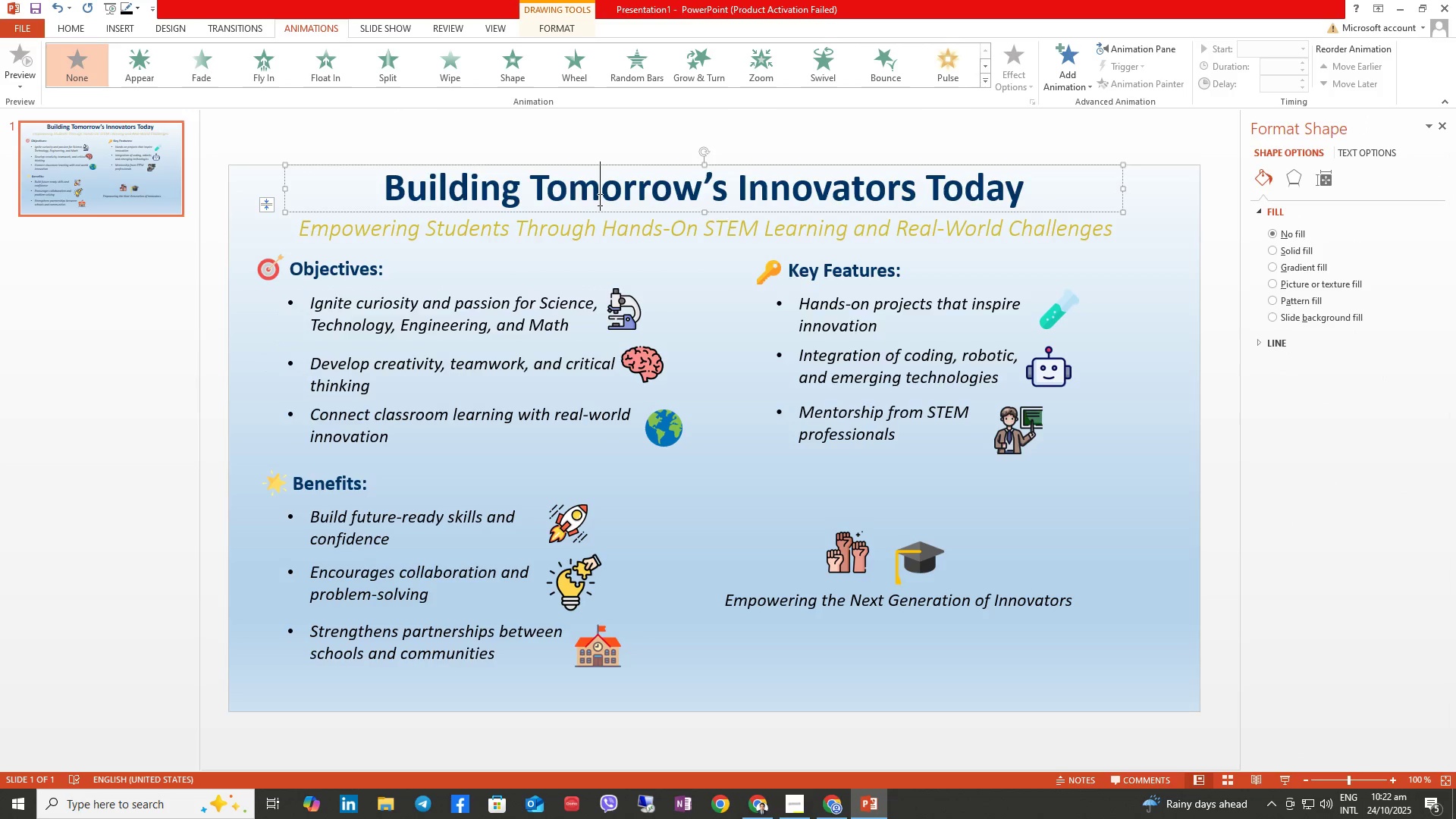 
triple_click([598, 199])
 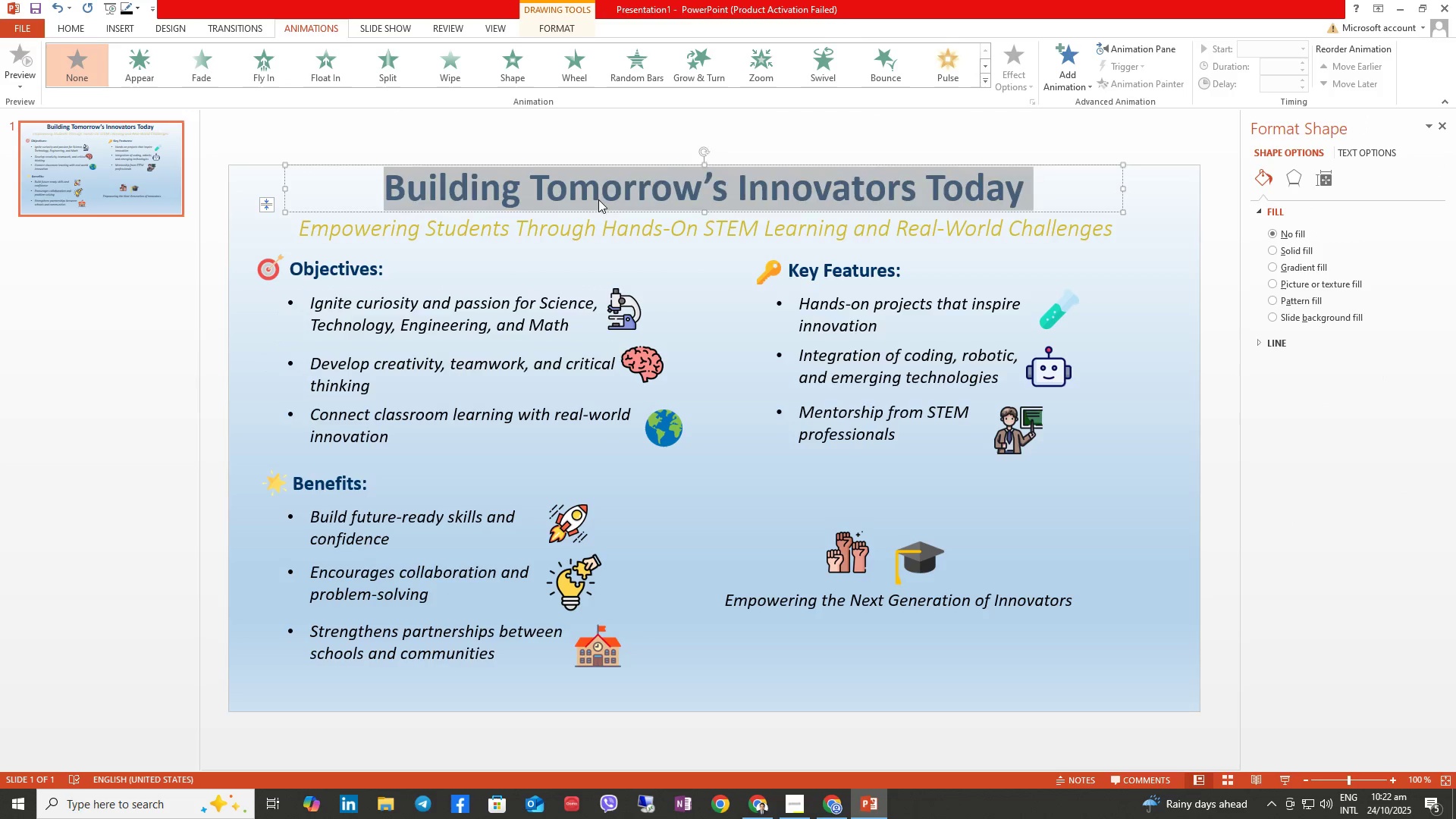 
triple_click([598, 199])
 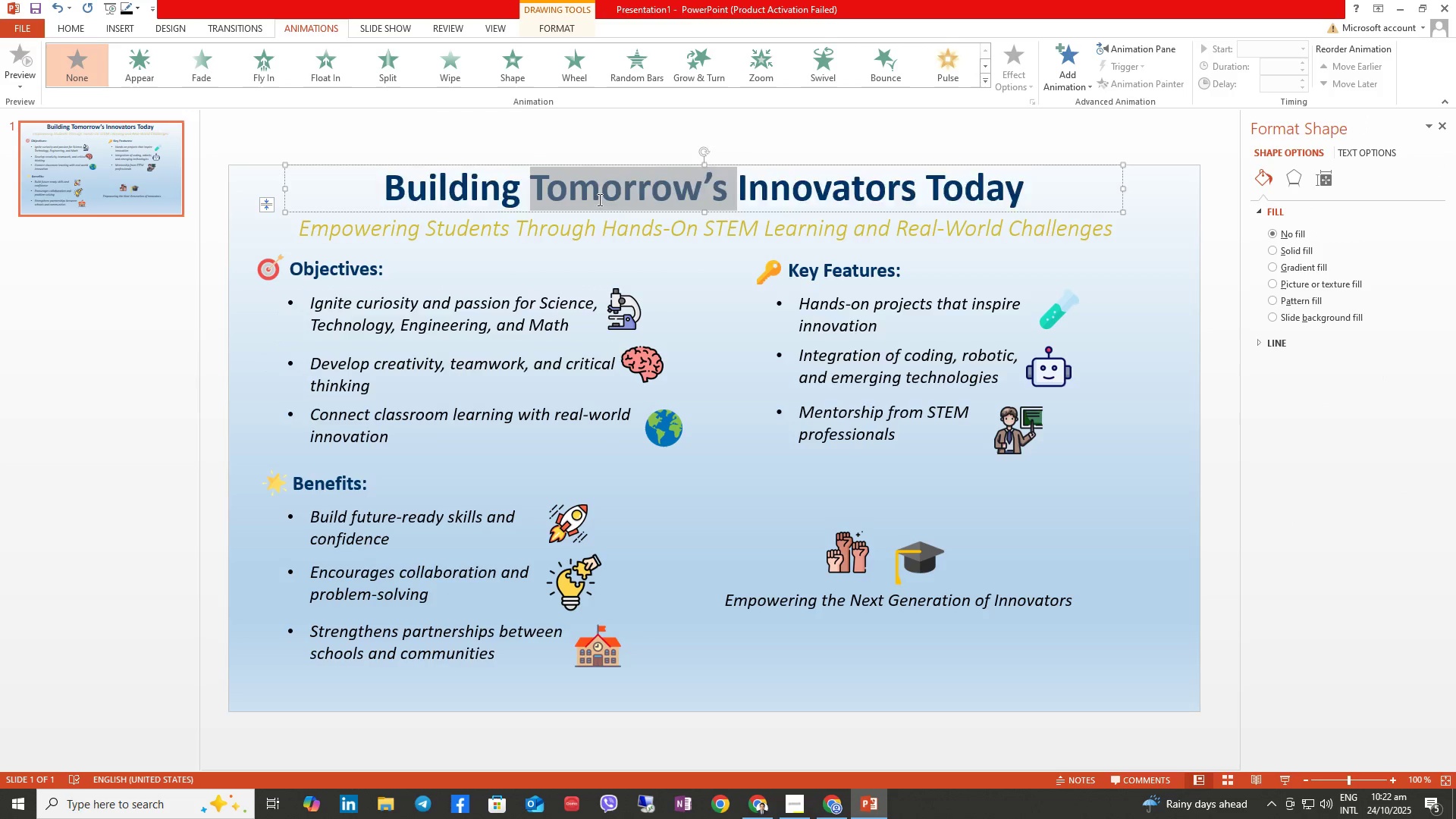 
triple_click([598, 199])
 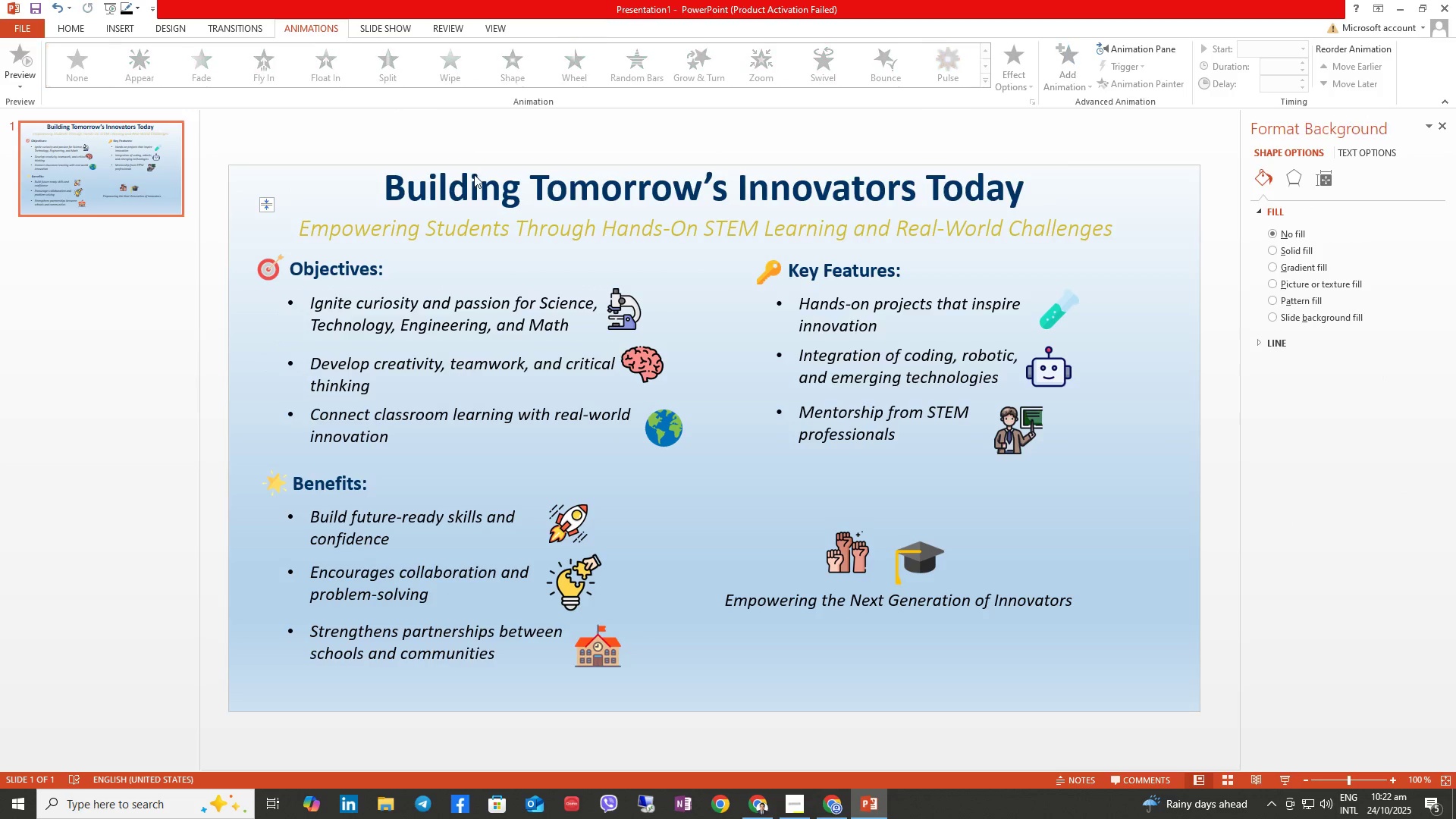 
double_click([475, 186])
 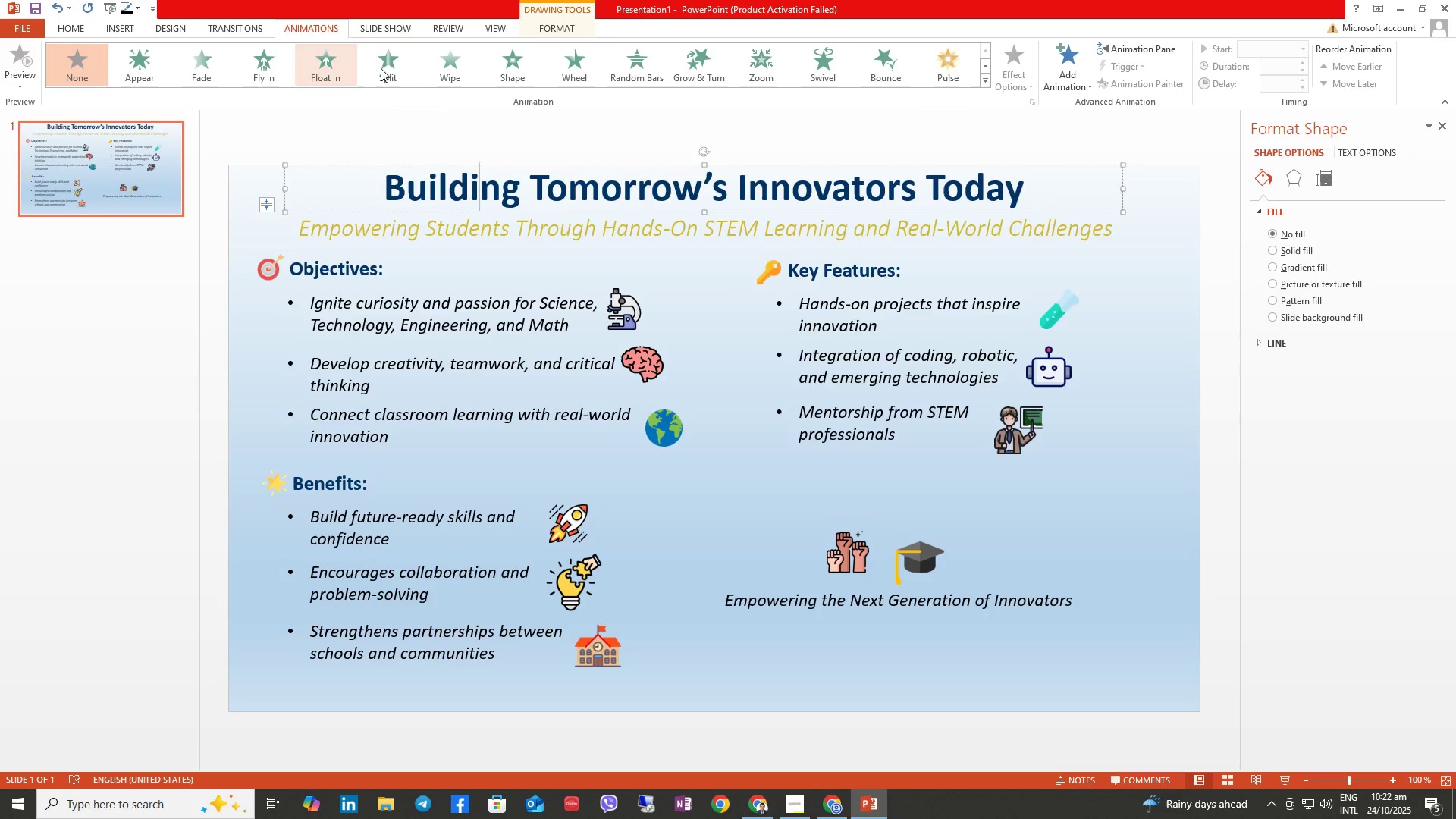 
left_click([340, 67])
 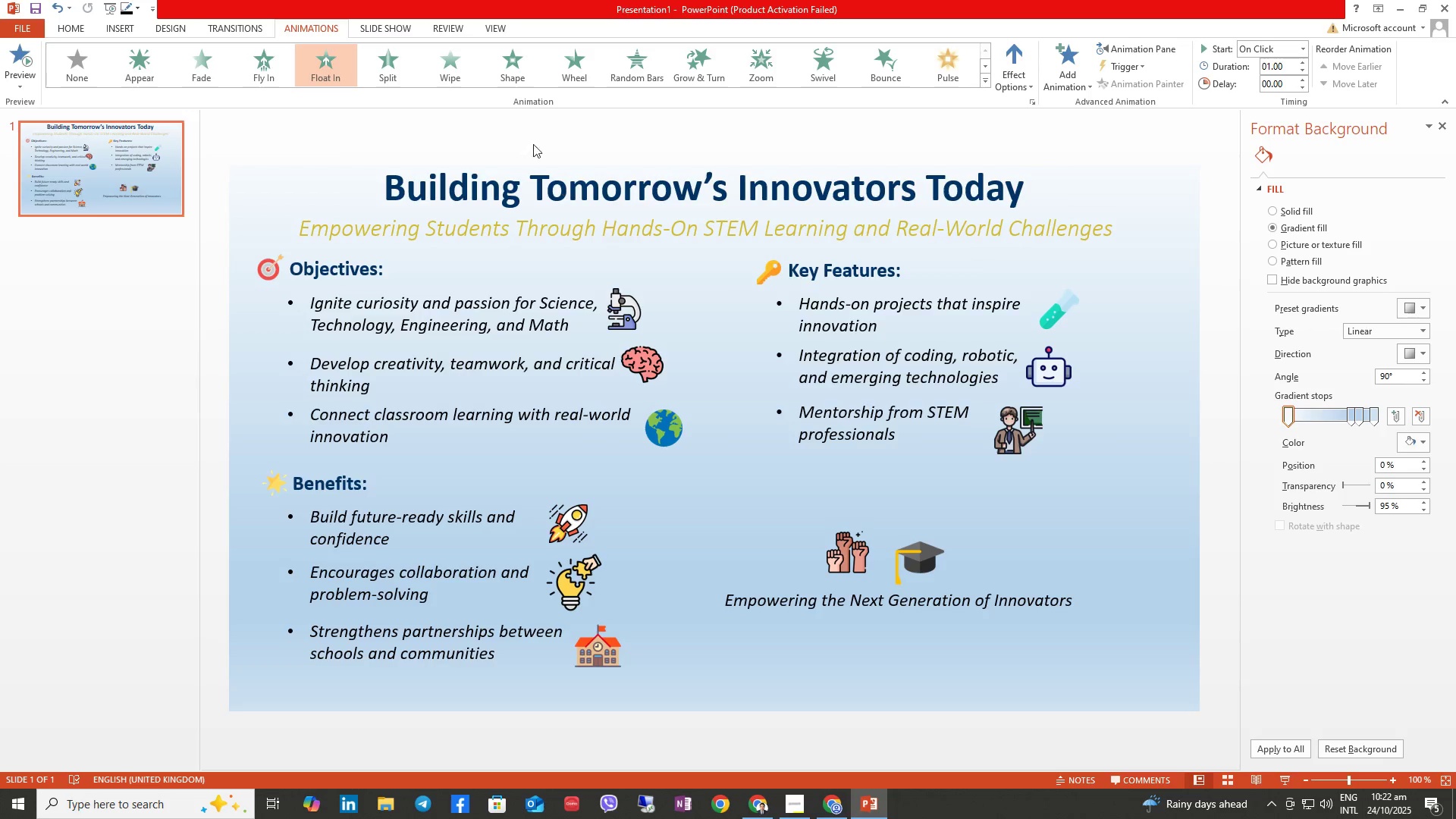 
left_click([460, 69])
 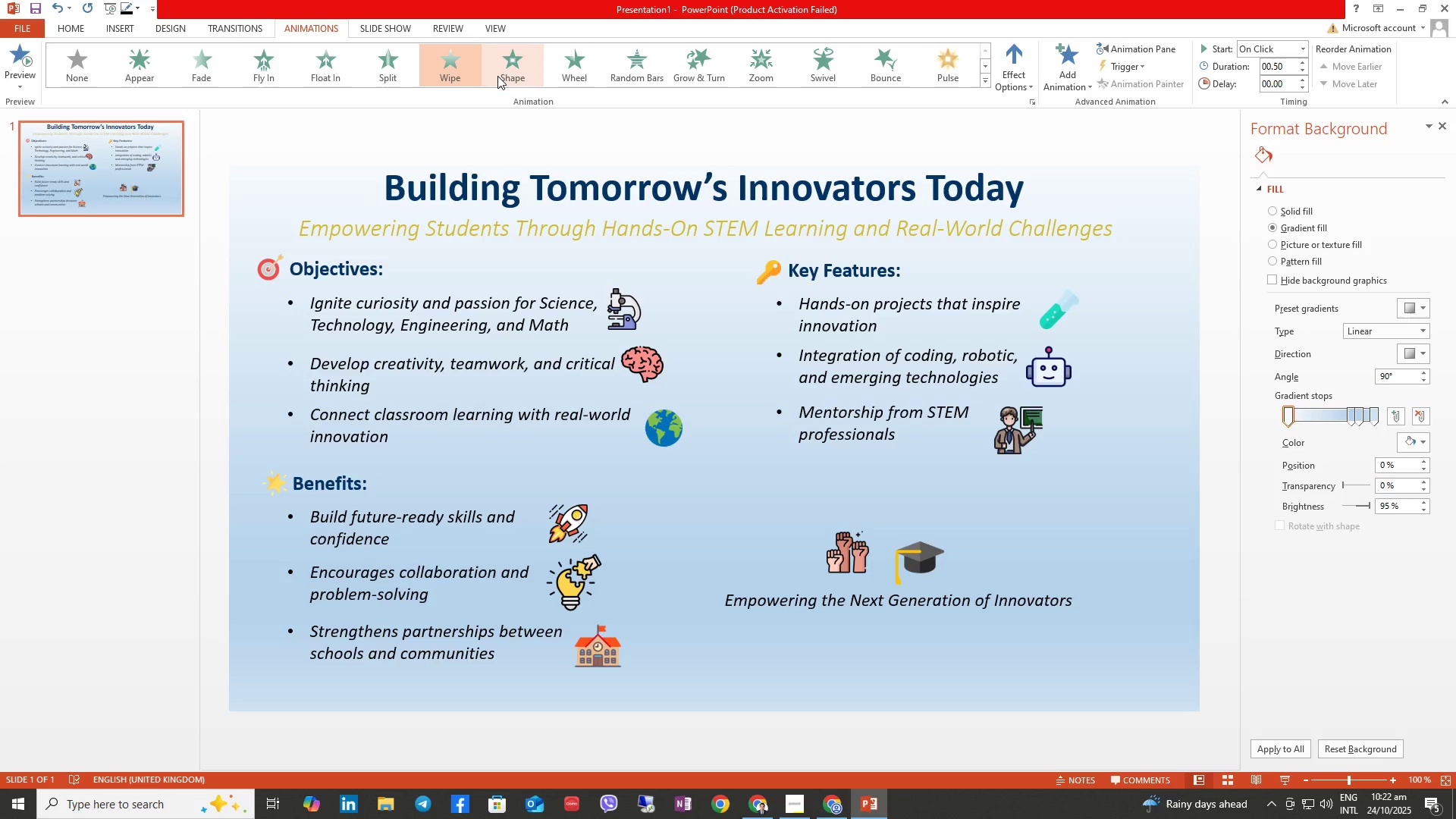 
left_click([499, 76])
 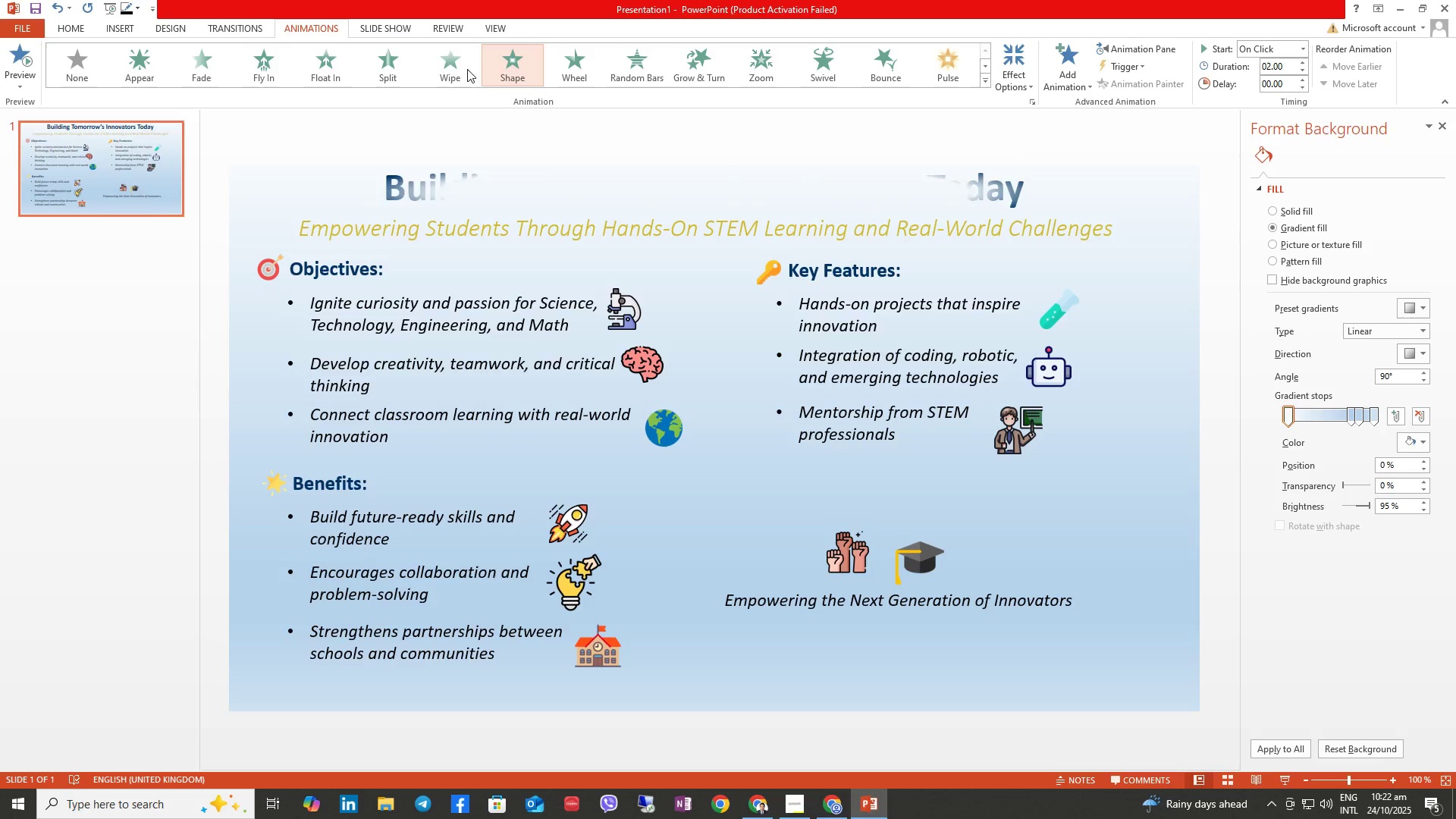 
mouse_move([419, 89])
 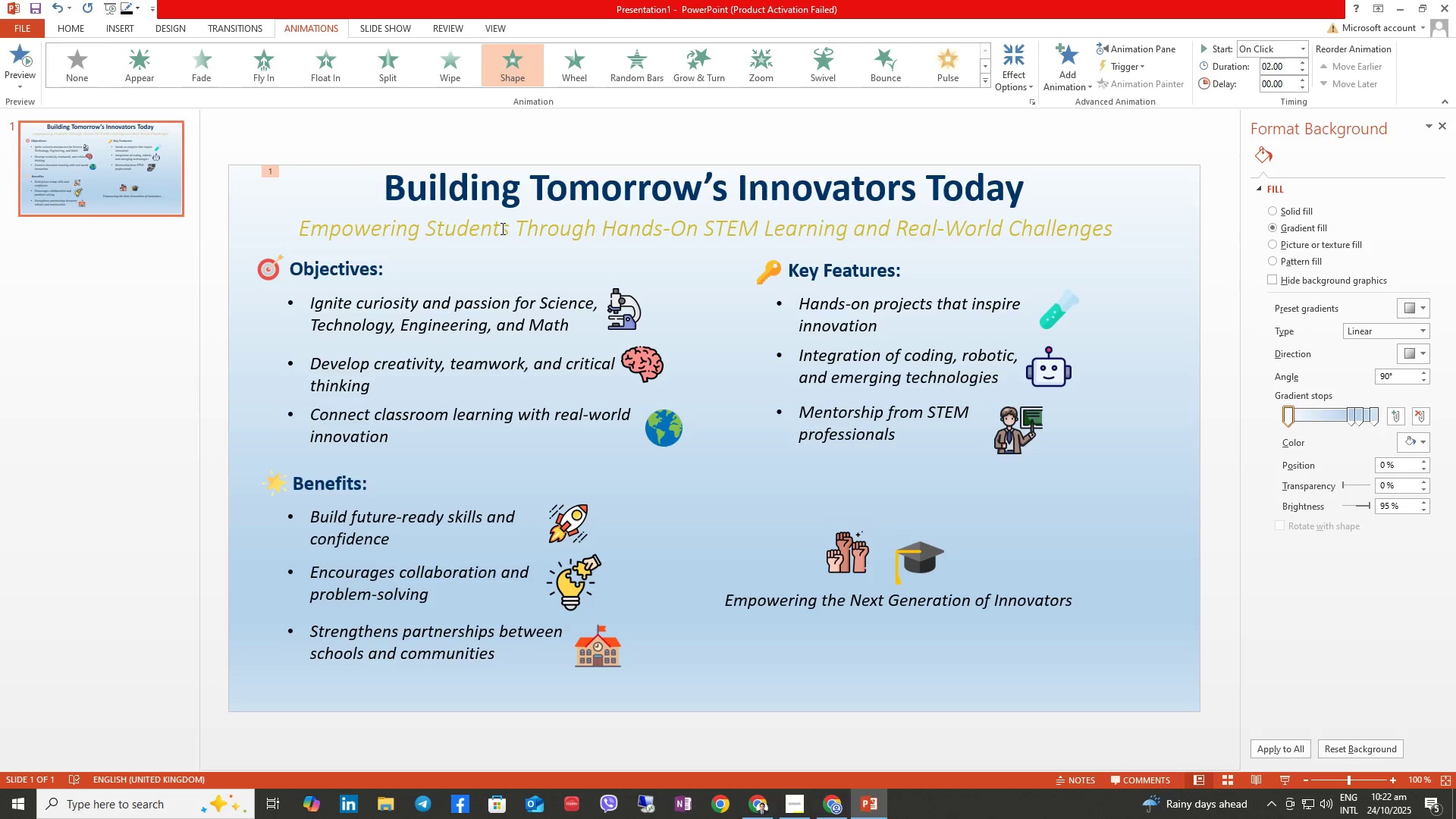 
left_click([501, 228])
 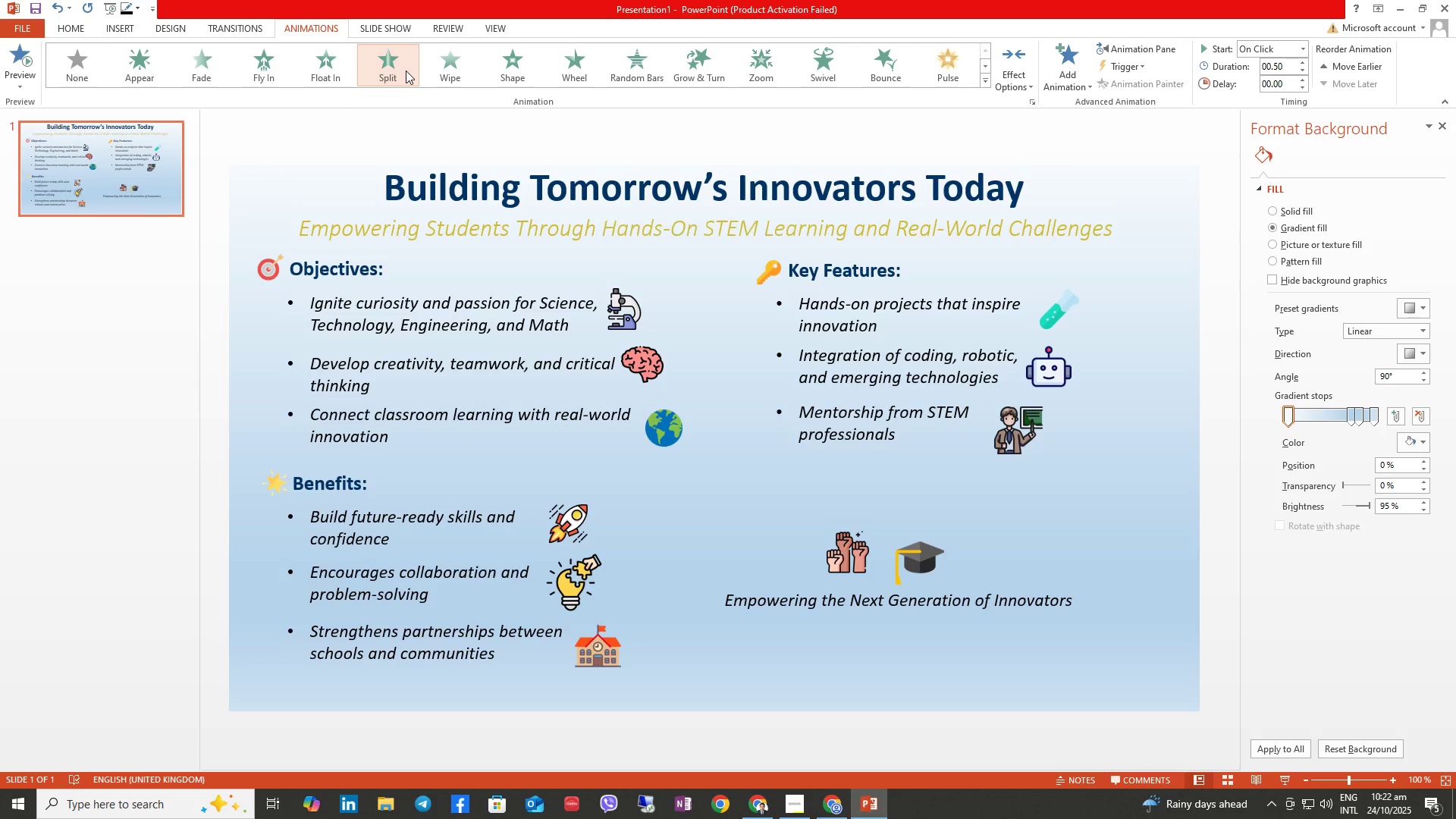 
left_click([479, 190])
 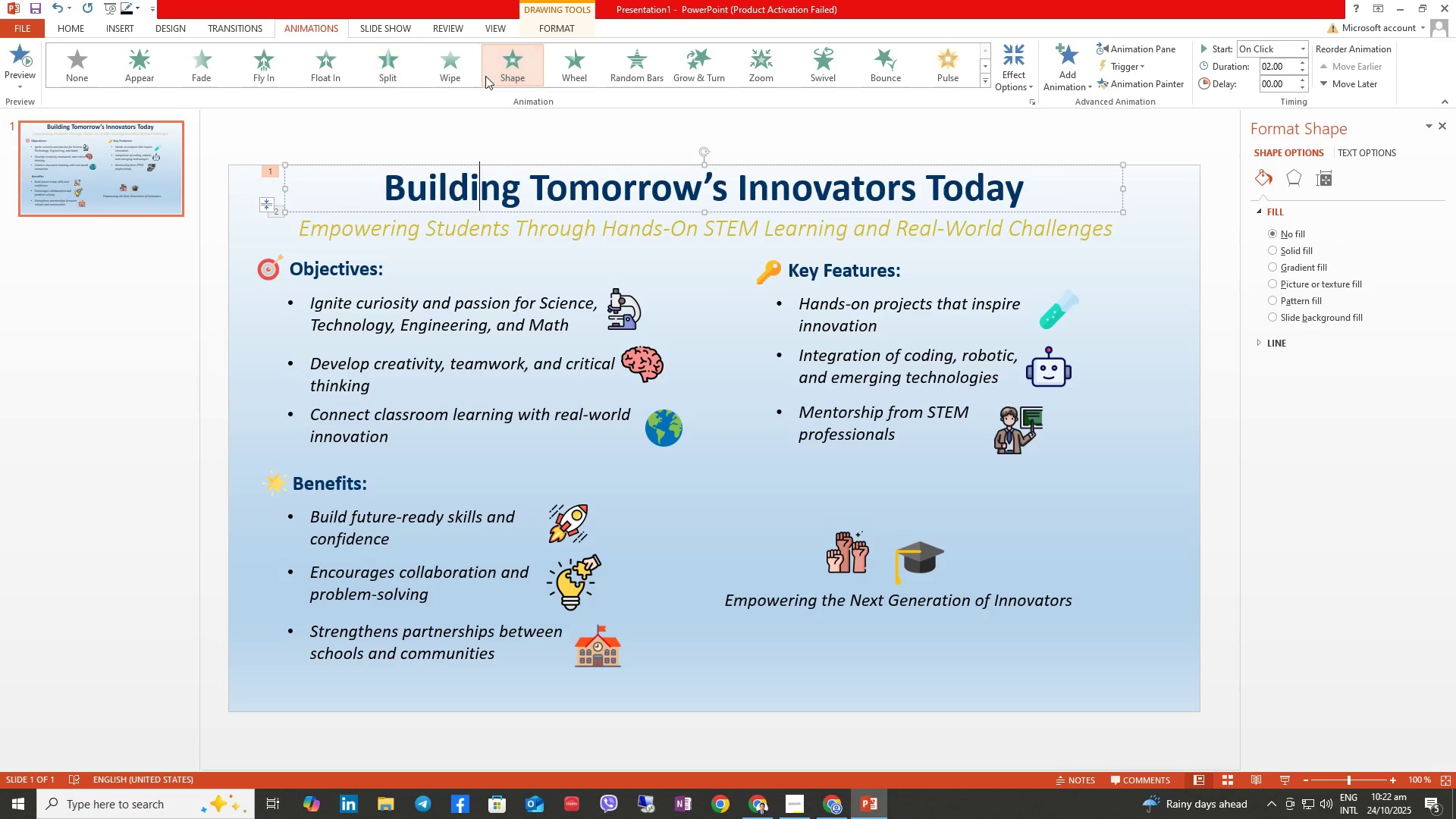 
left_click([506, 67])
 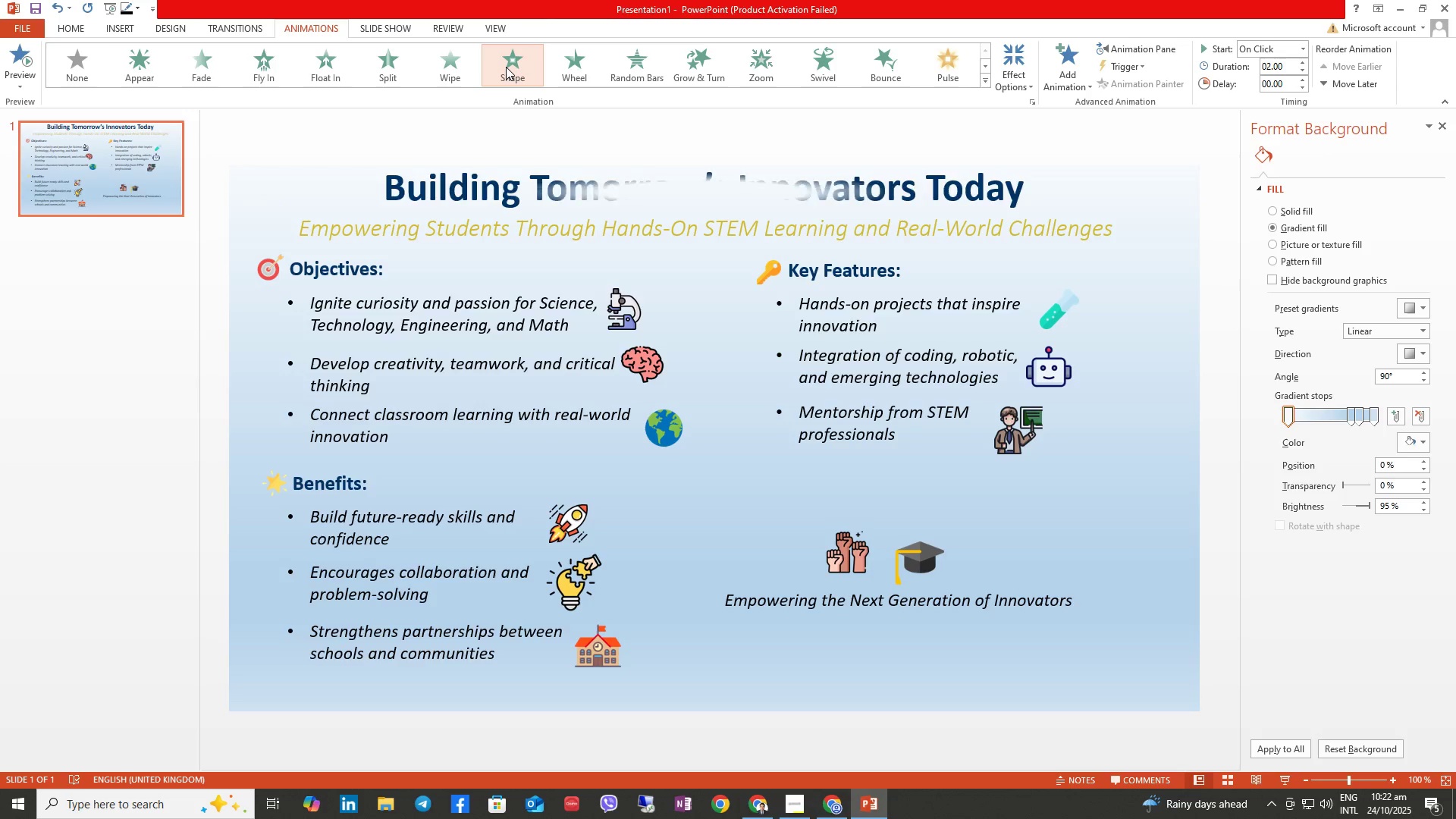 
left_click([565, 228])
 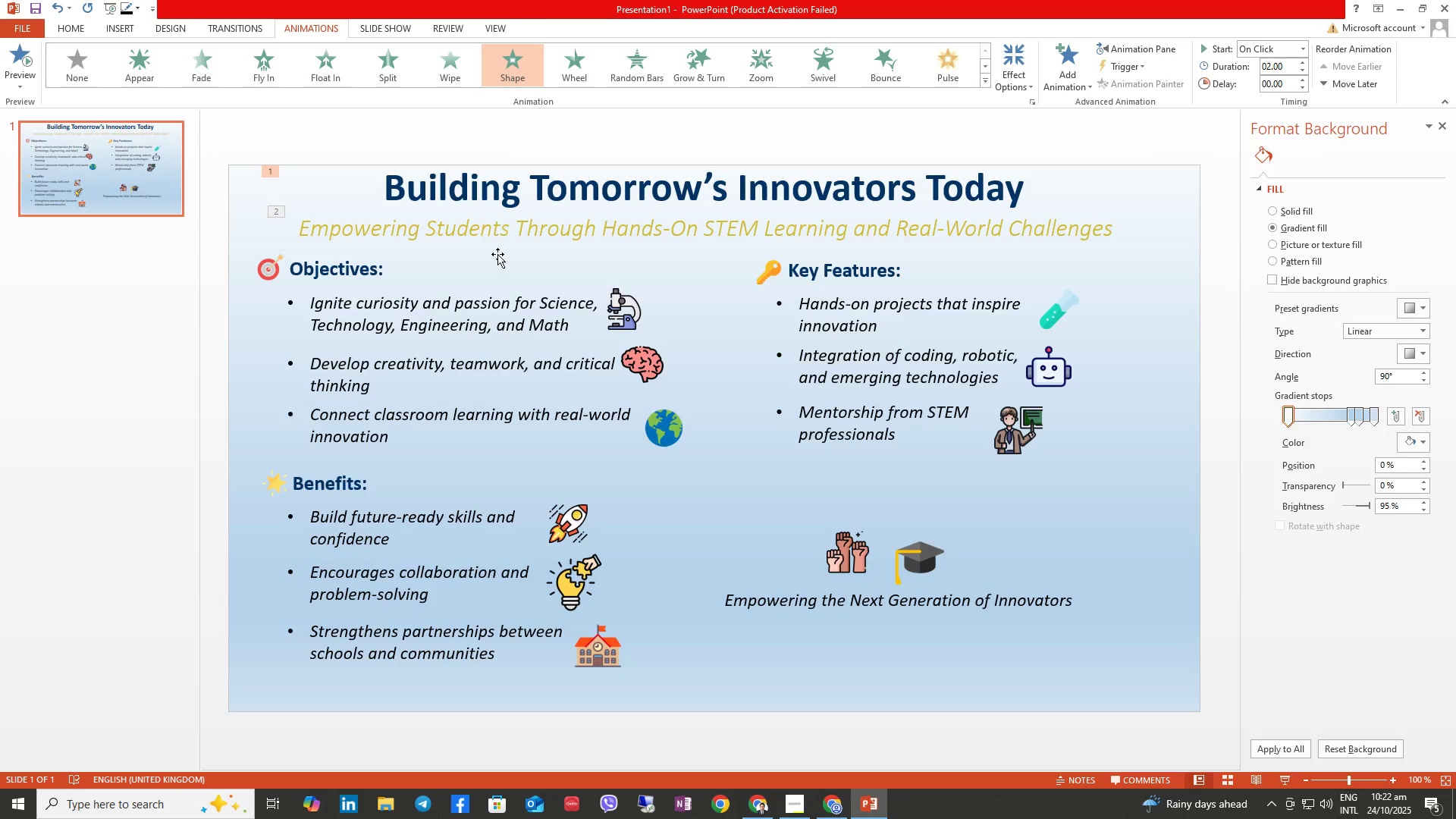 
left_click([494, 229])
 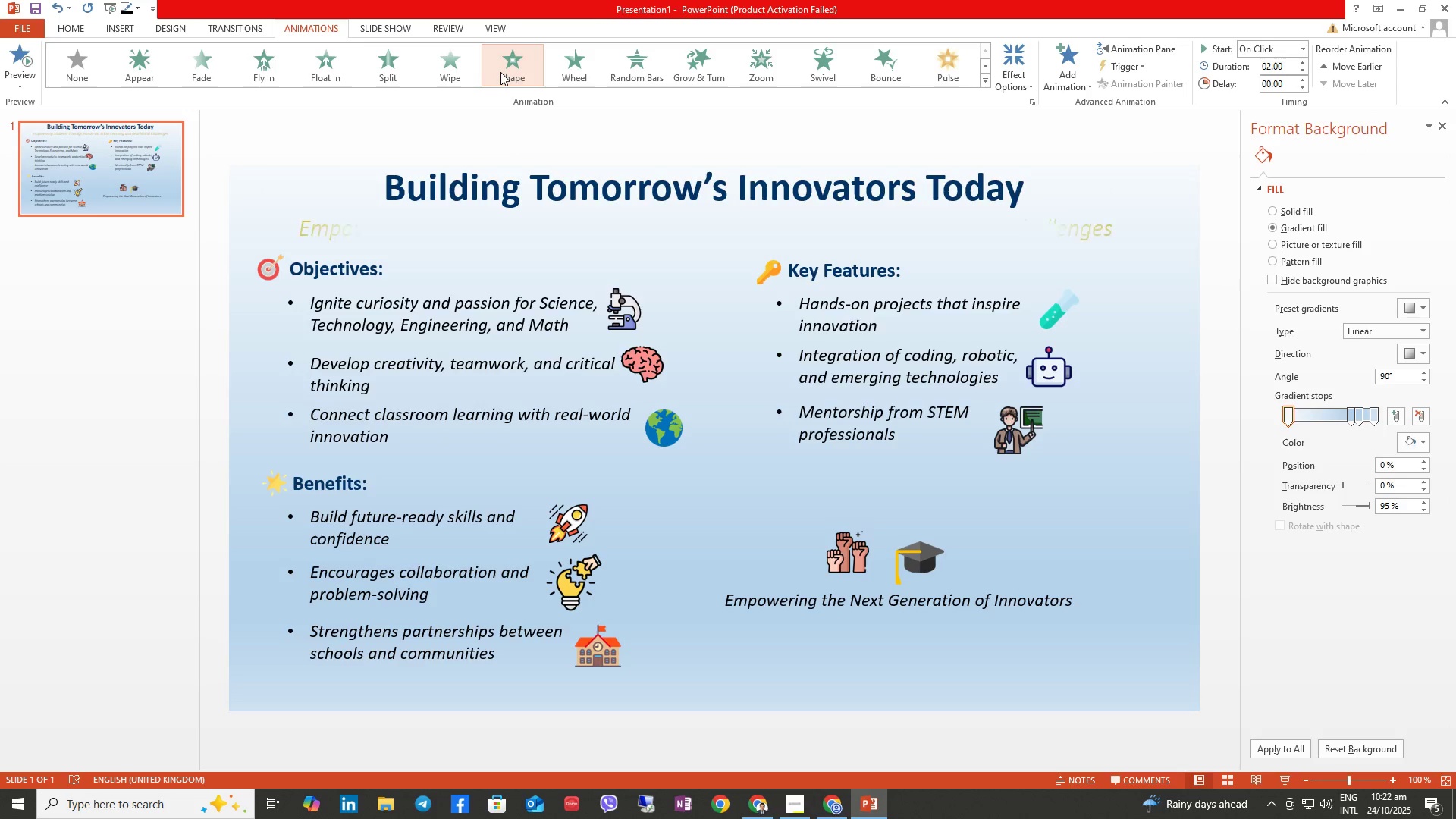 
left_click([446, 72])
 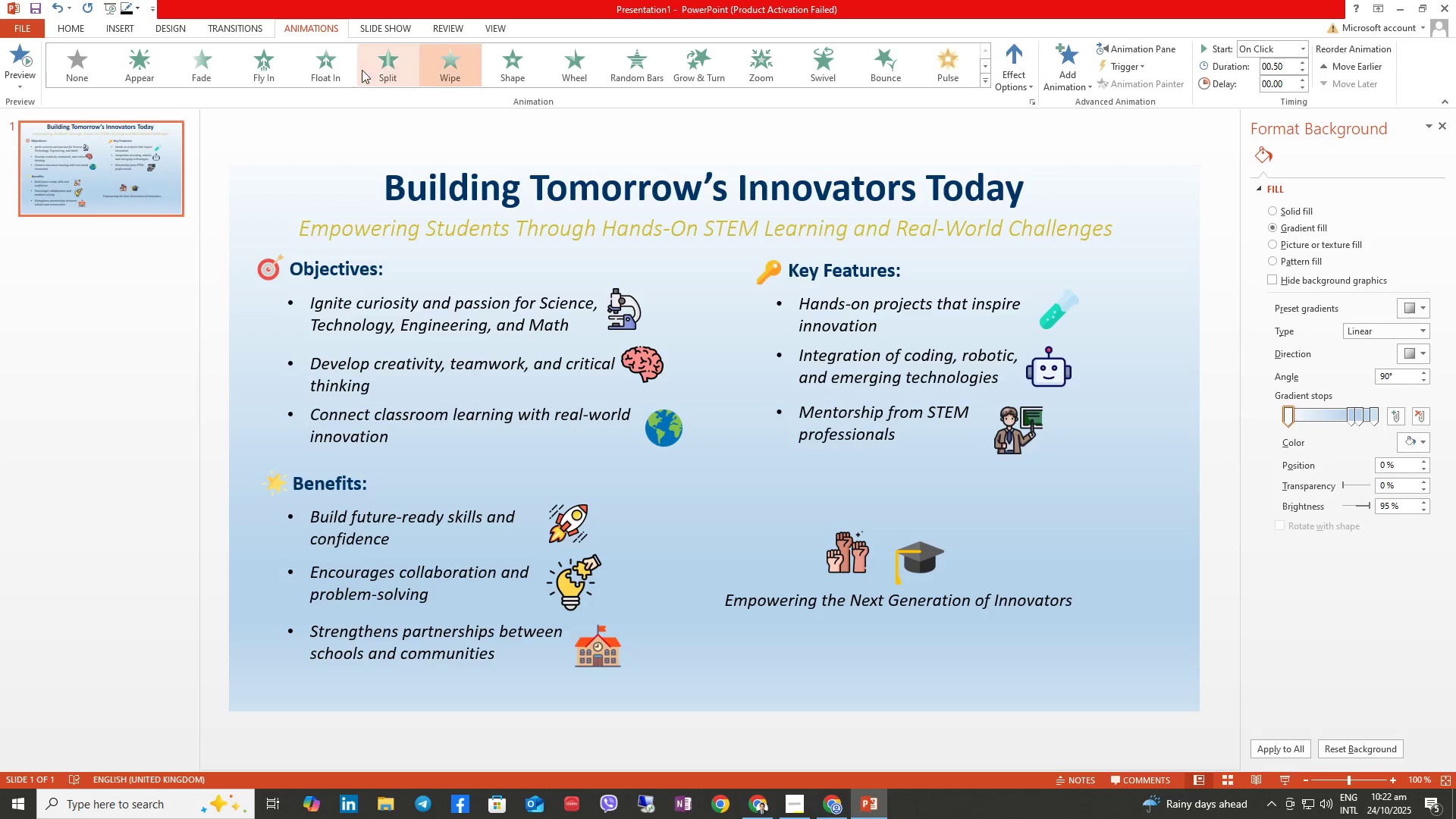 
left_click([334, 69])
 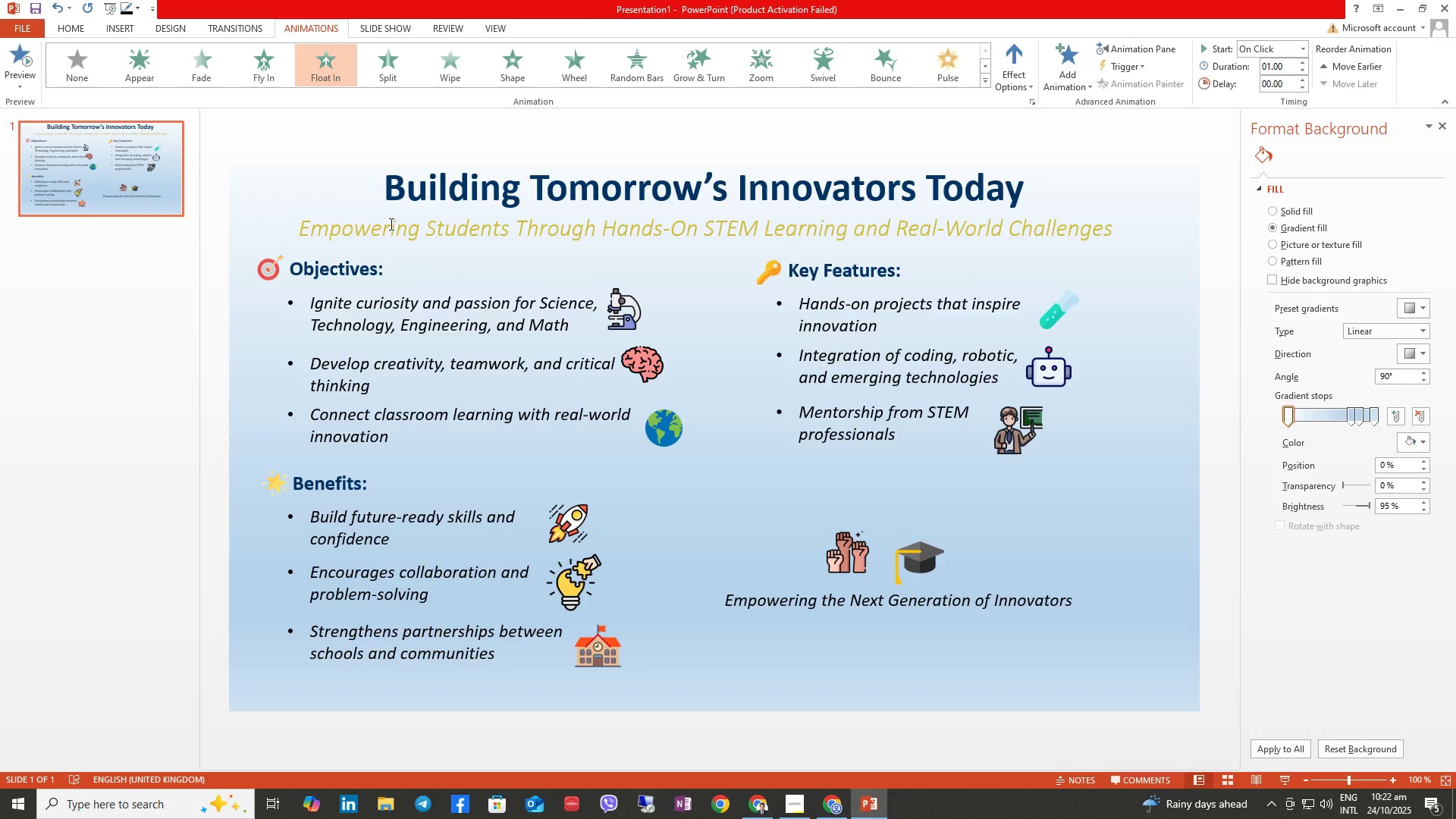 
left_click([359, 266])
 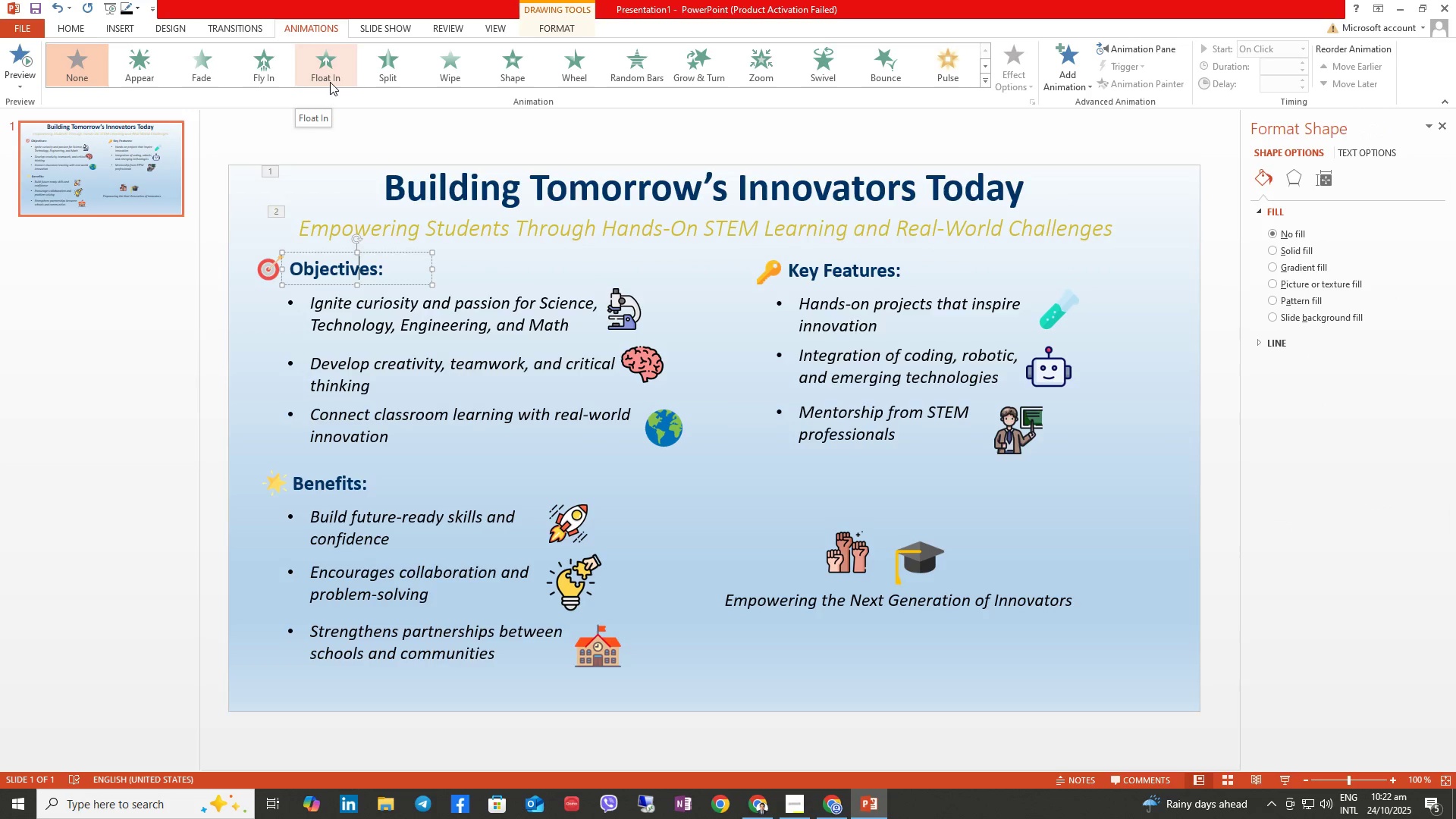 
left_click([330, 82])
 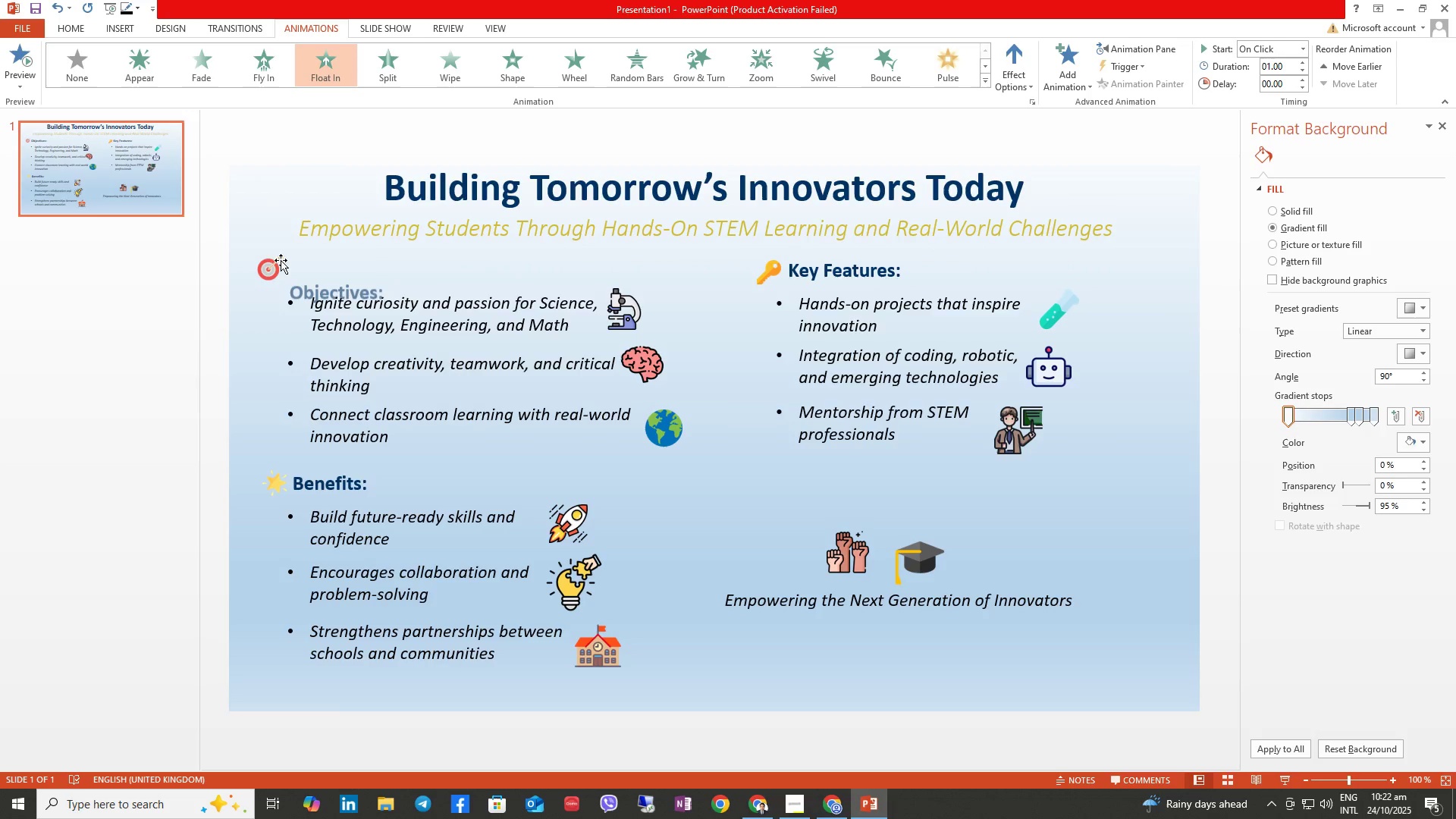 
left_click([275, 276])
 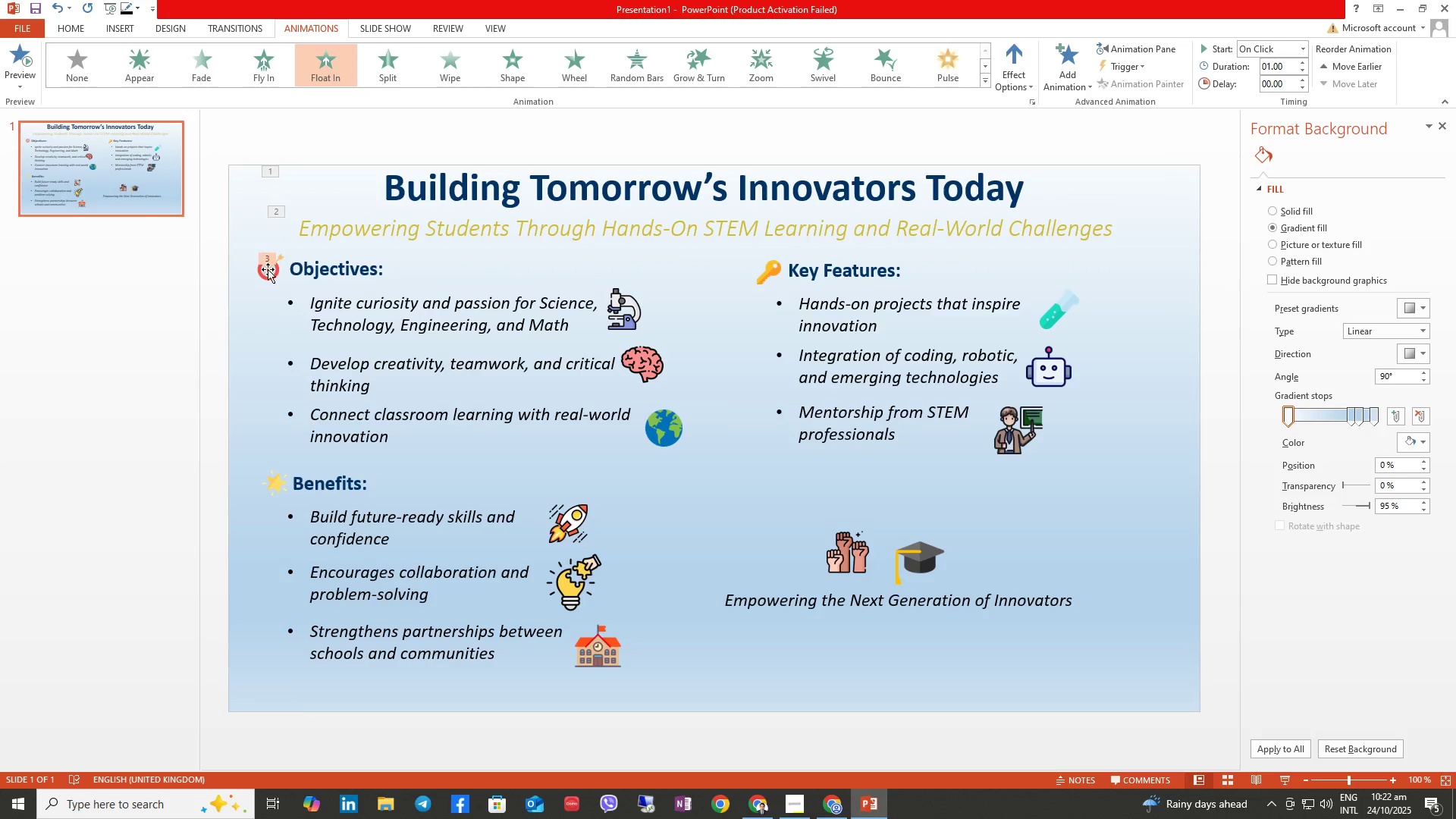 
left_click([266, 272])
 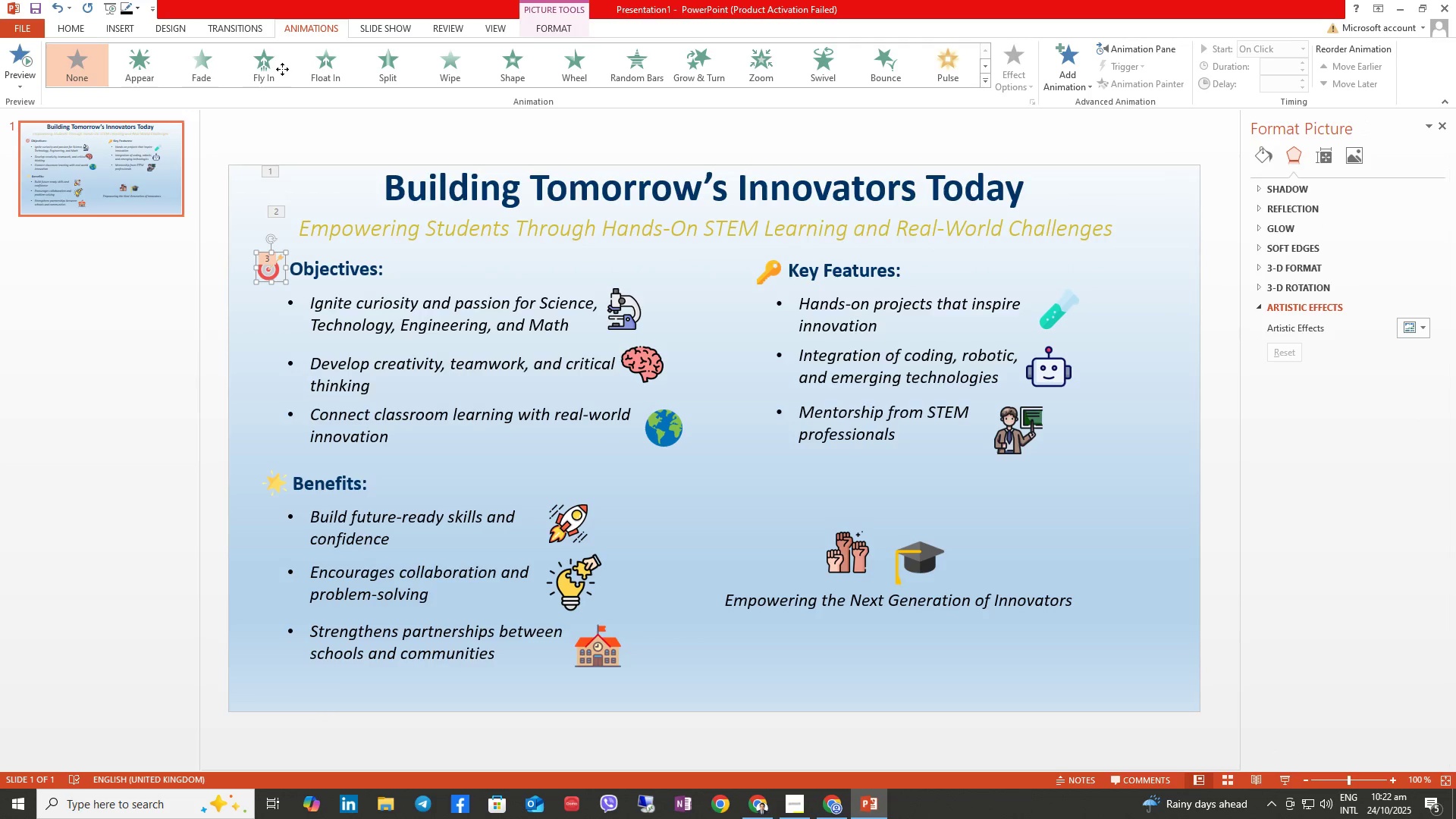 
left_click([279, 67])
 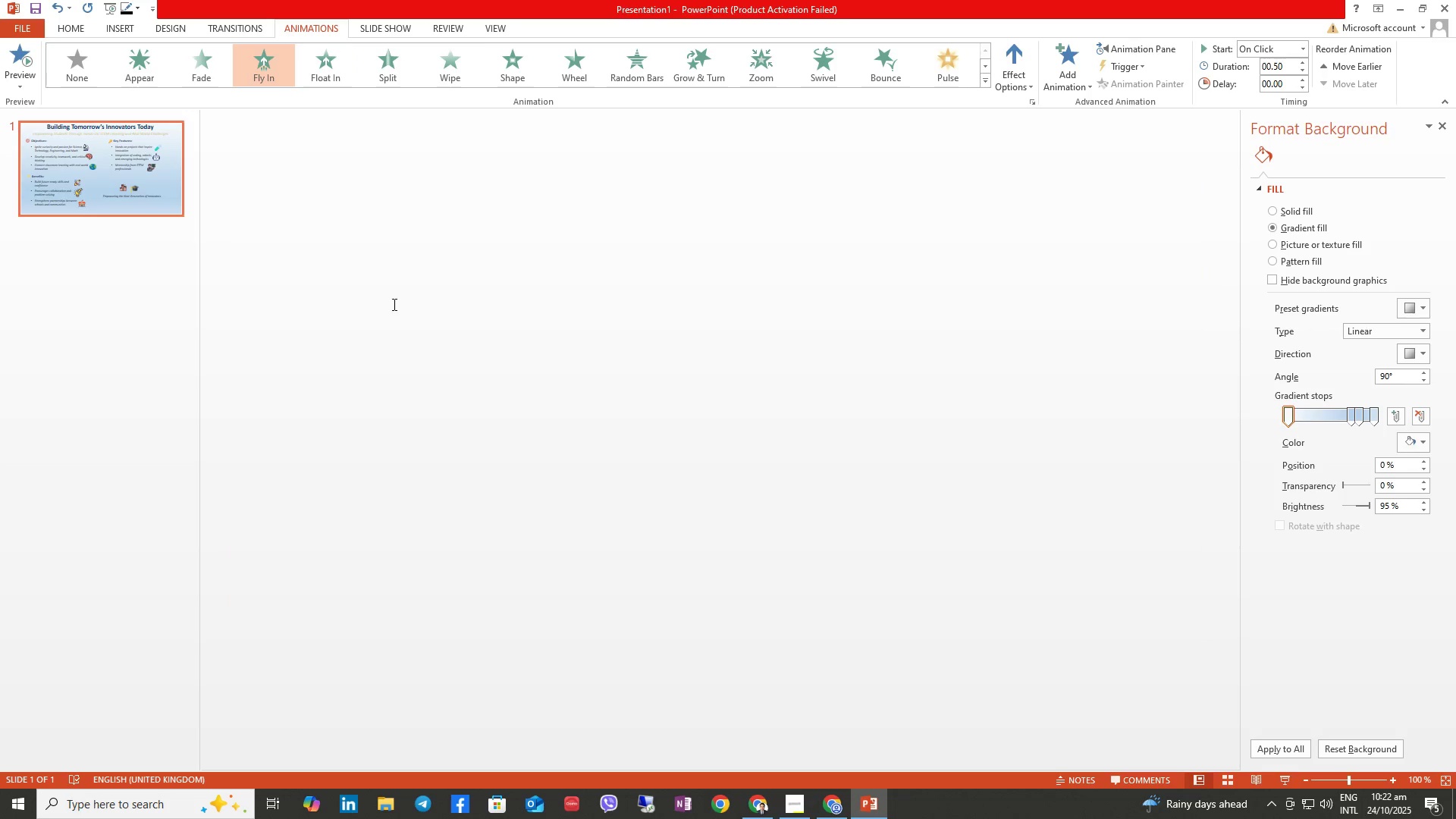 
double_click([393, 304])
 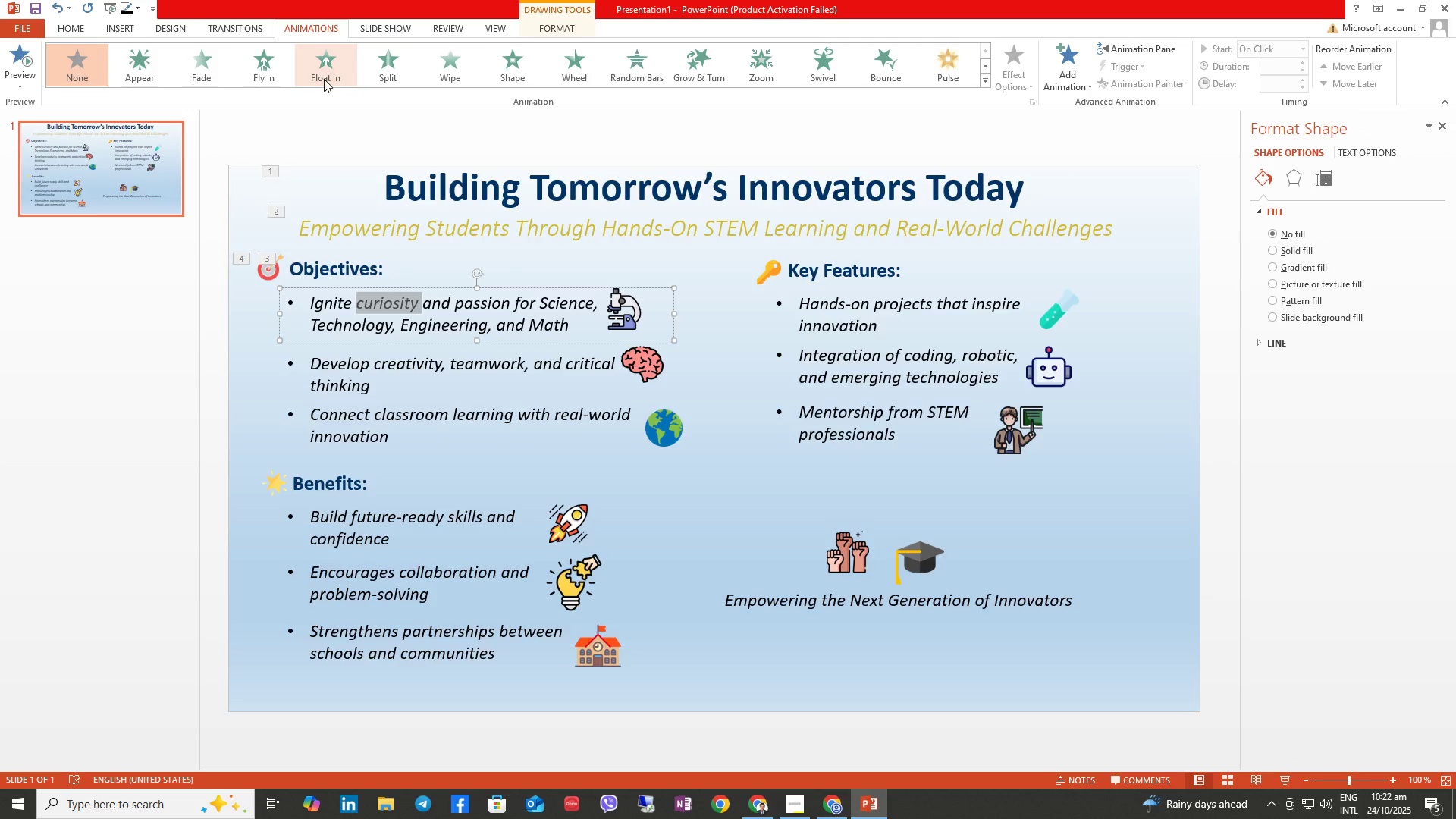 
left_click([324, 79])
 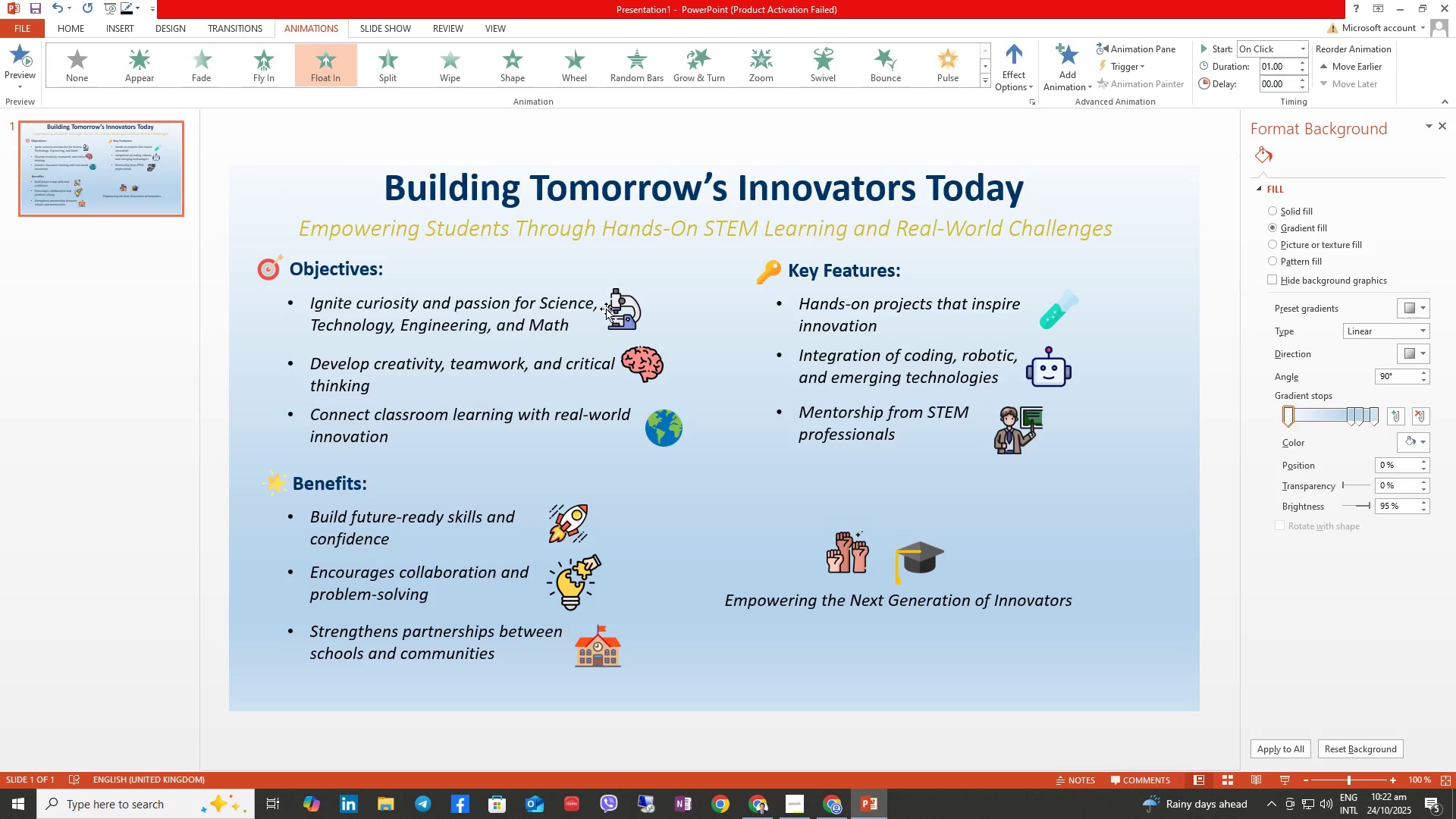 
double_click([616, 309])
 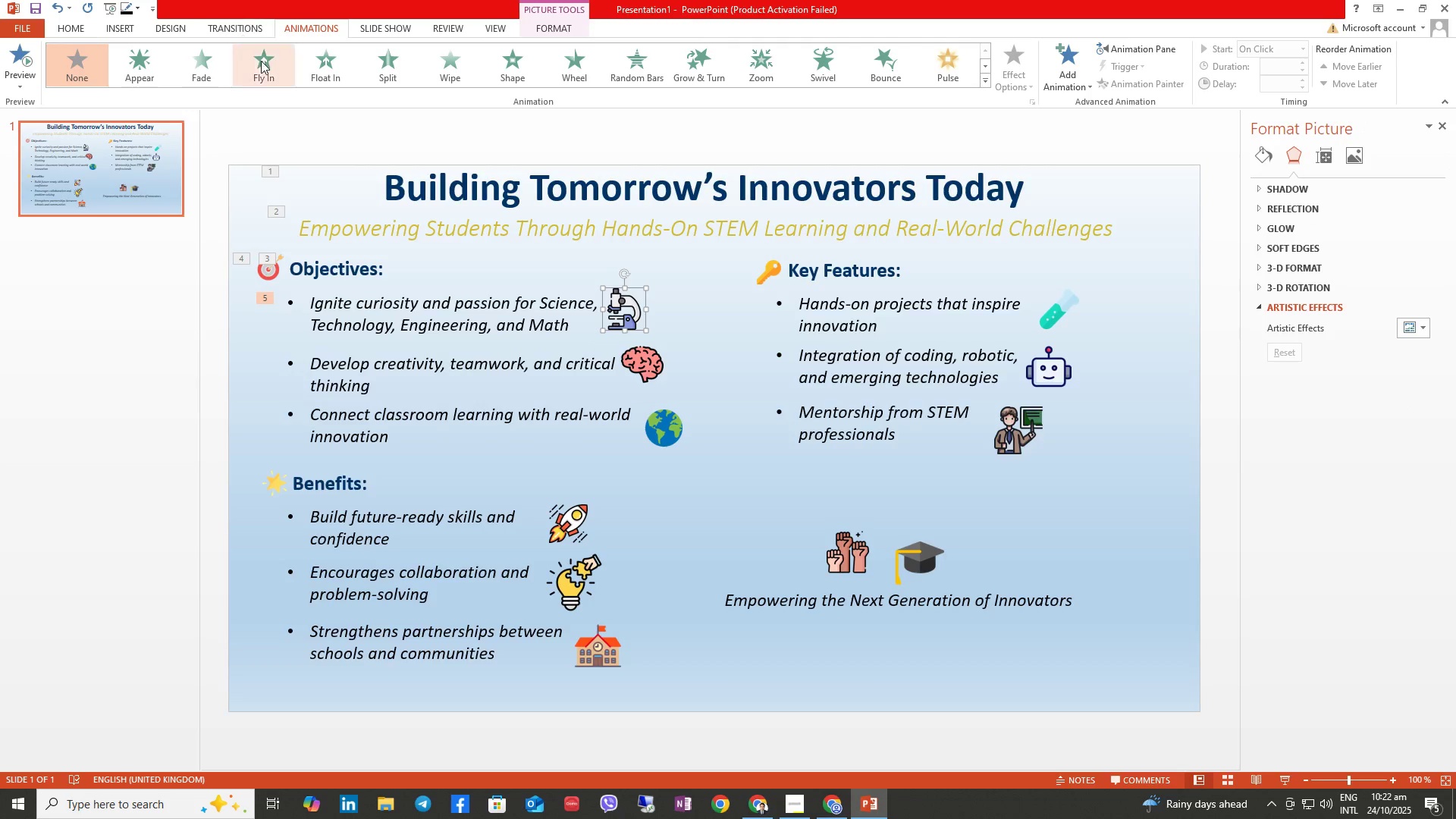 
left_click([273, 67])
 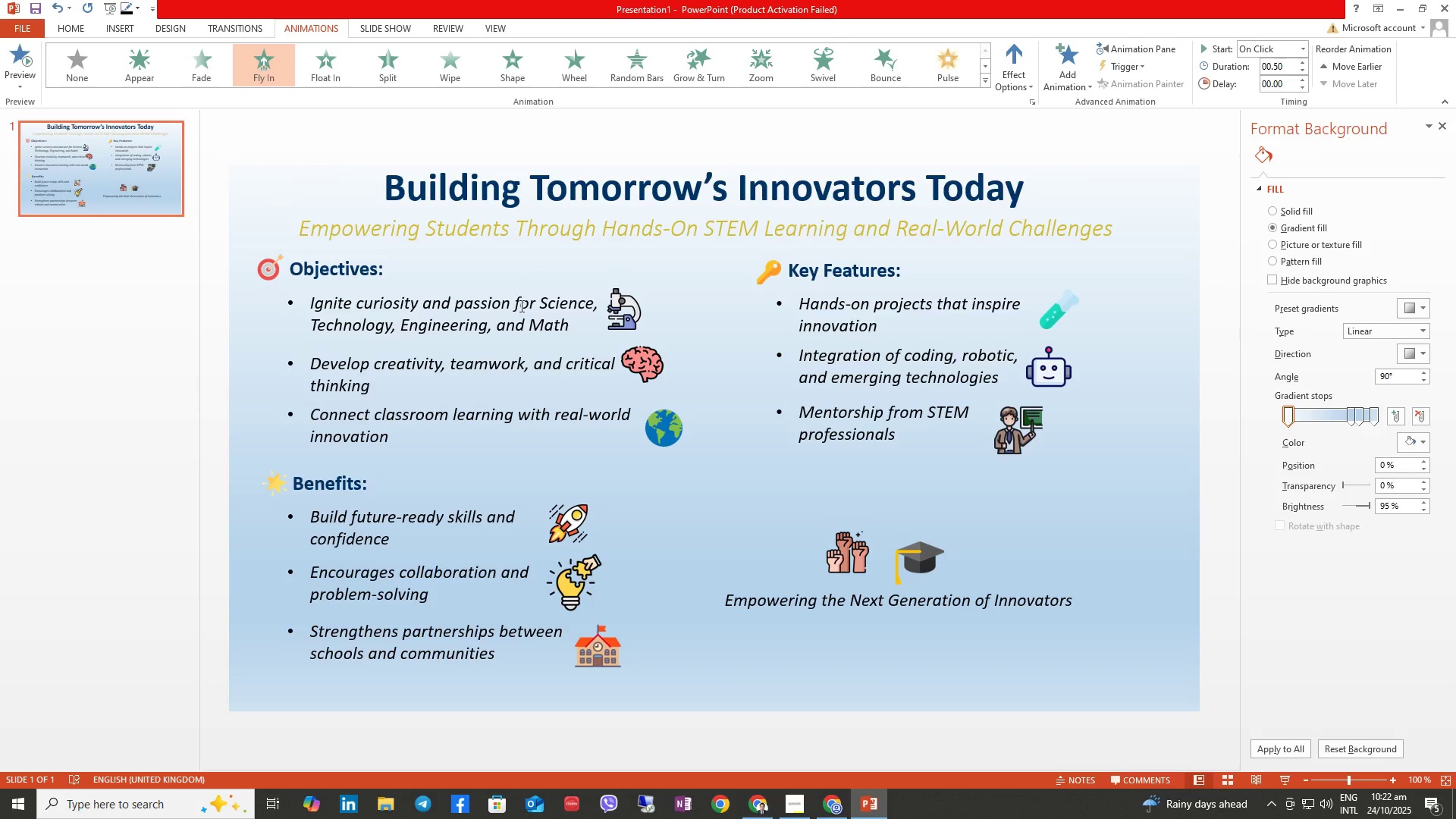 
left_click([459, 372])
 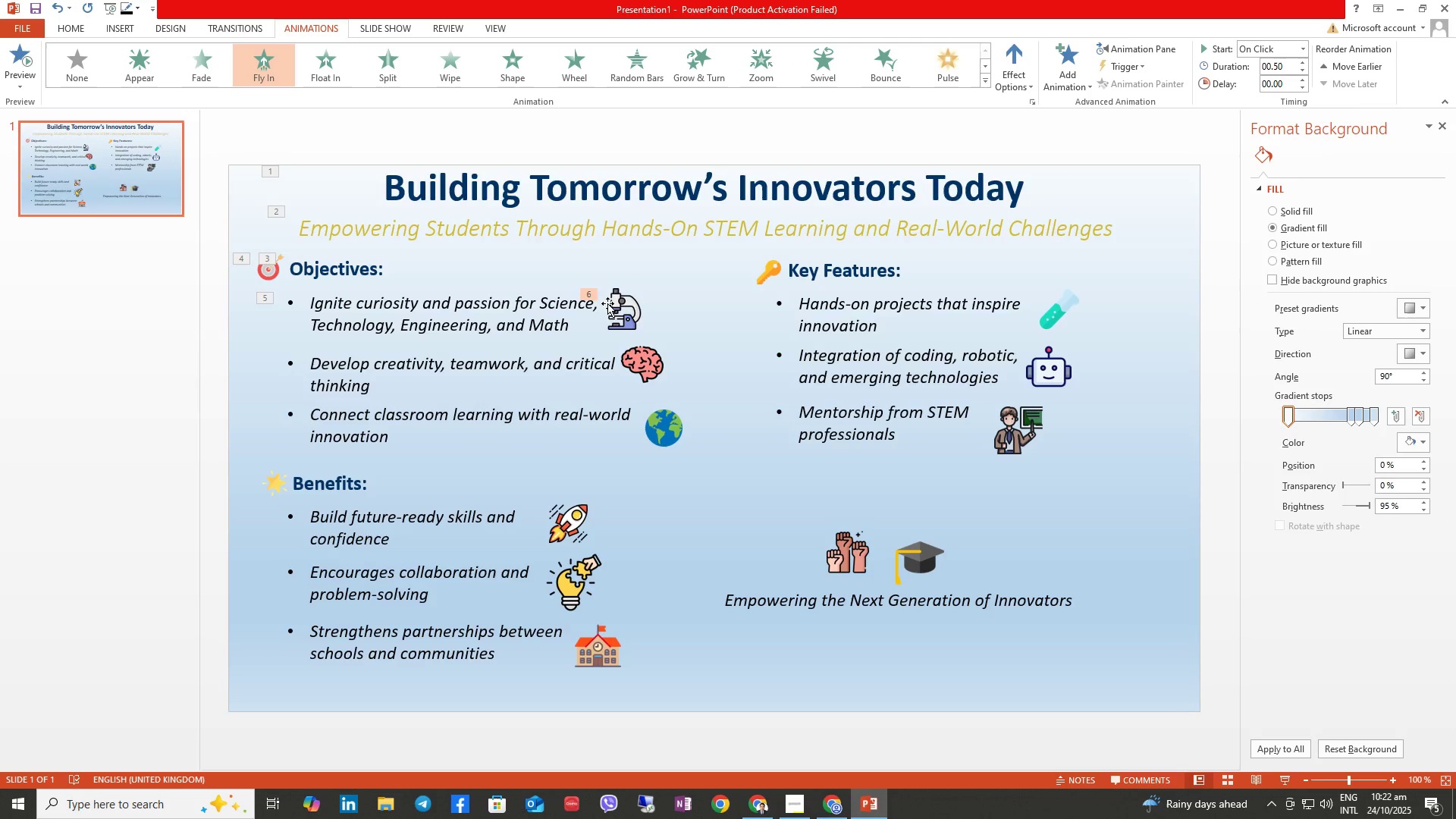 
left_click([617, 306])
 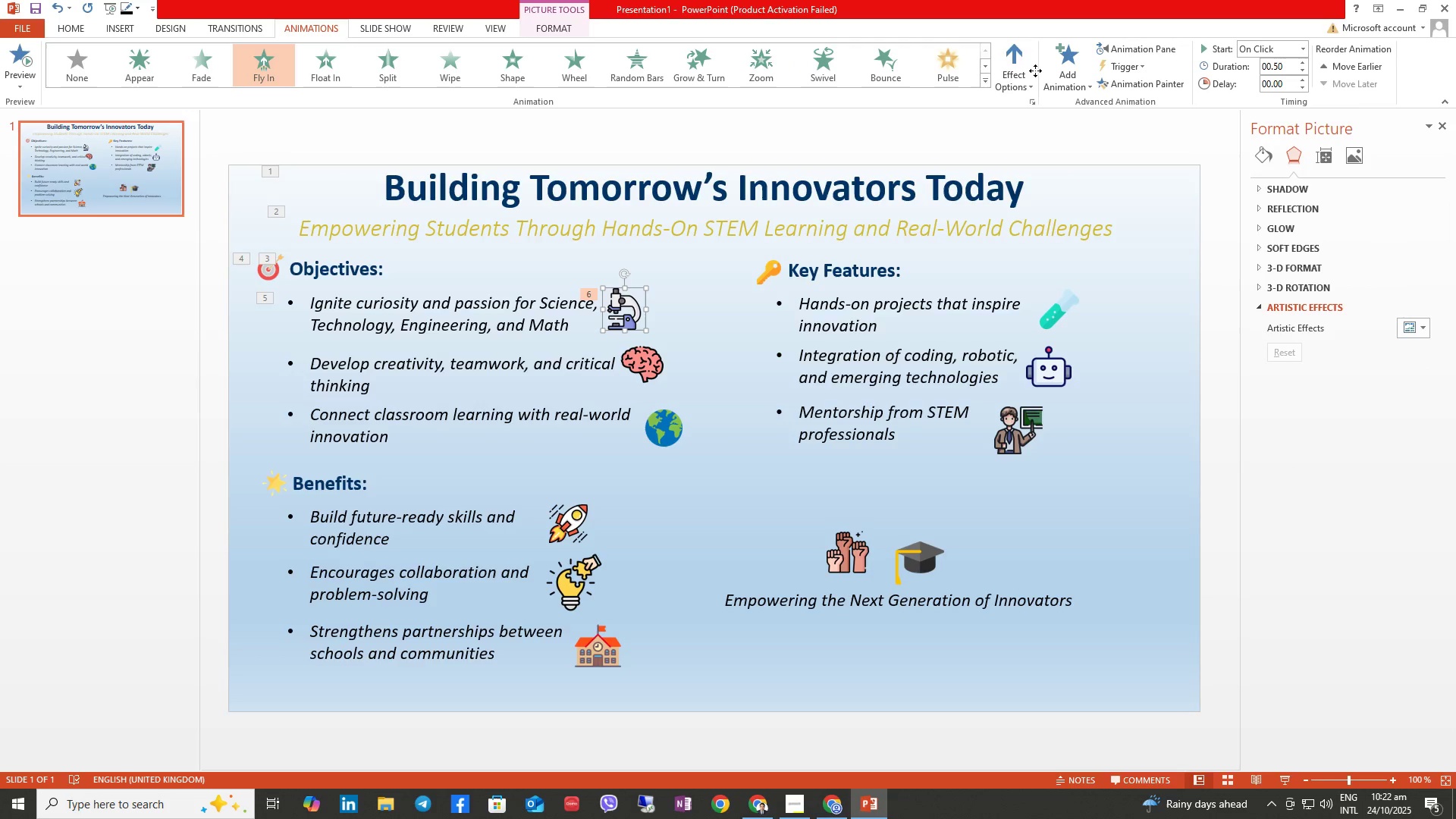 
left_click([1021, 71])
 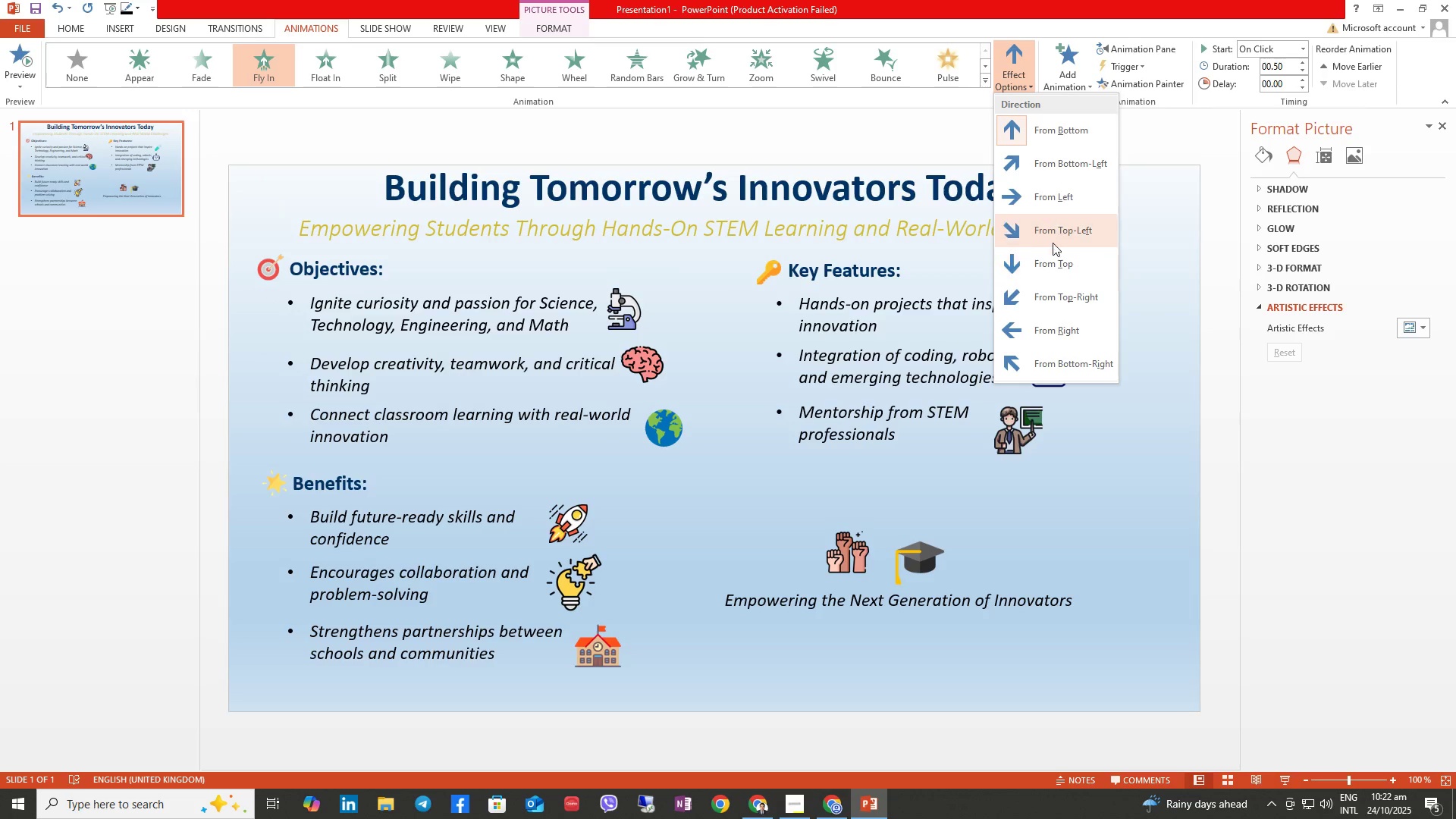 
left_click([1038, 316])
 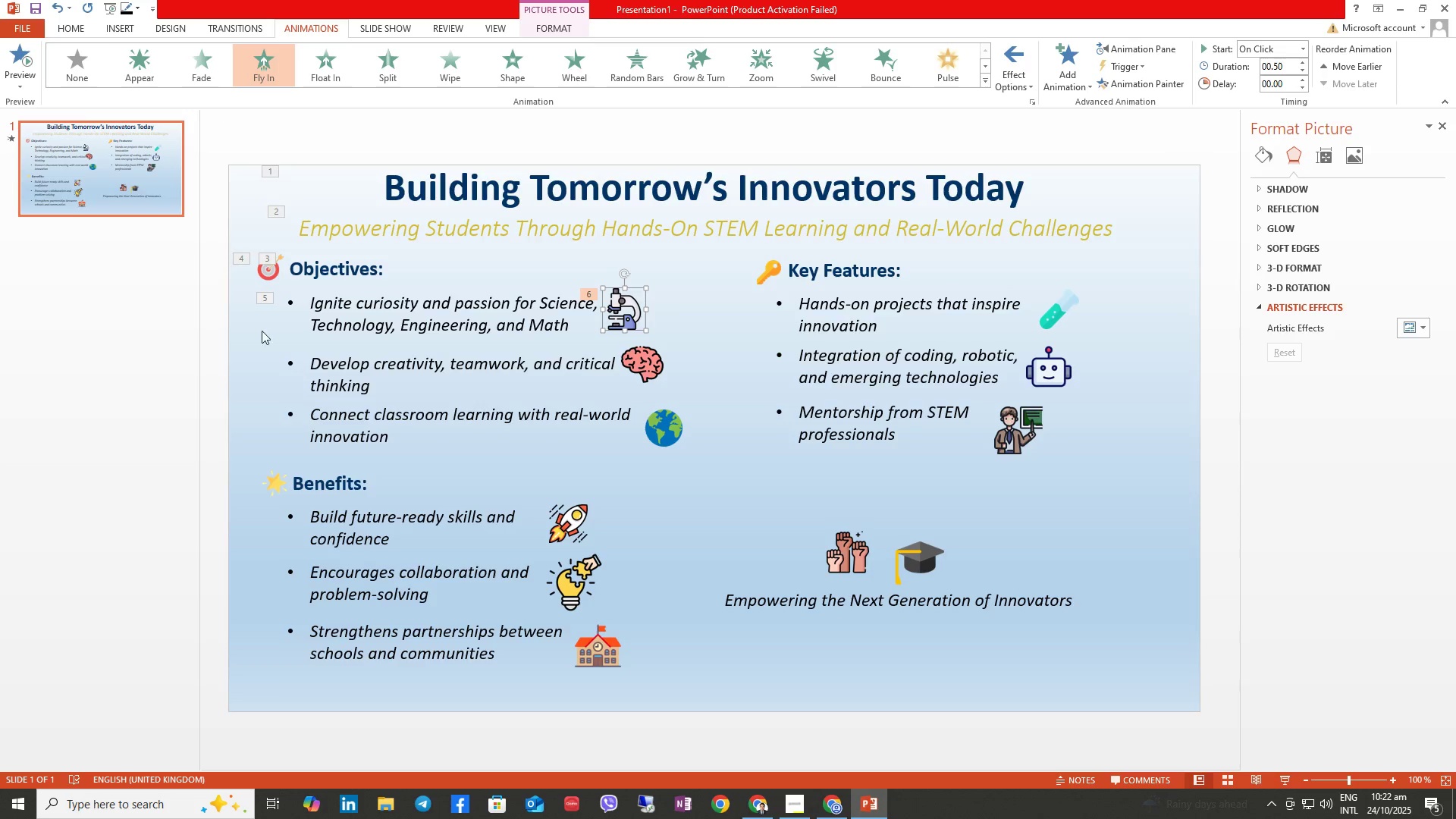 
double_click([340, 362])
 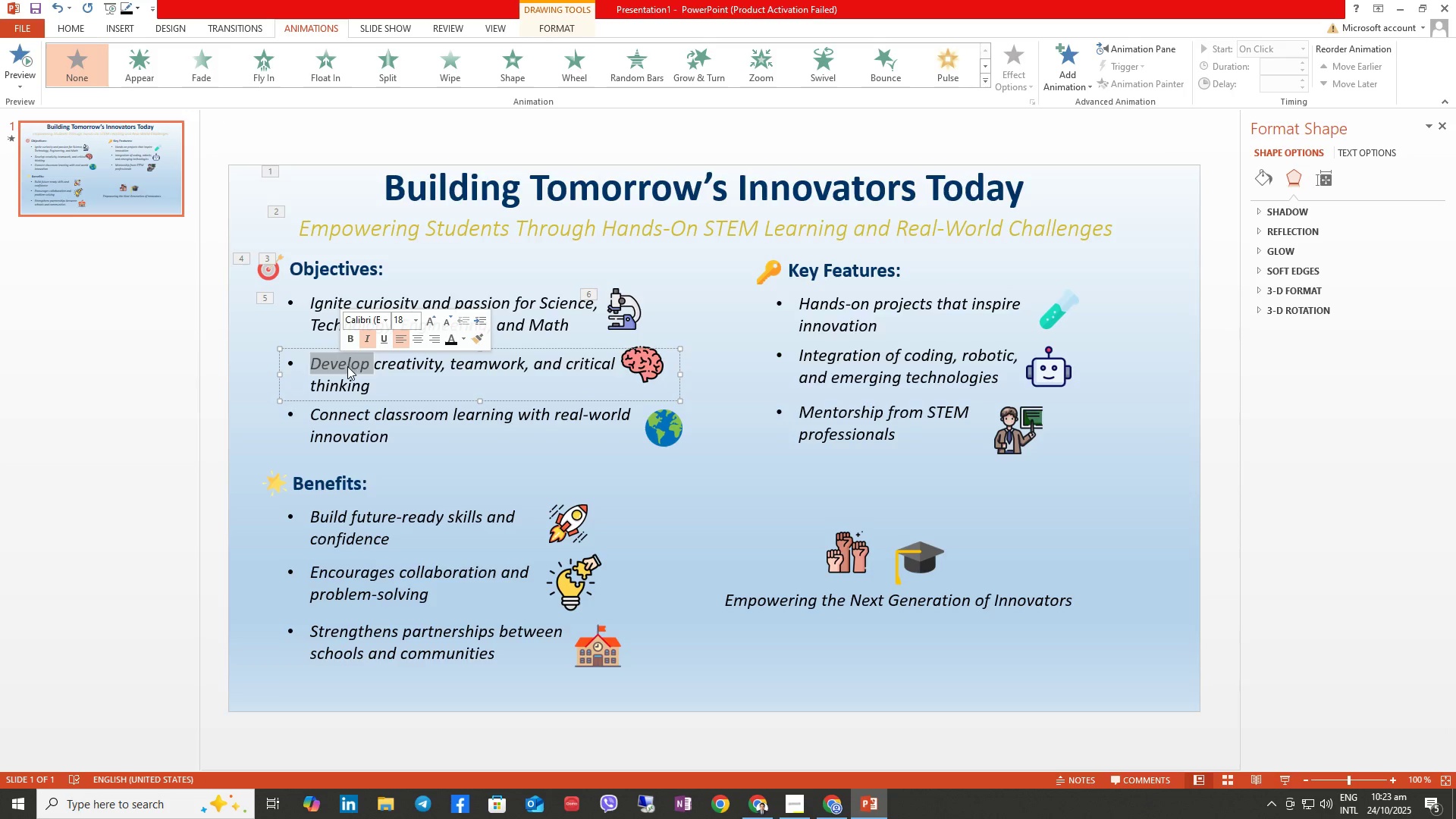 
left_click([375, 381])
 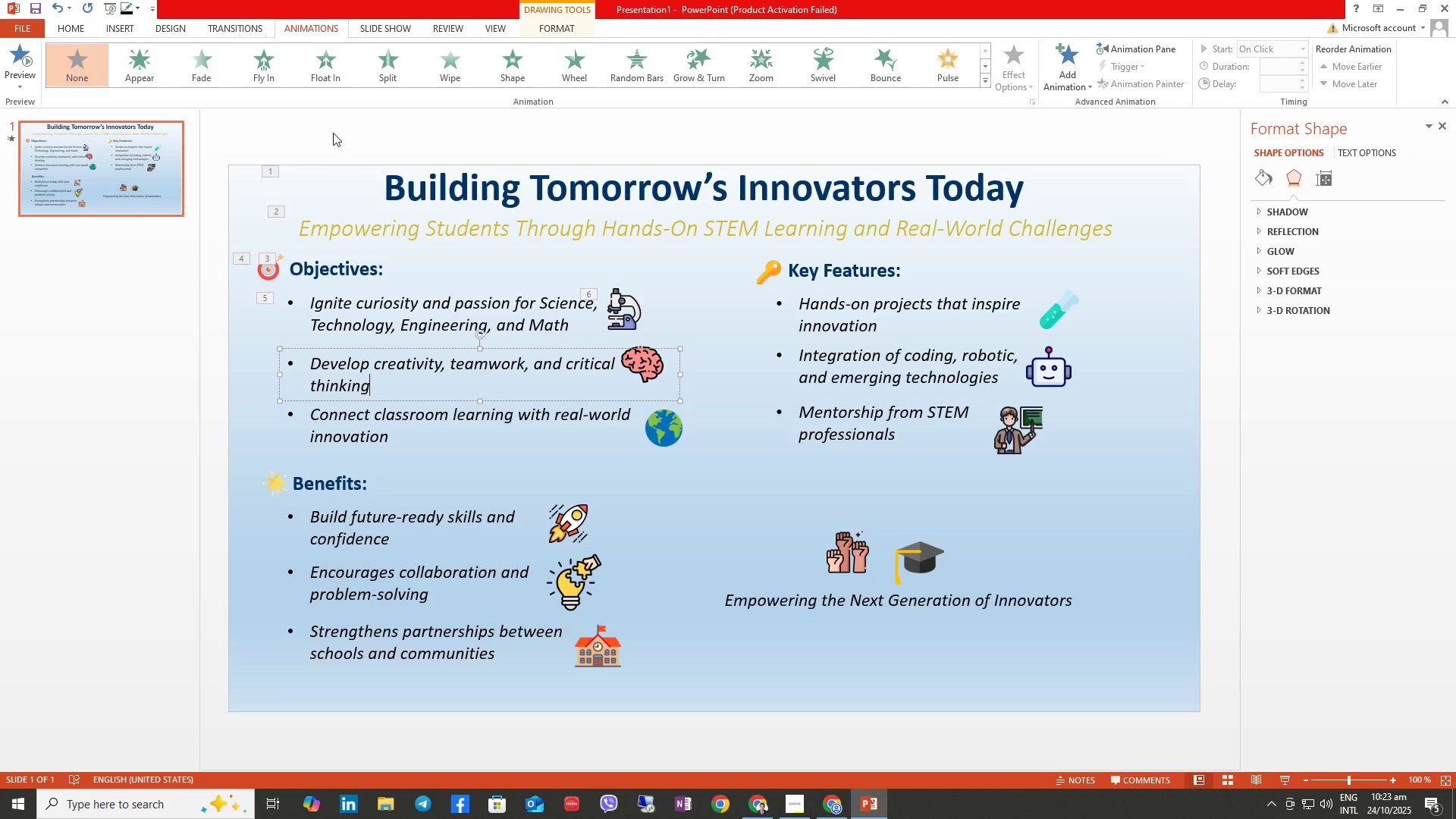 
left_click([332, 76])
 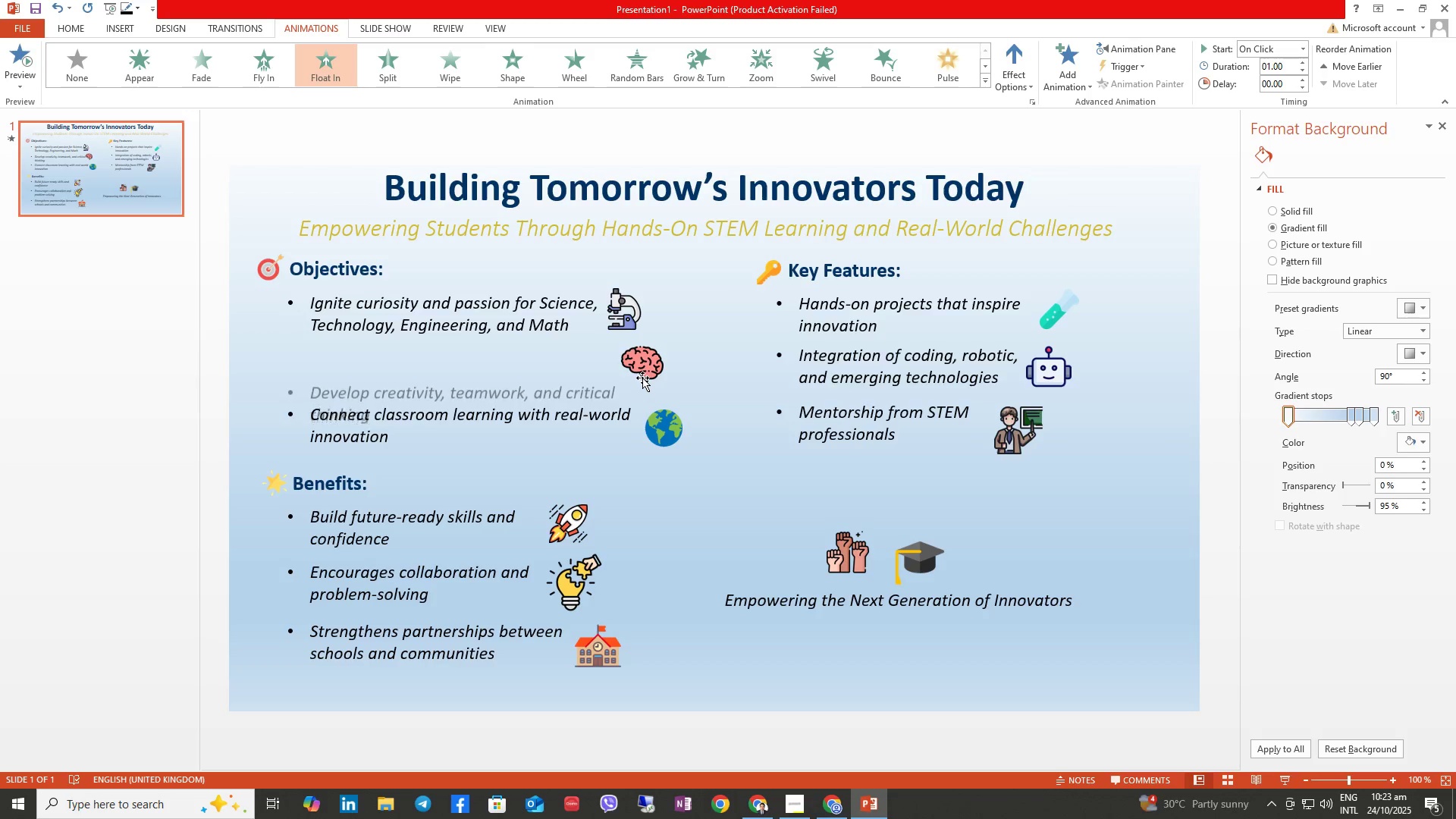 
left_click([639, 363])
 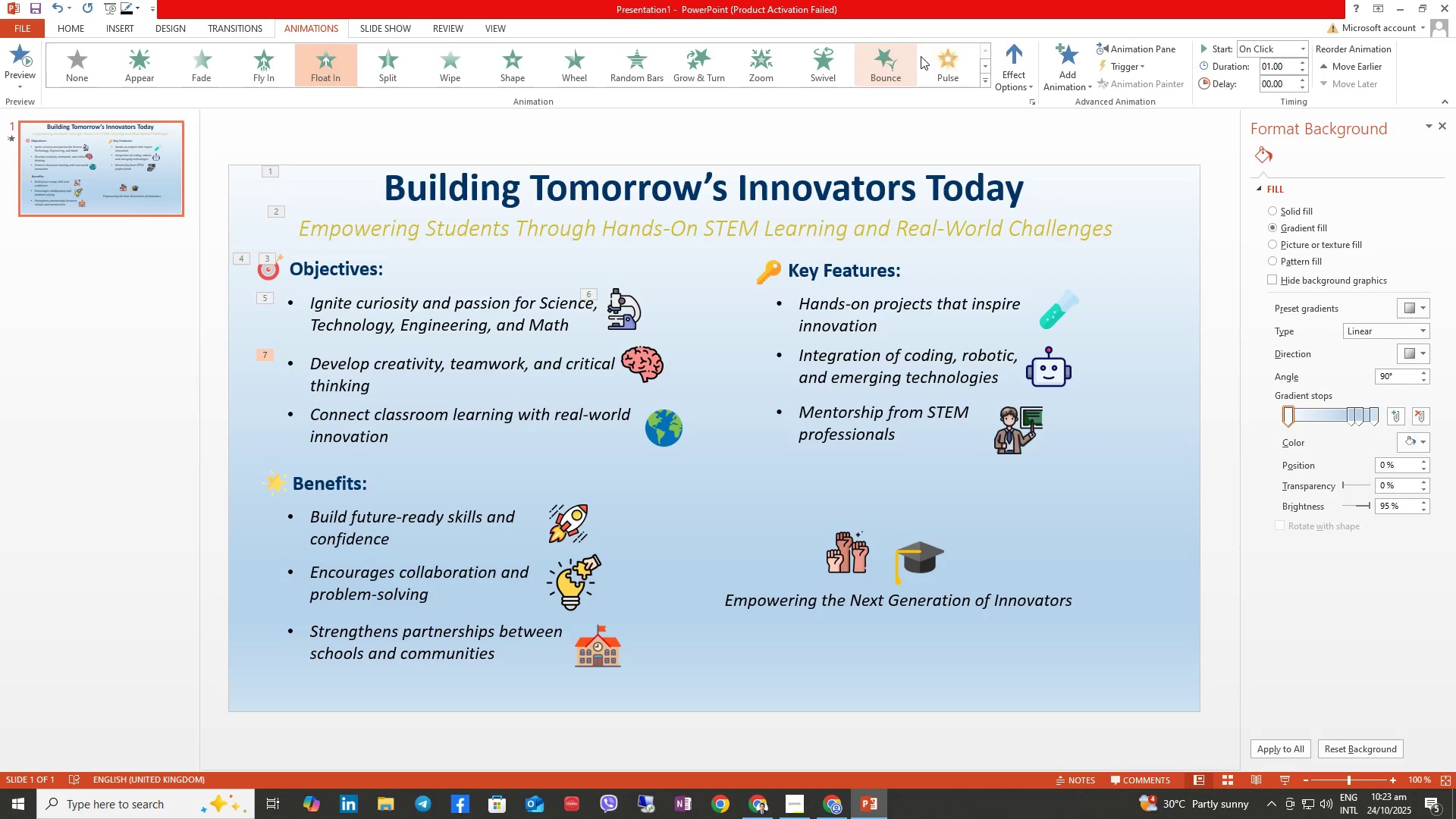 
left_click([949, 61])
 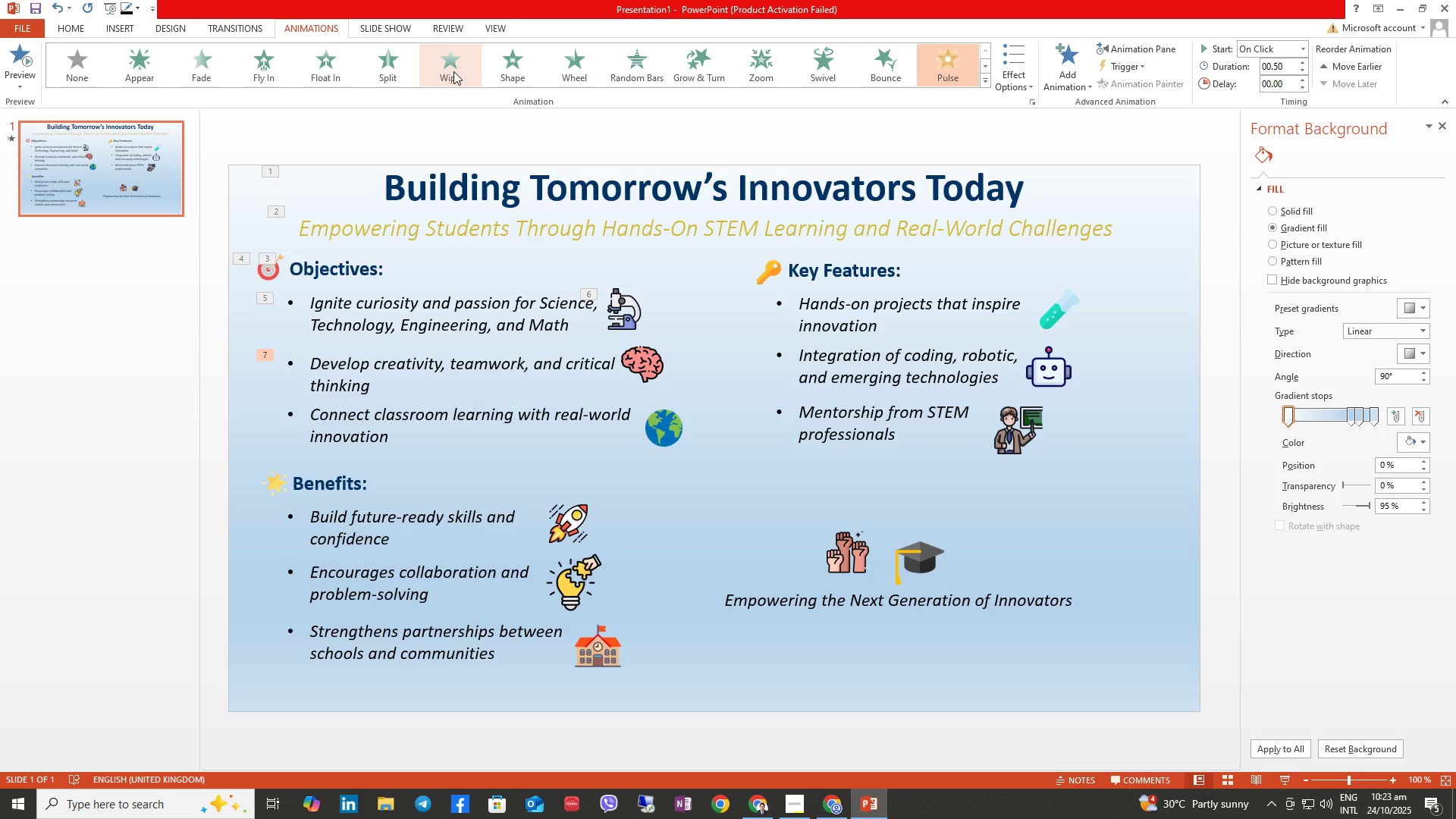 
left_click([393, 375])
 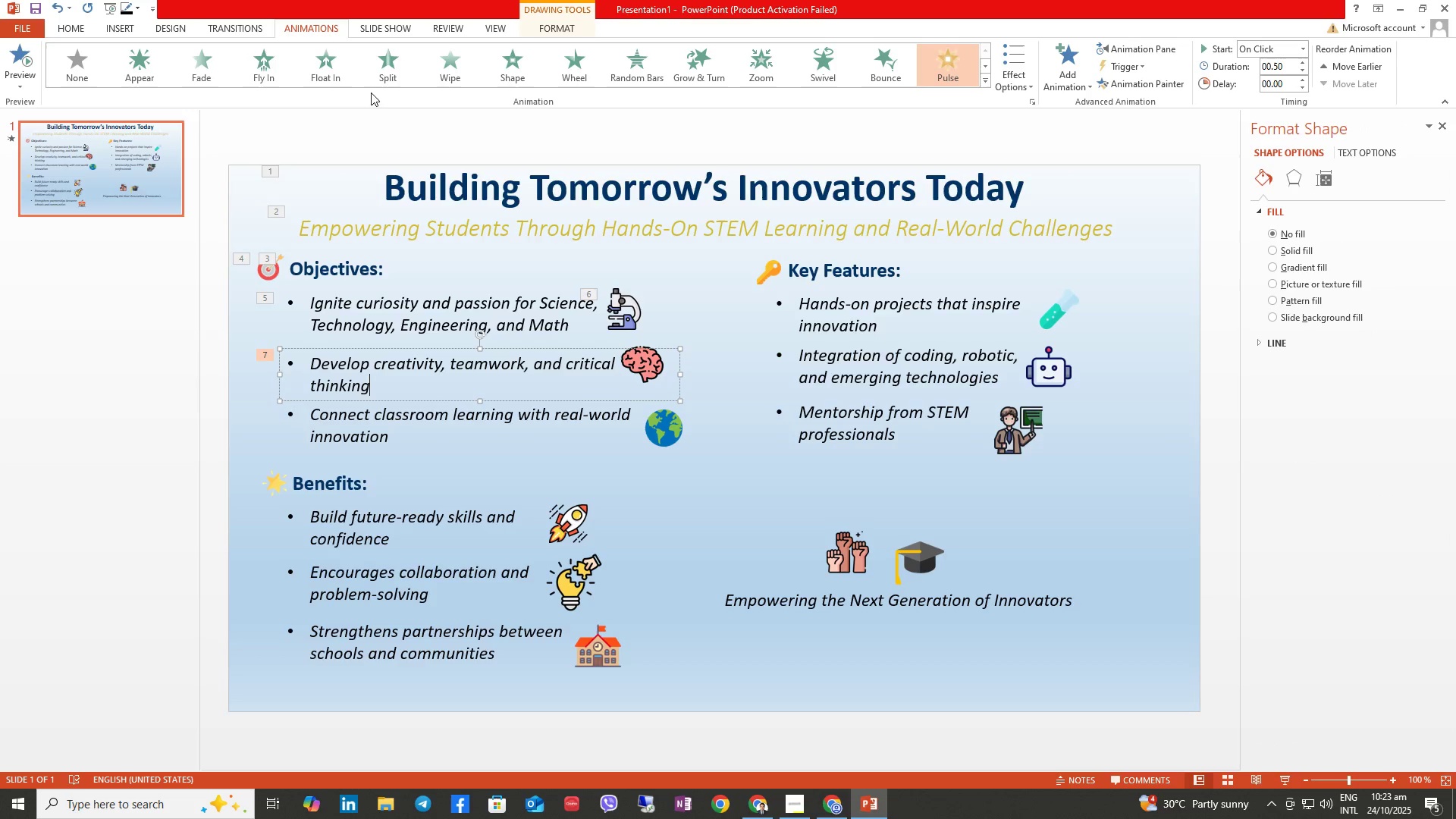 
left_click([344, 66])
 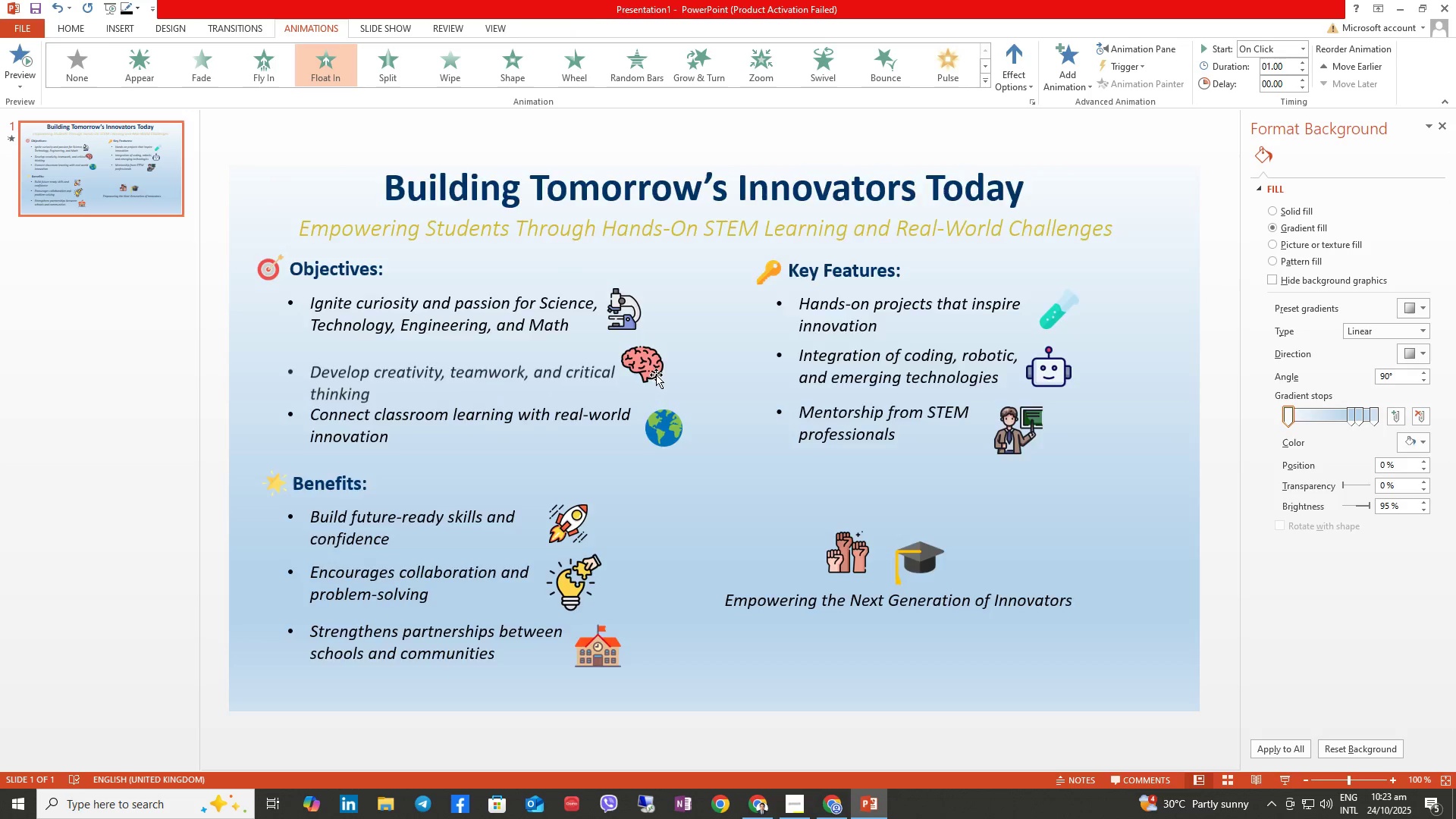 
double_click([655, 374])
 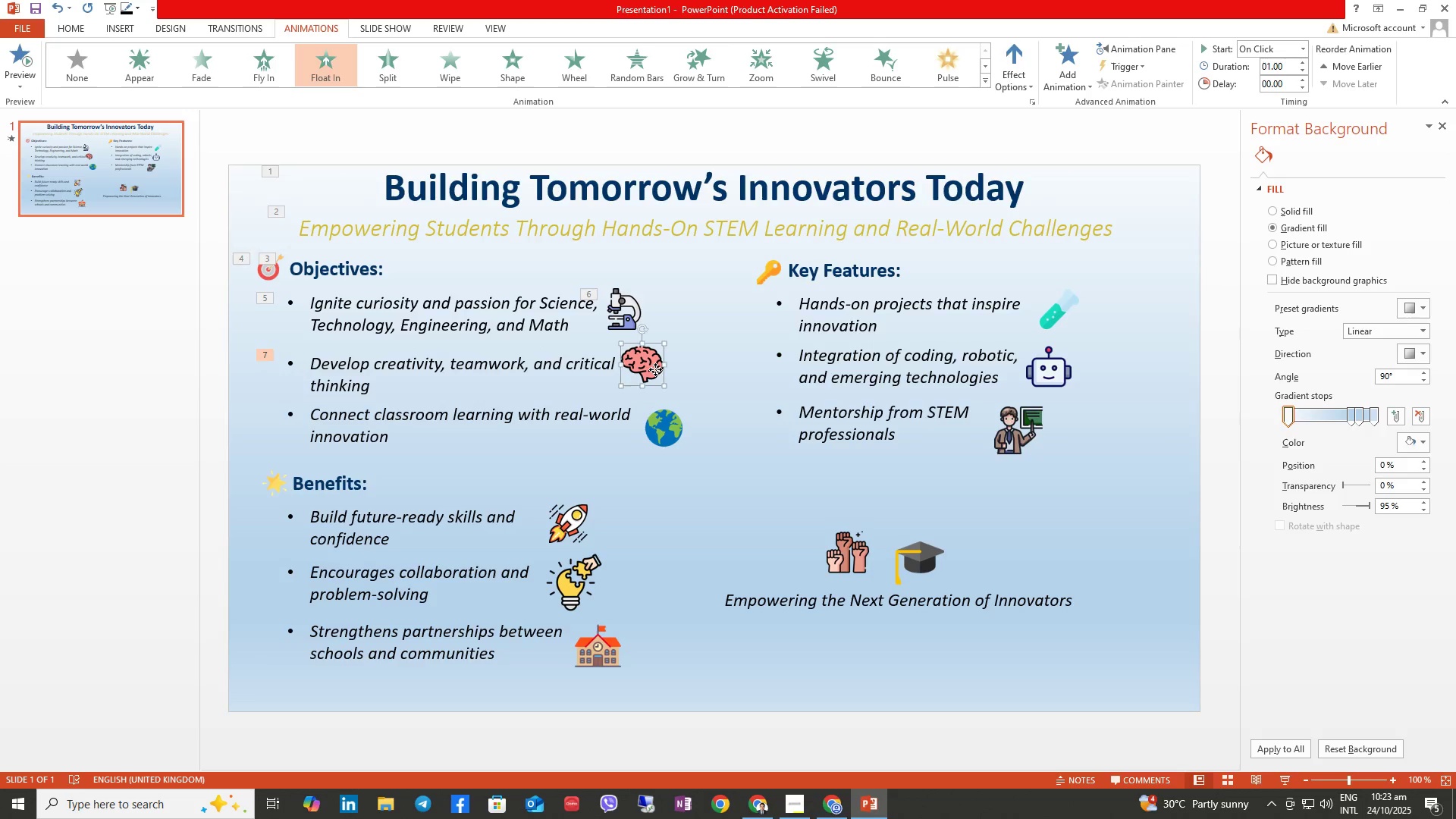 
triple_click([655, 369])
 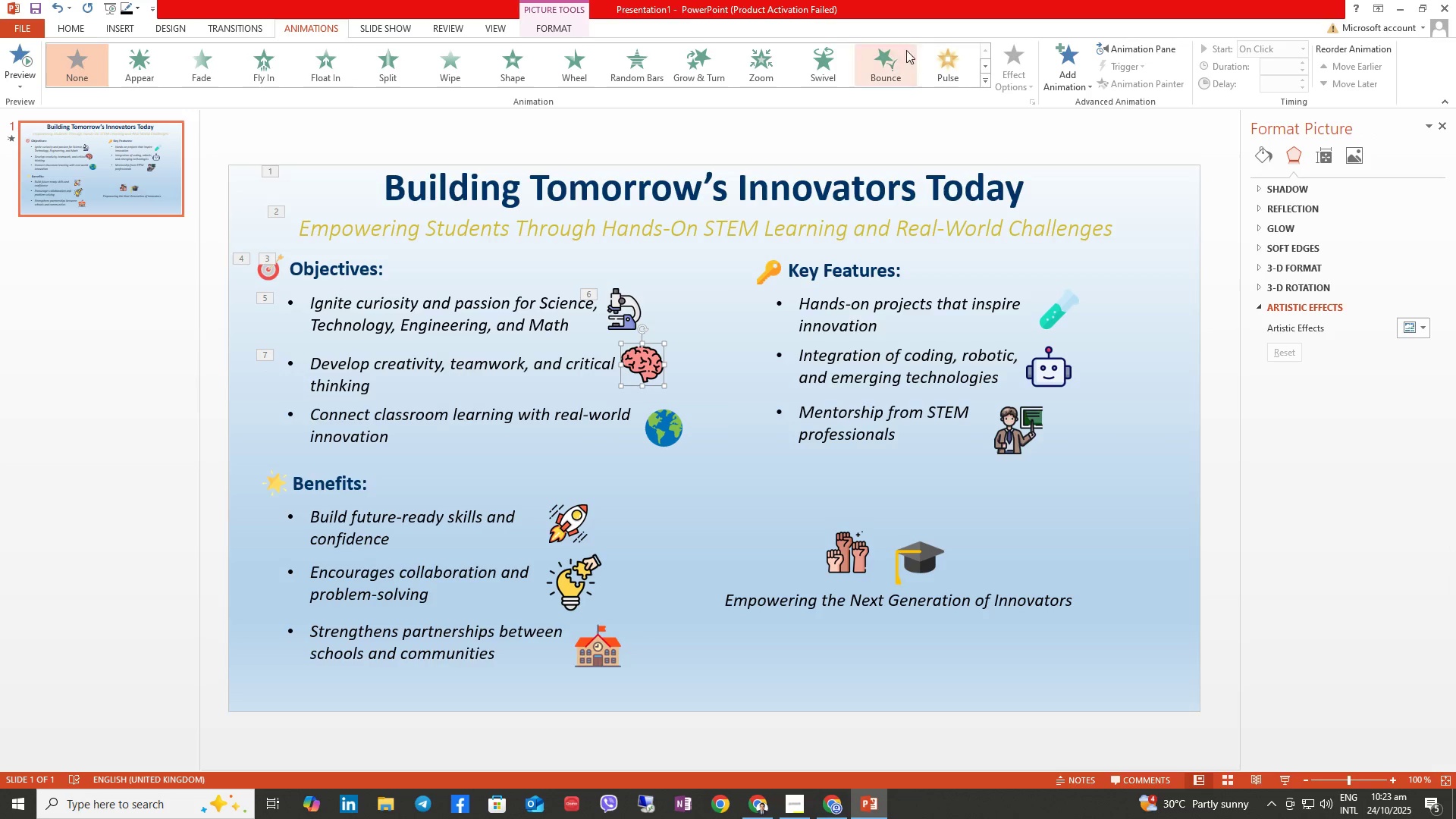 
left_click([952, 54])
 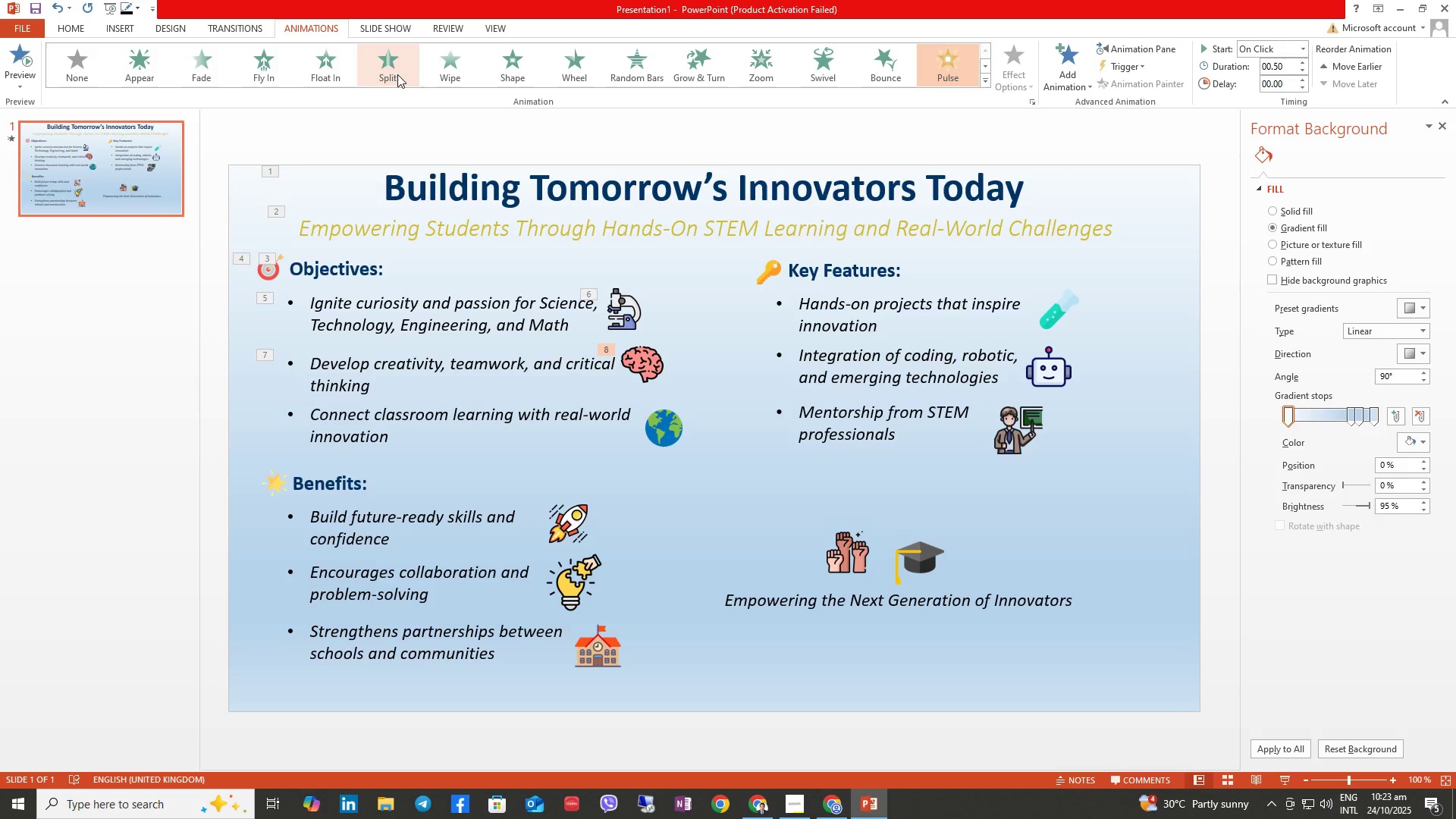 
left_click([268, 73])
 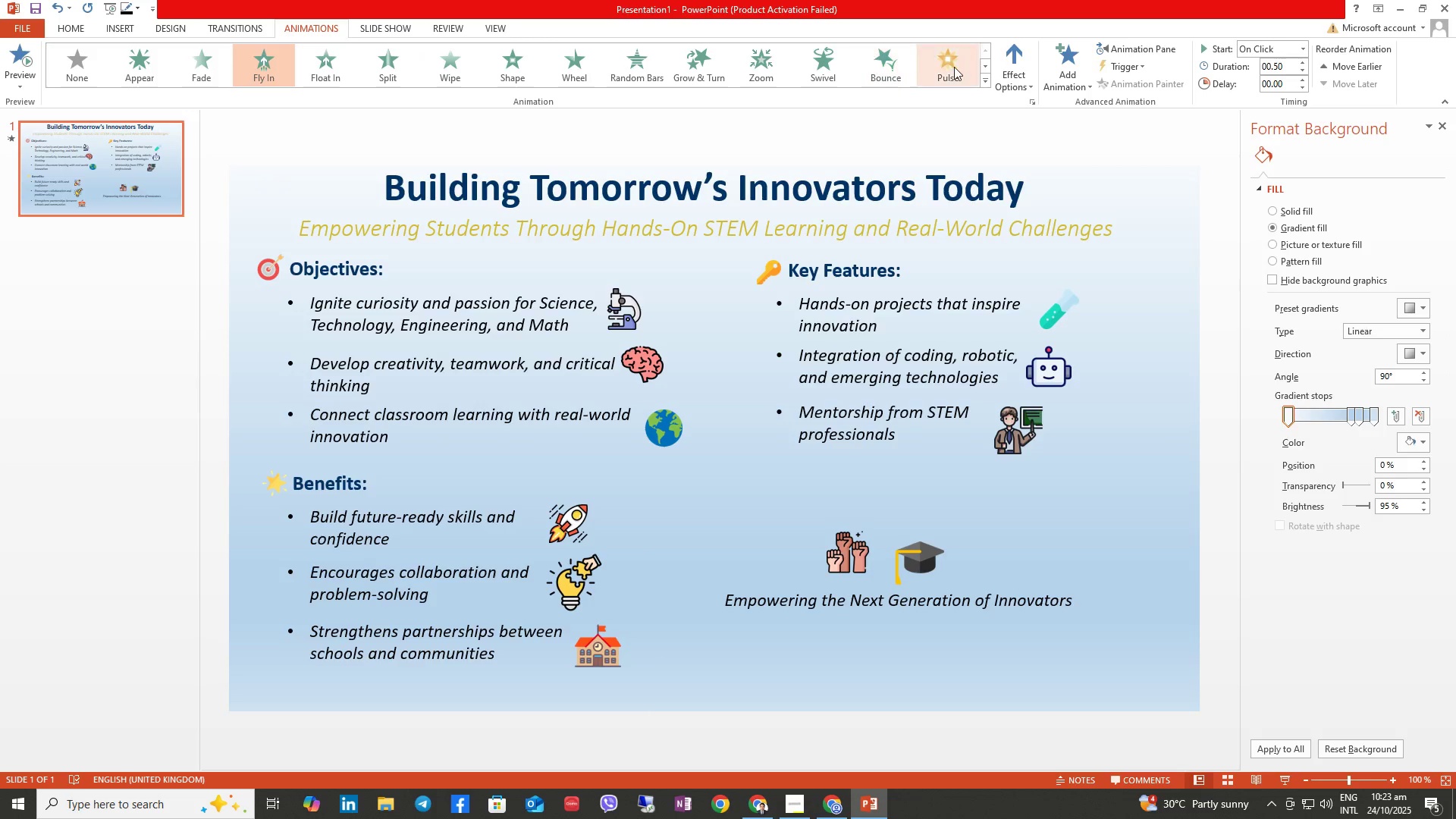 
left_click([956, 67])
 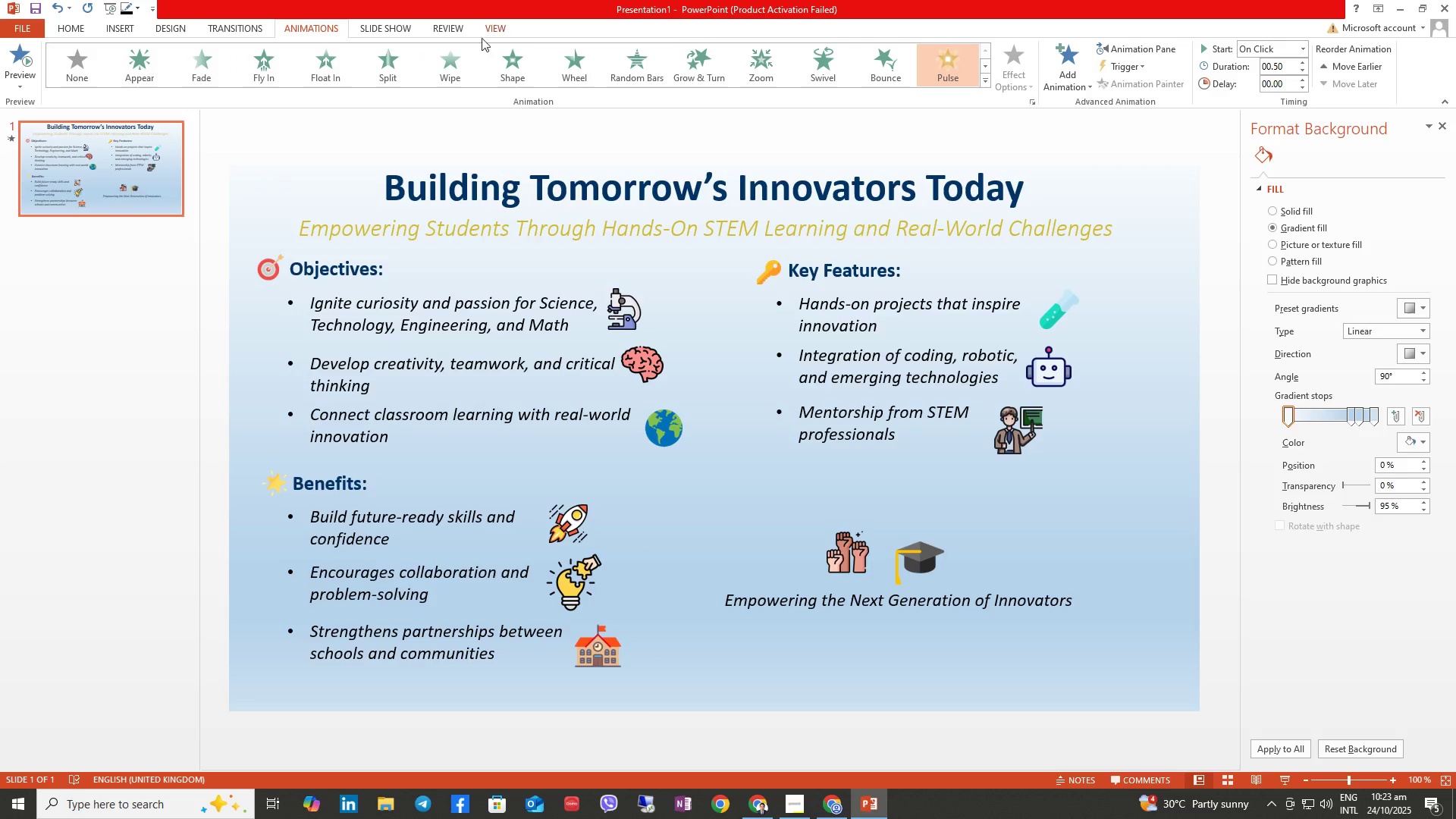 
left_click([387, 32])
 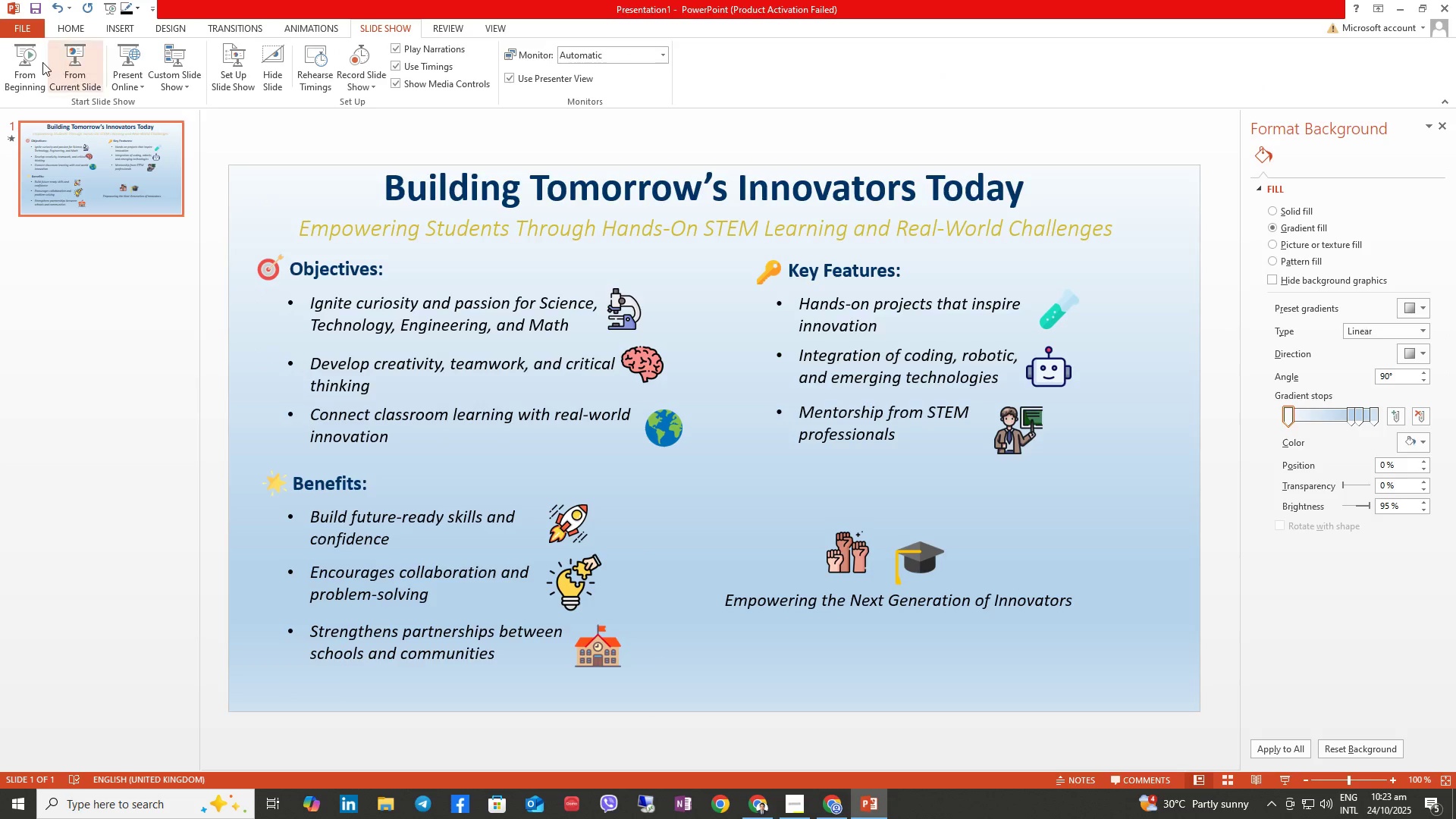 
left_click([42, 62])
 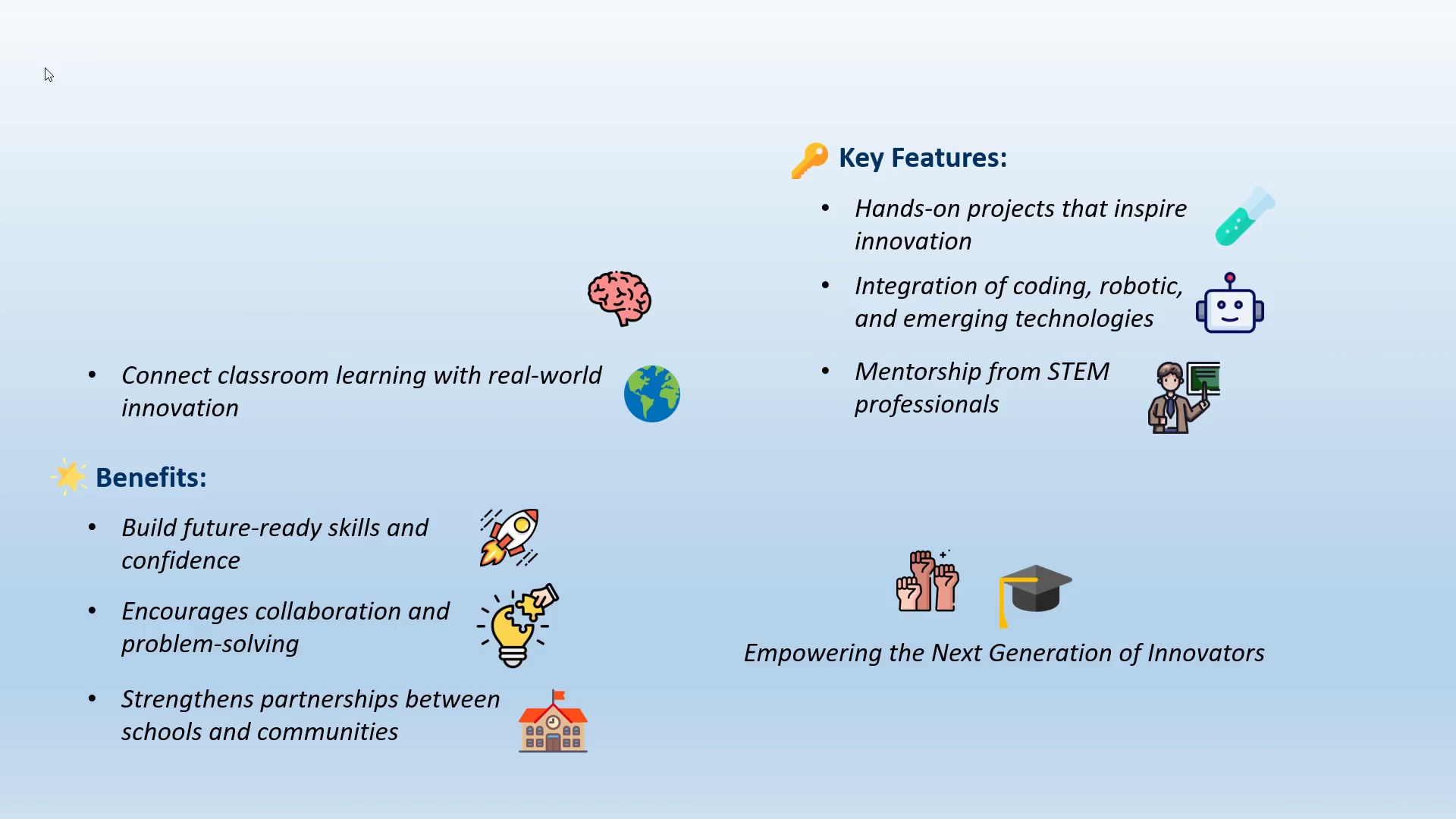 
key(ArrowRight)
 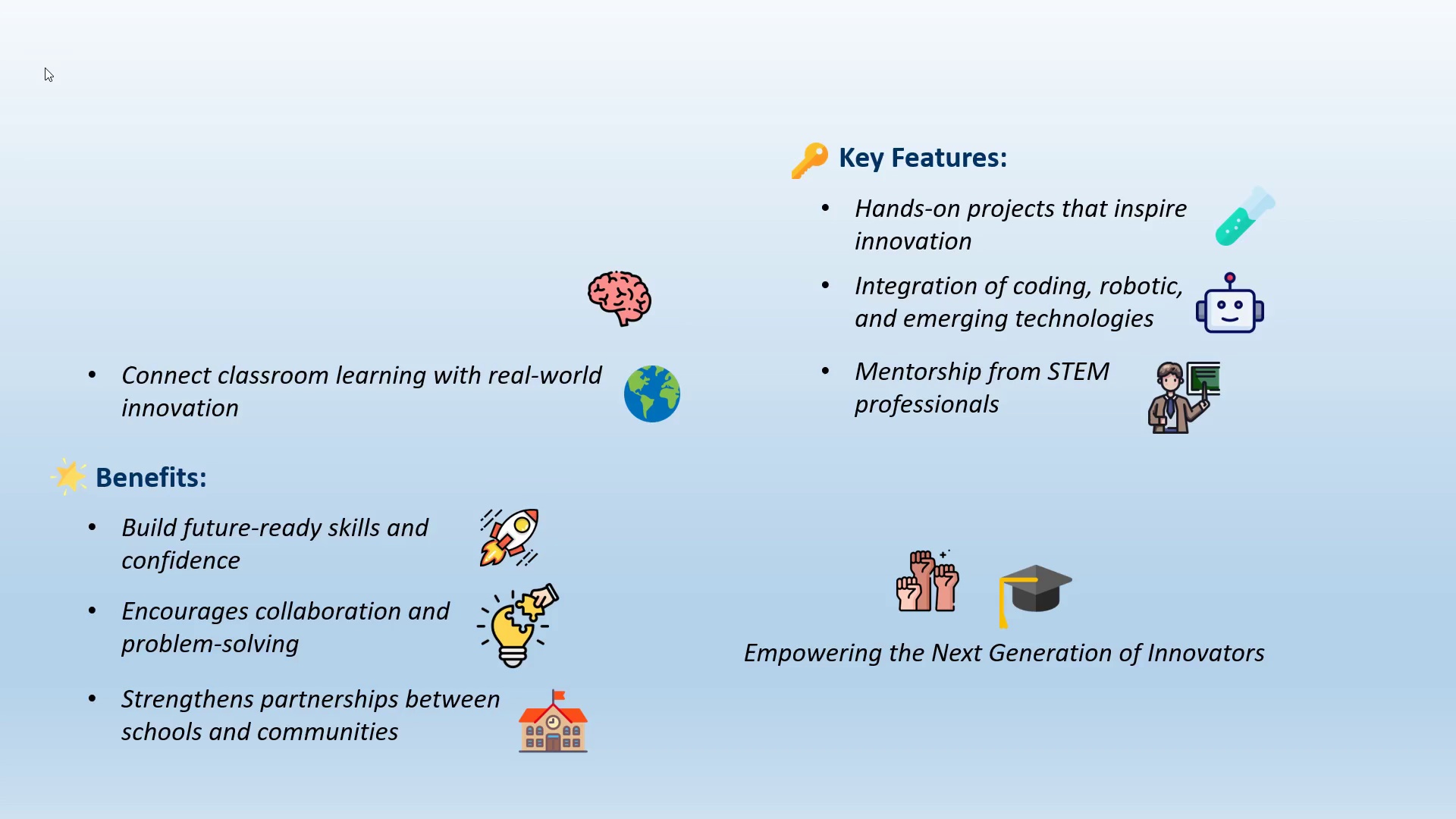 
key(ArrowRight)
 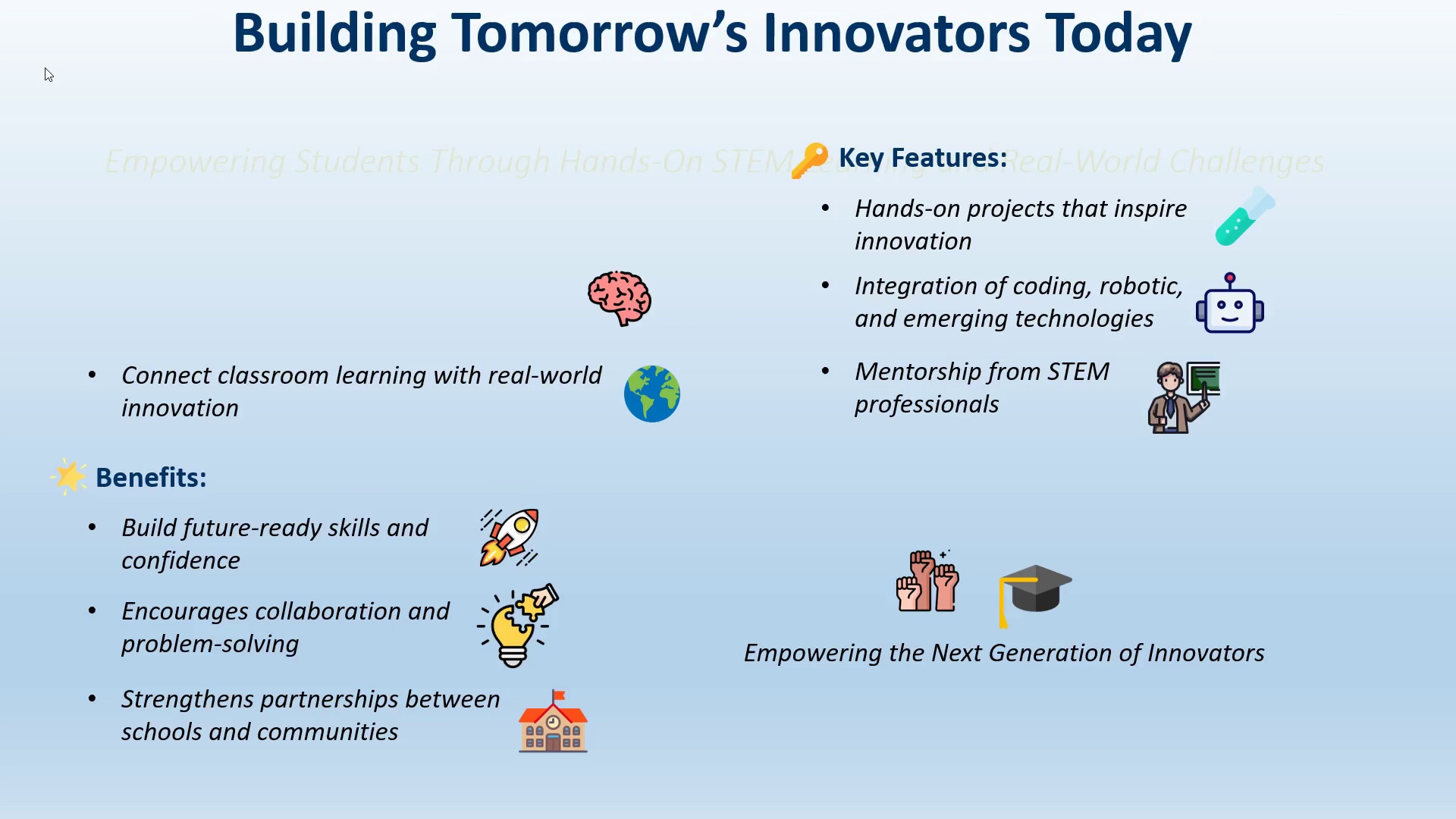 
key(ArrowRight)
 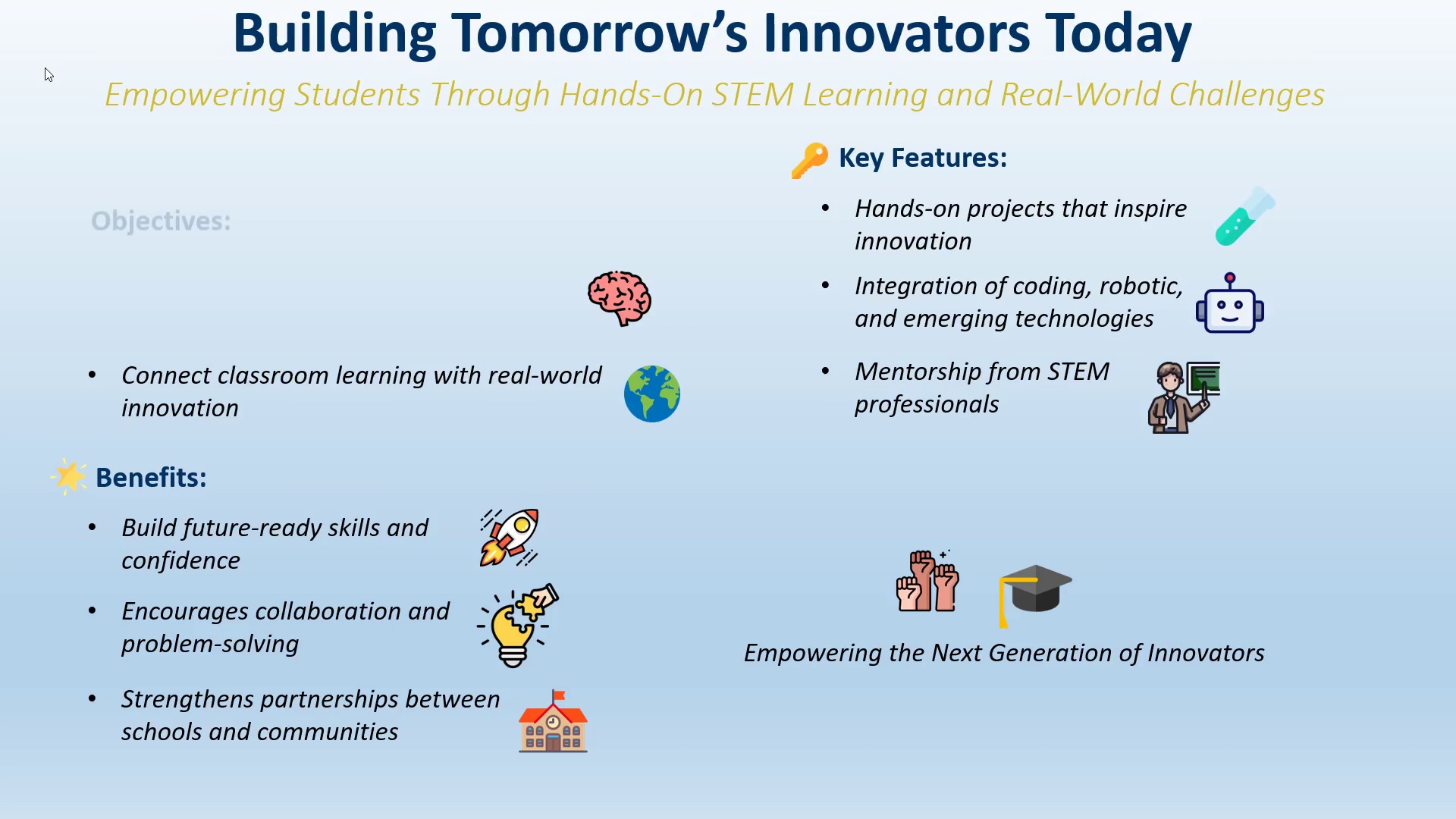 
key(ArrowRight)
 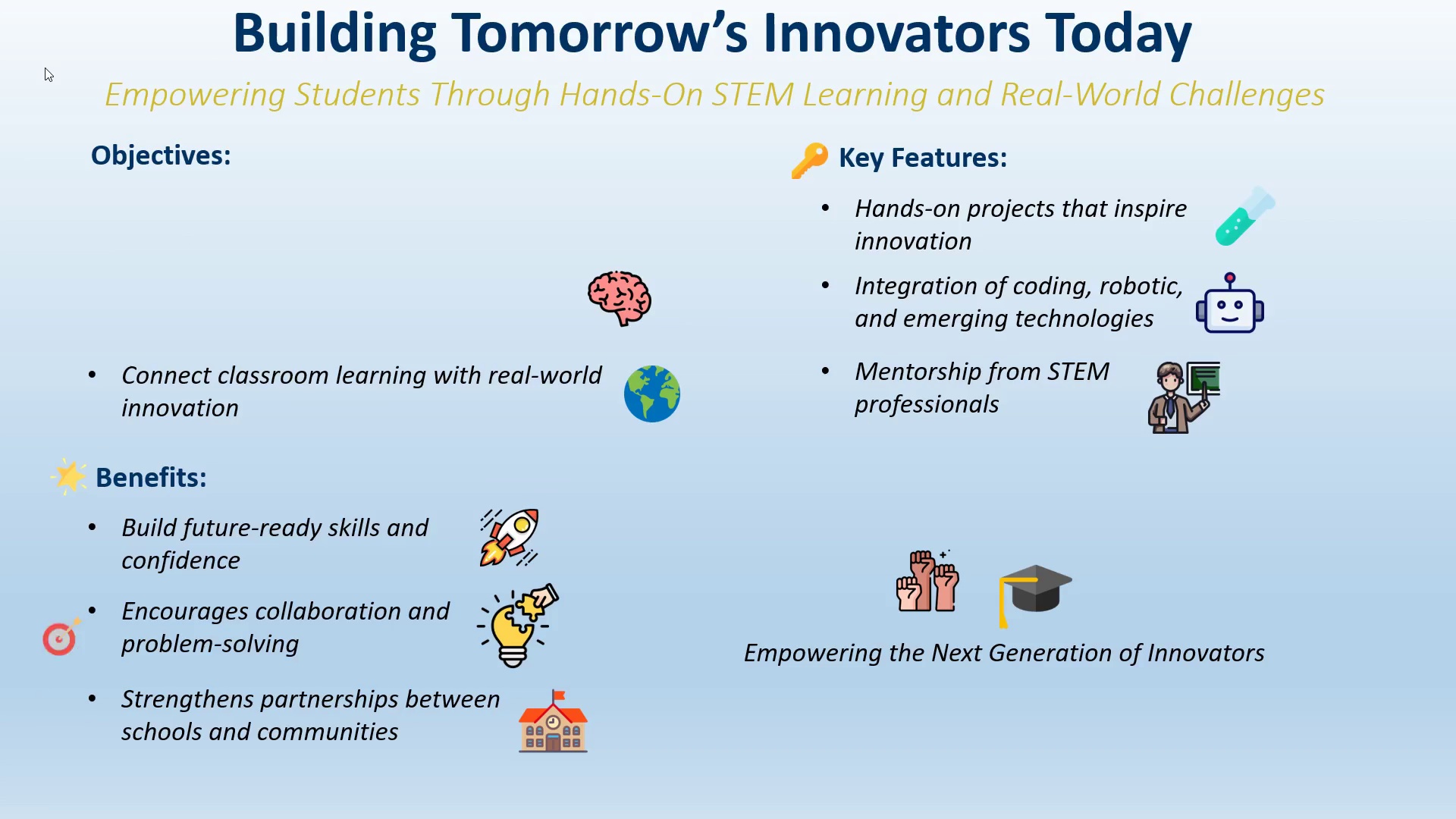 
key(ArrowRight)
 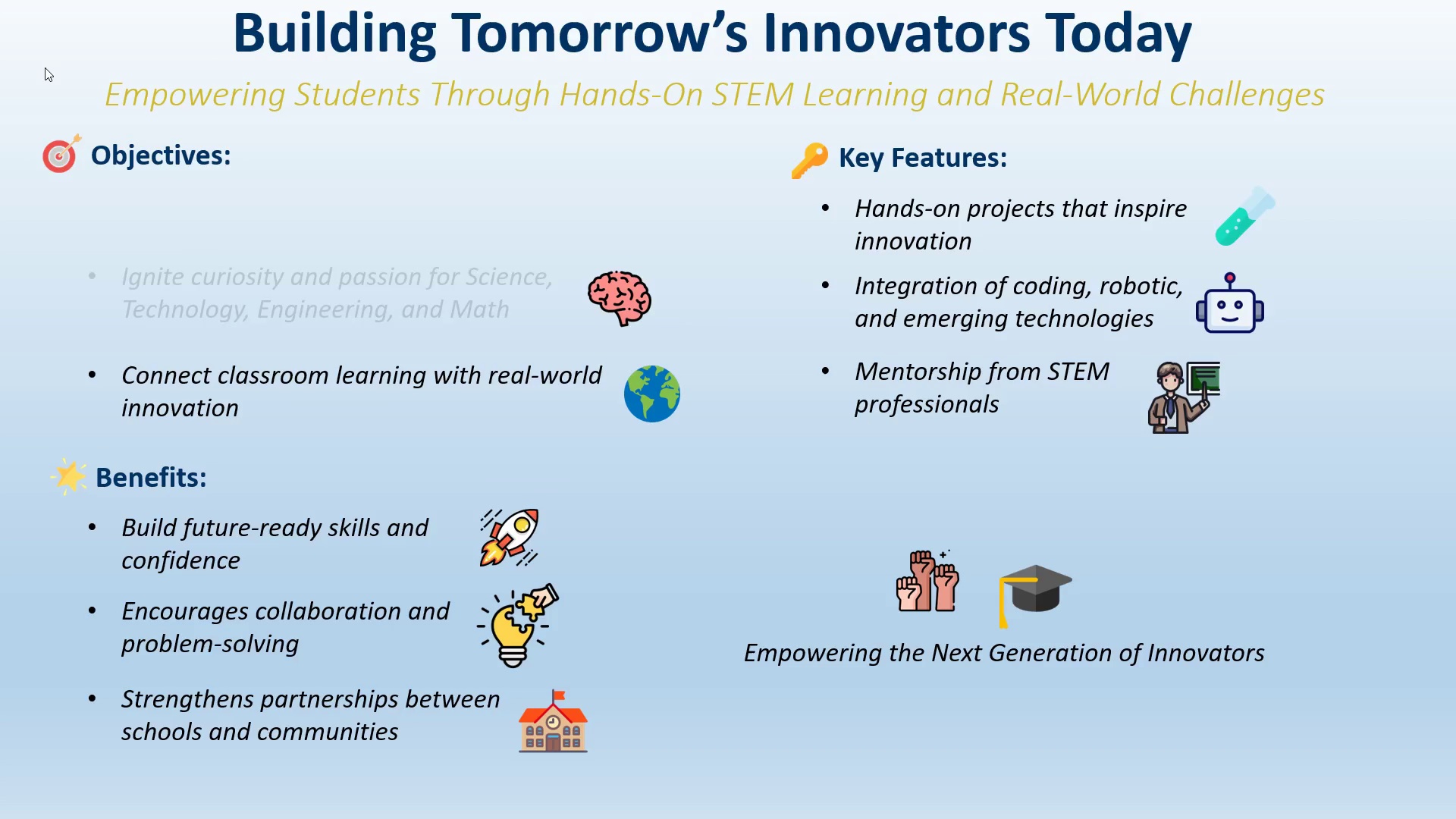 
key(ArrowRight)
 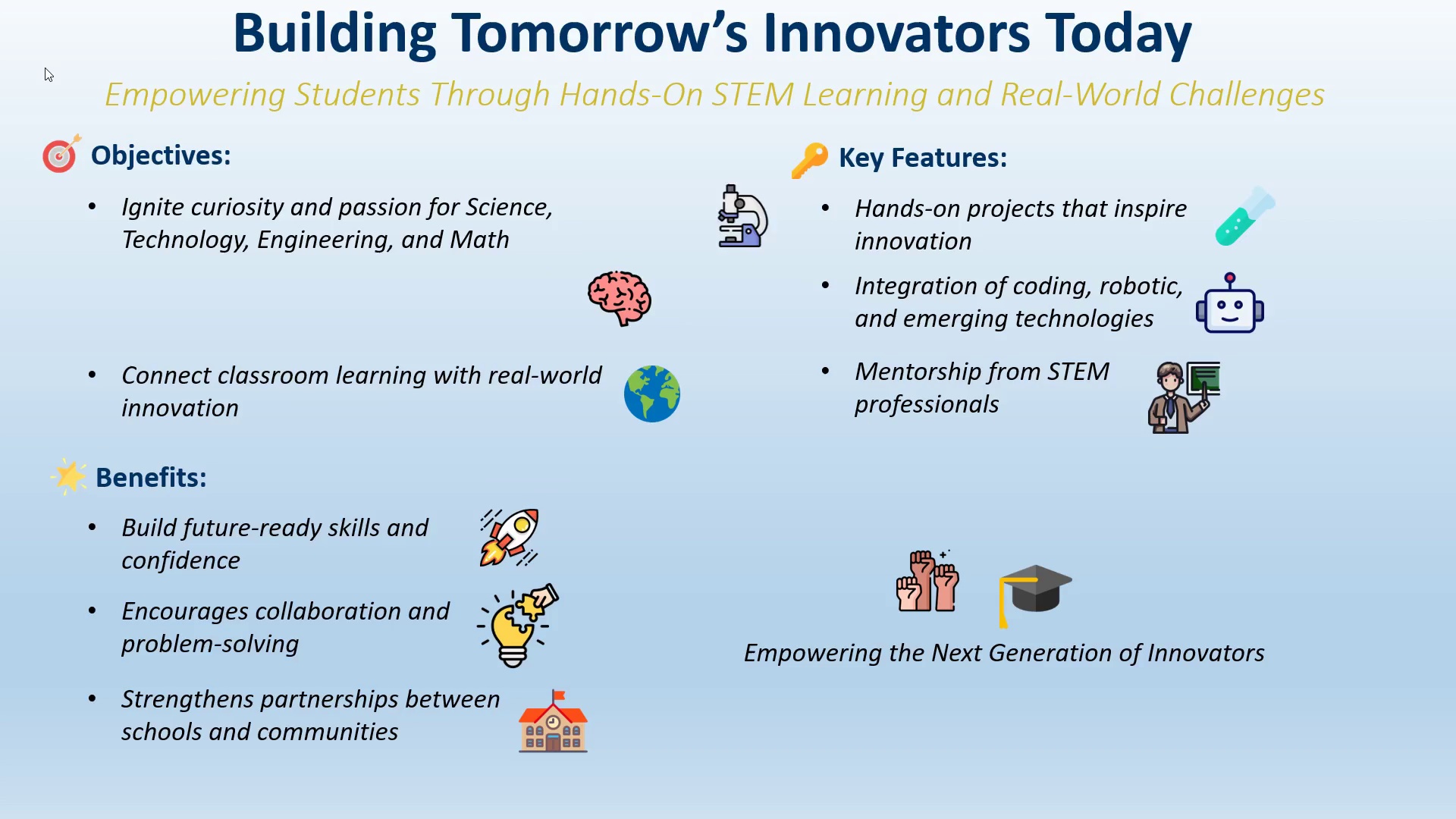 
key(ArrowRight)
 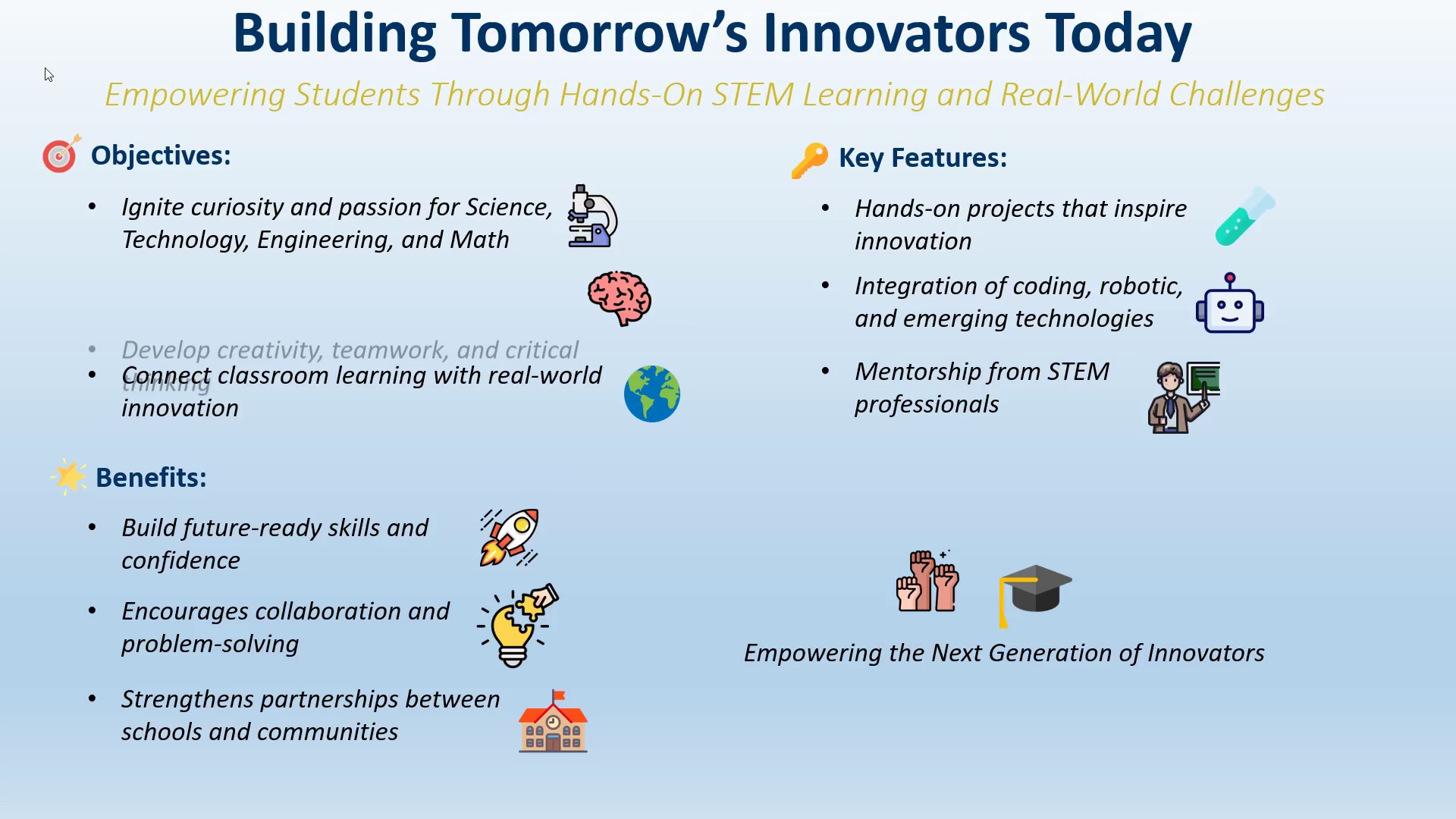 
key(ArrowRight)
 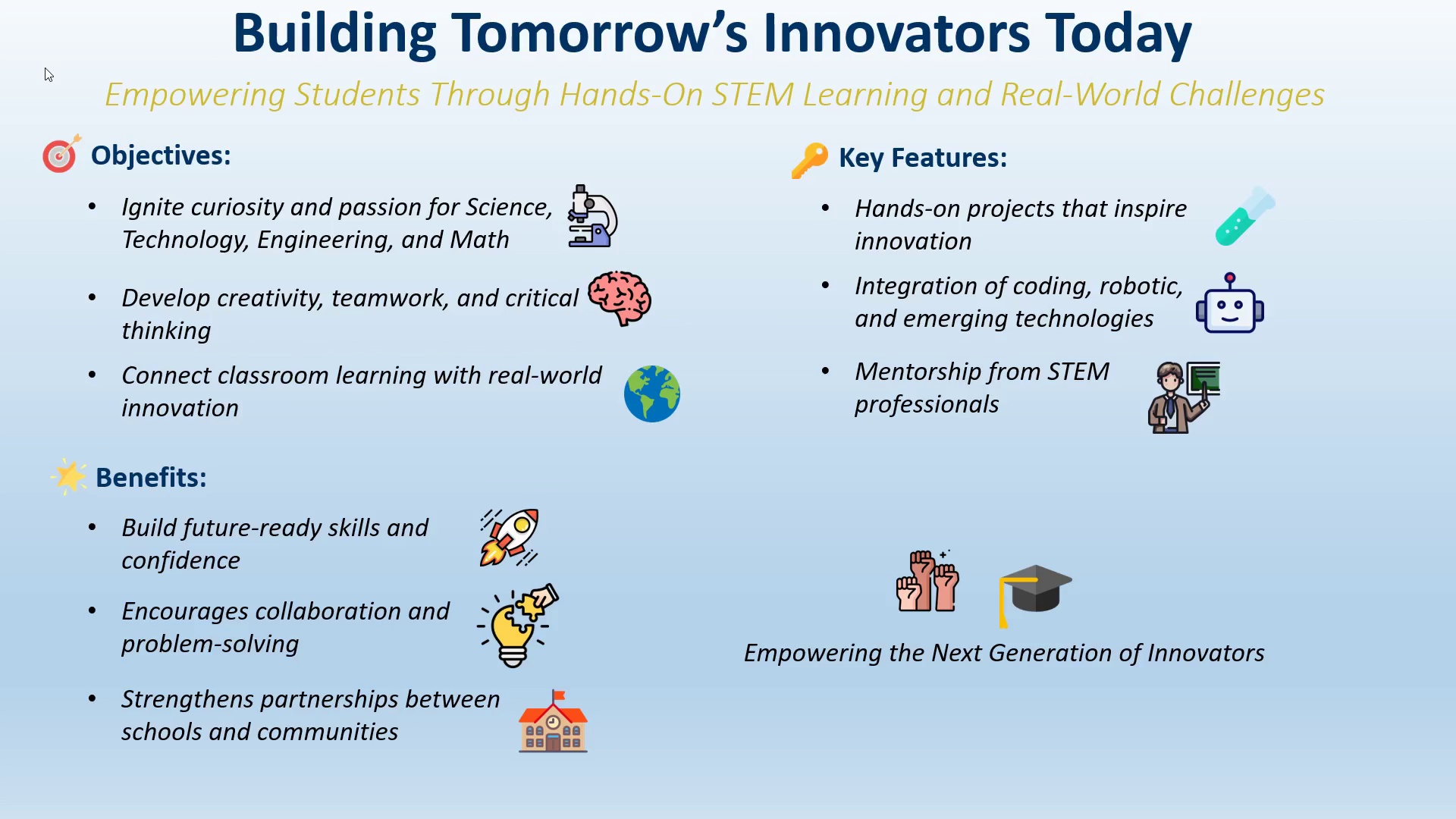 
key(Escape)
 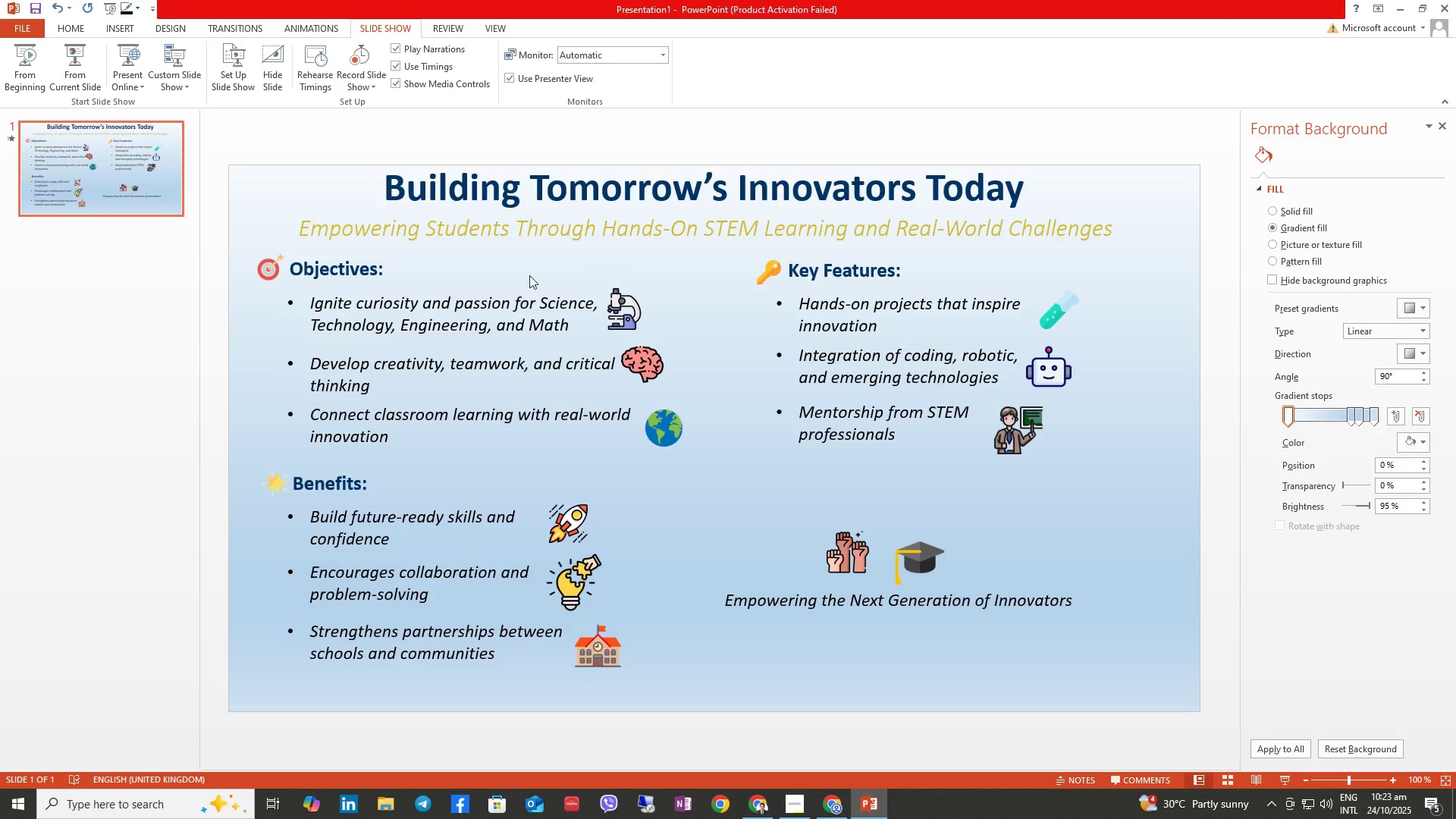 
left_click([621, 300])
 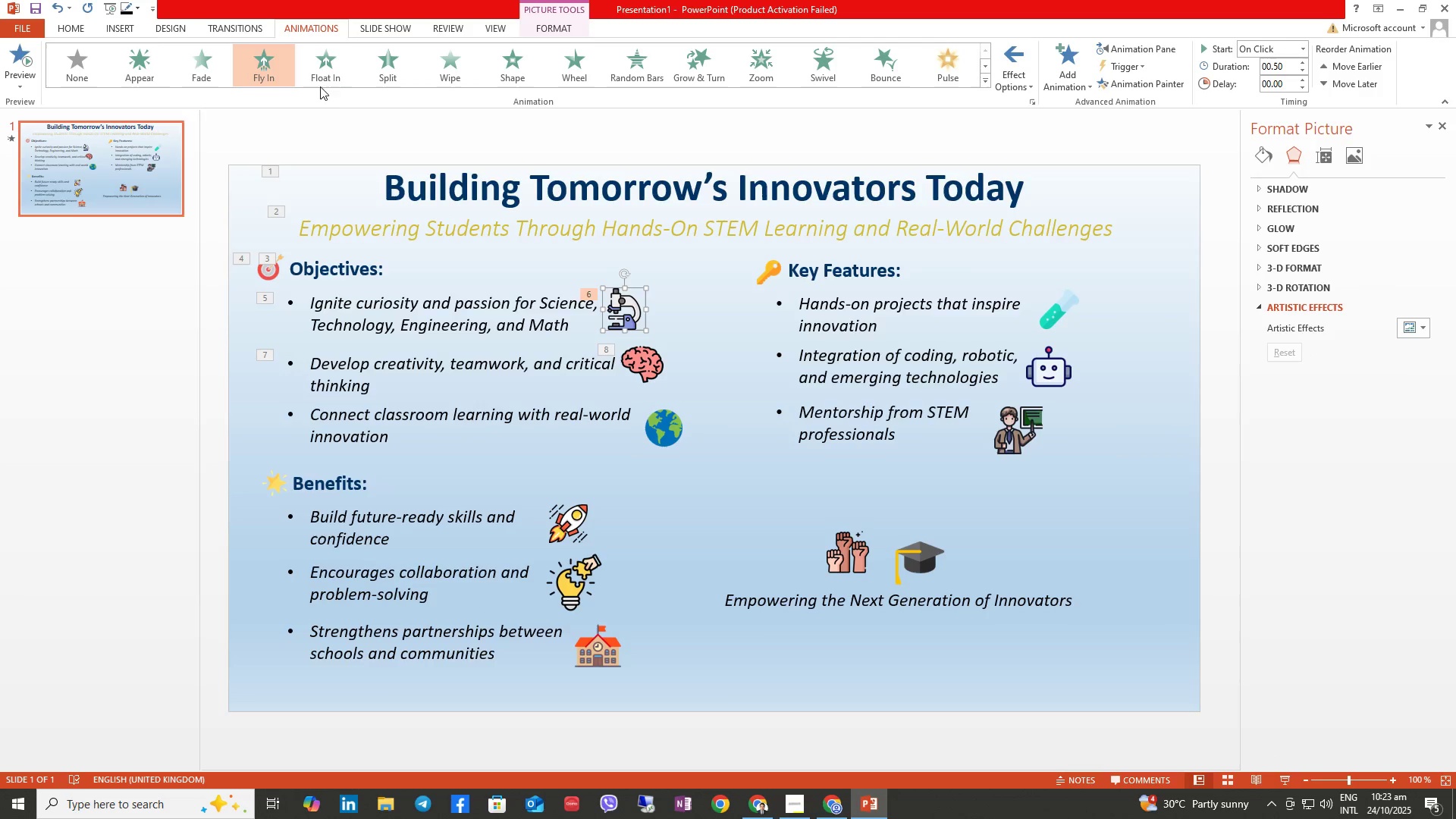 
left_click([330, 76])
 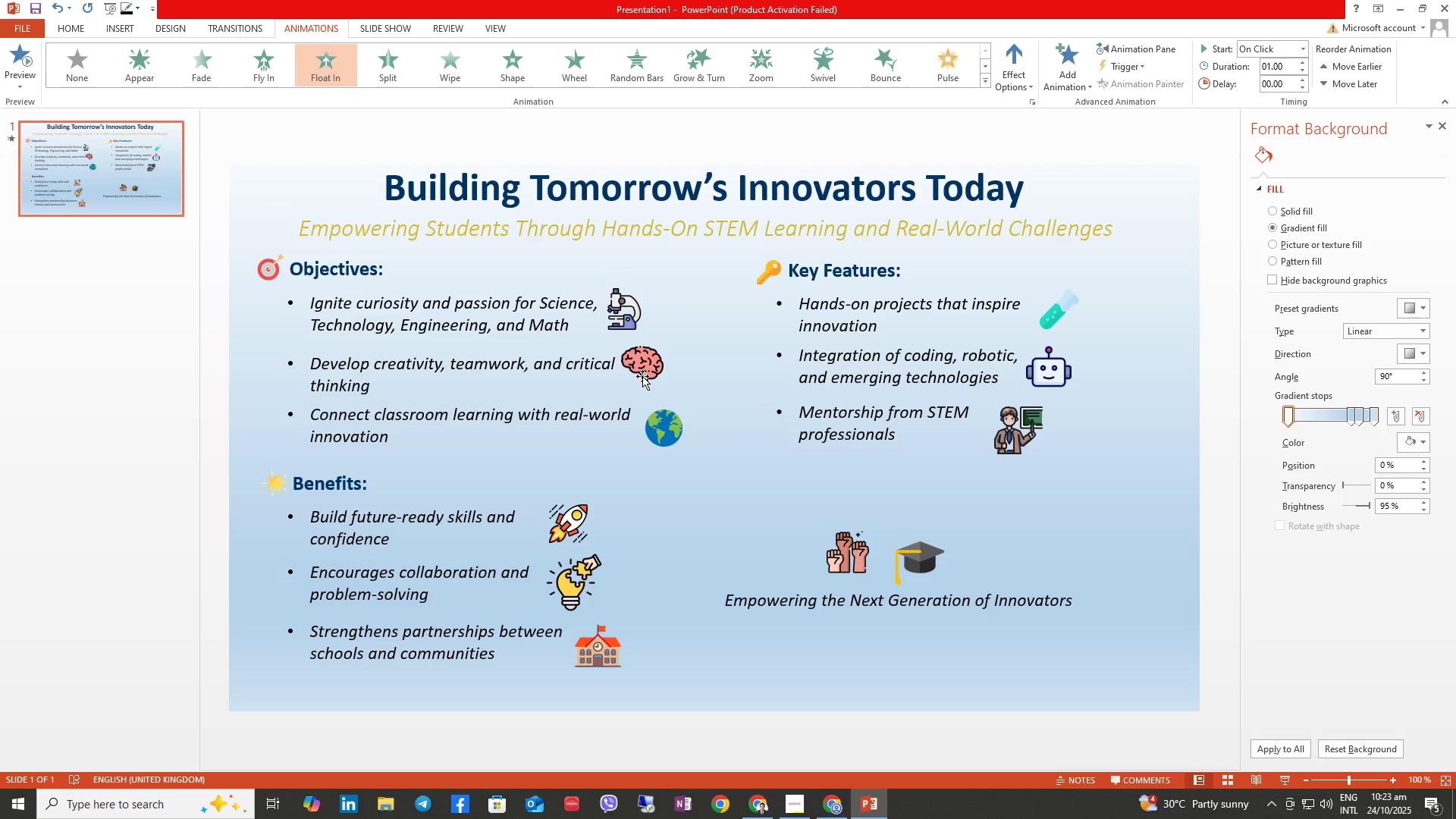 
double_click([645, 371])
 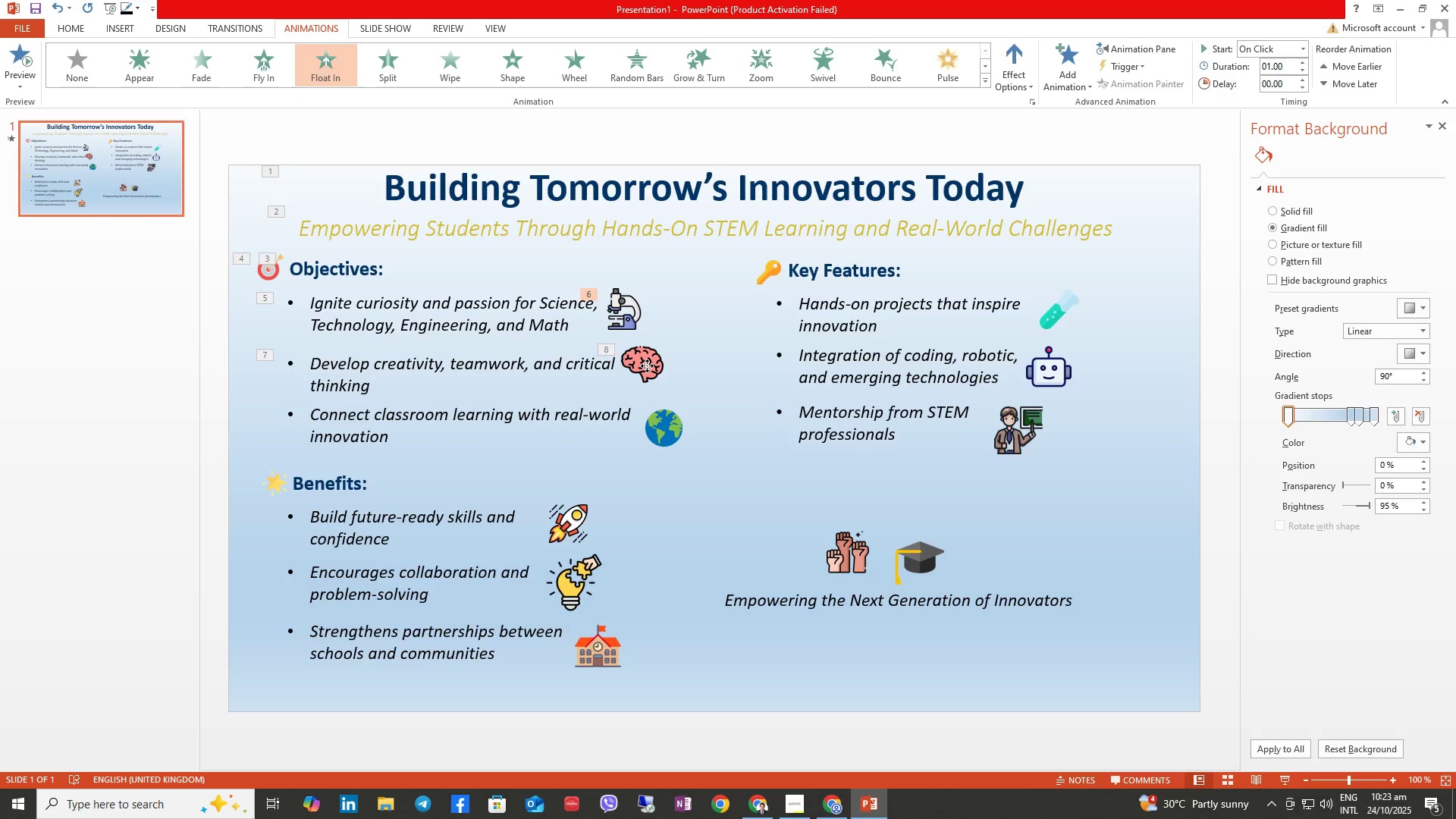 
left_click([647, 366])
 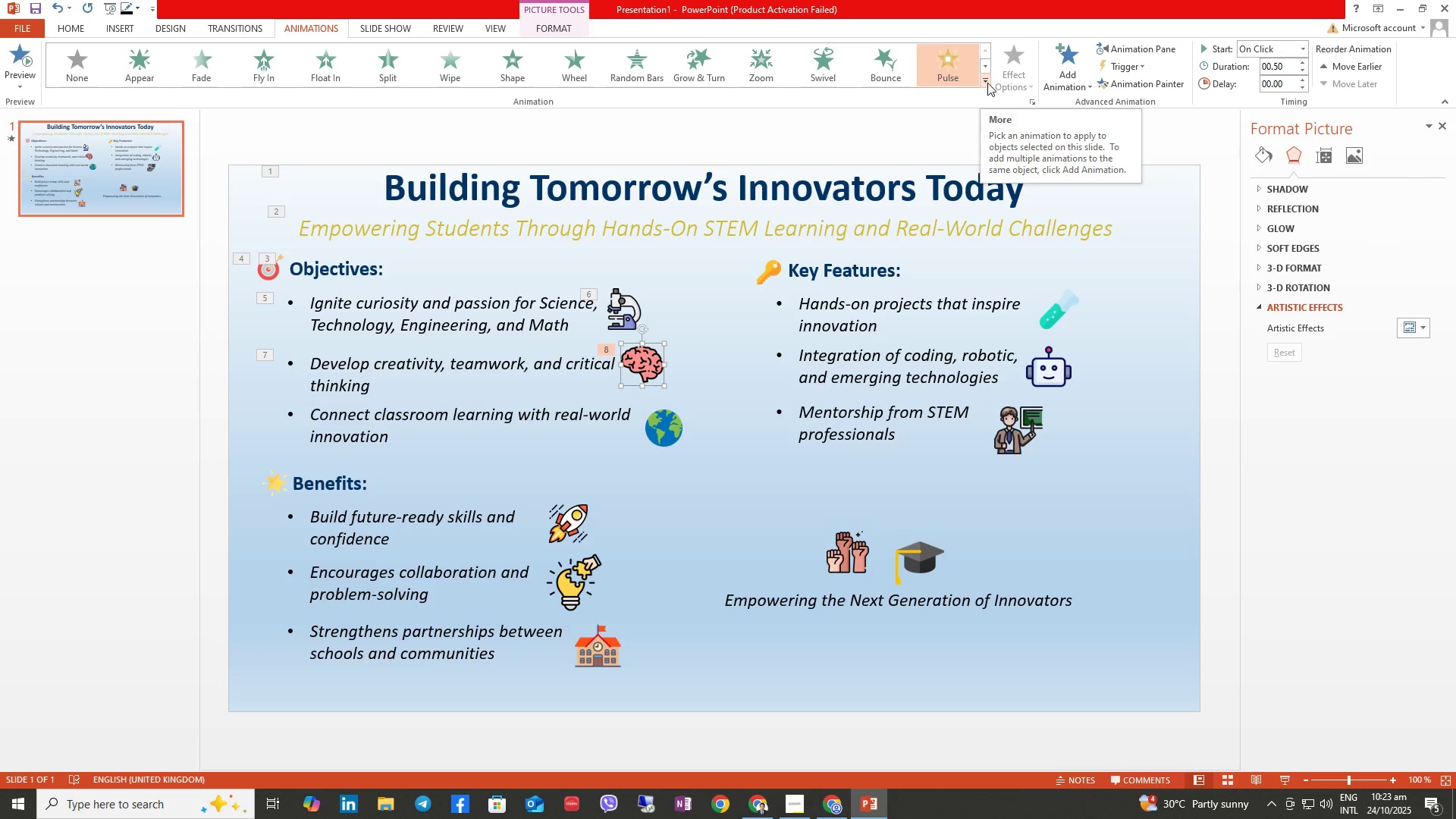 
left_click([987, 83])
 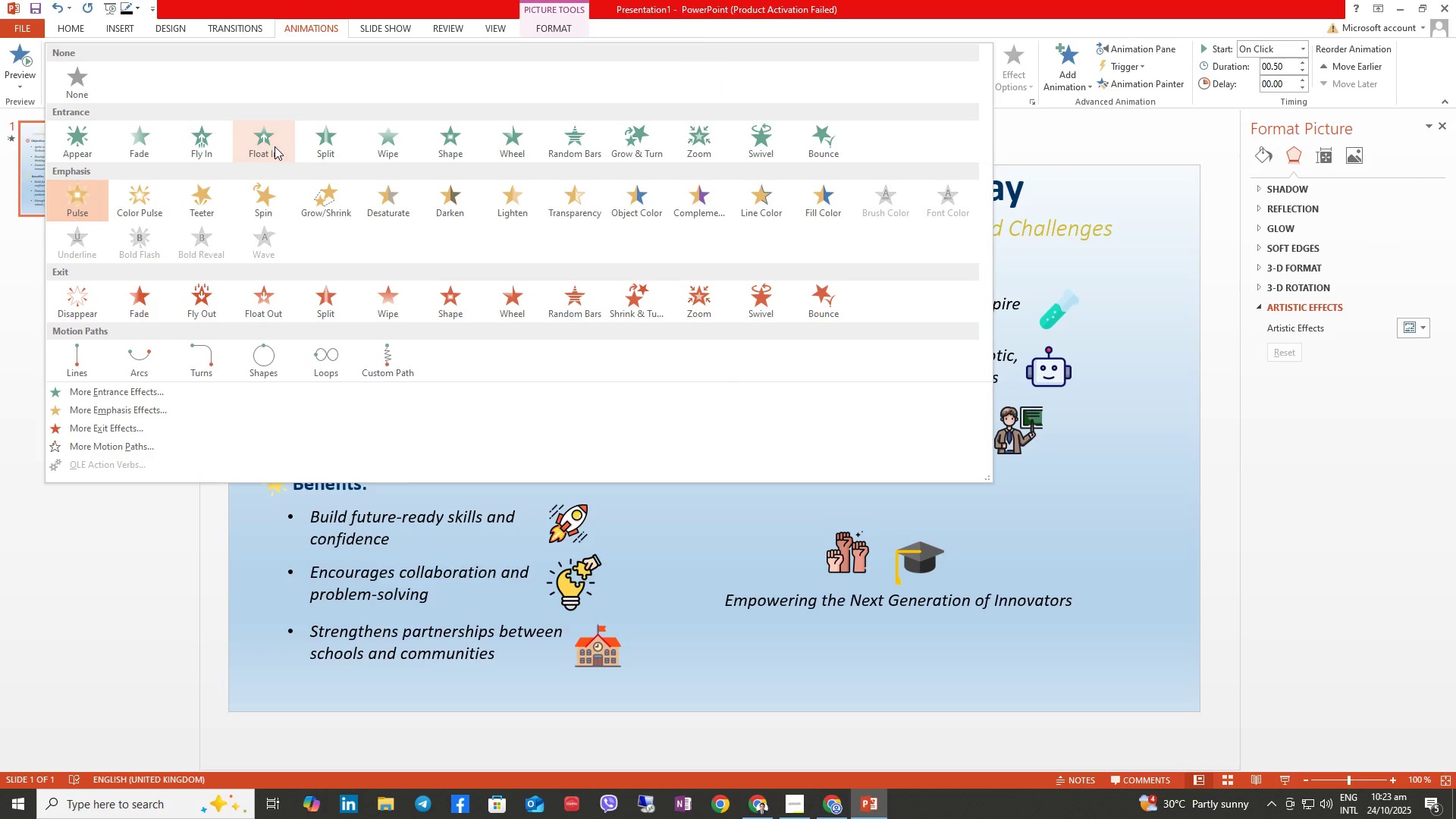 
left_click([218, 145])
 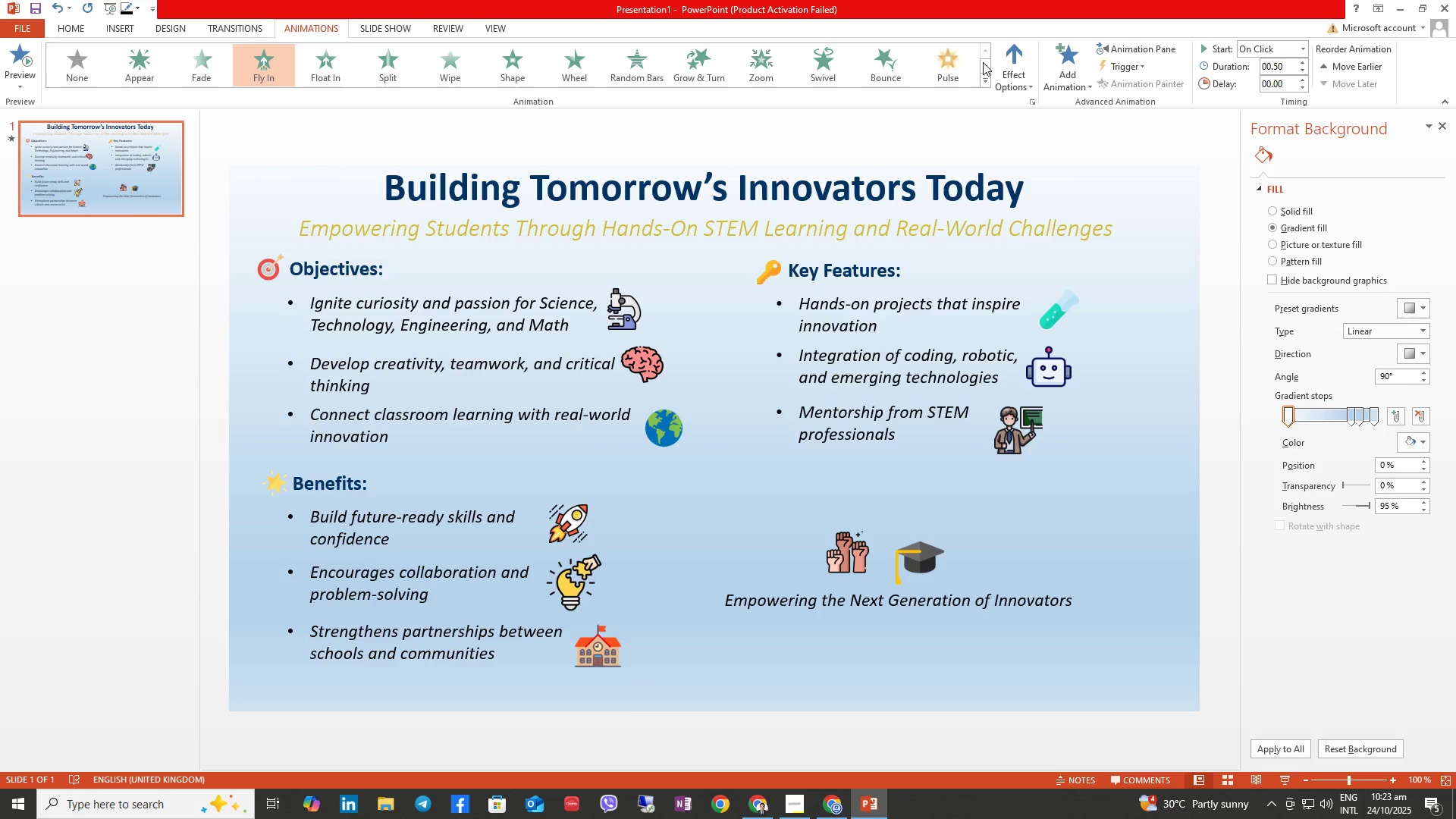 
left_click([984, 75])
 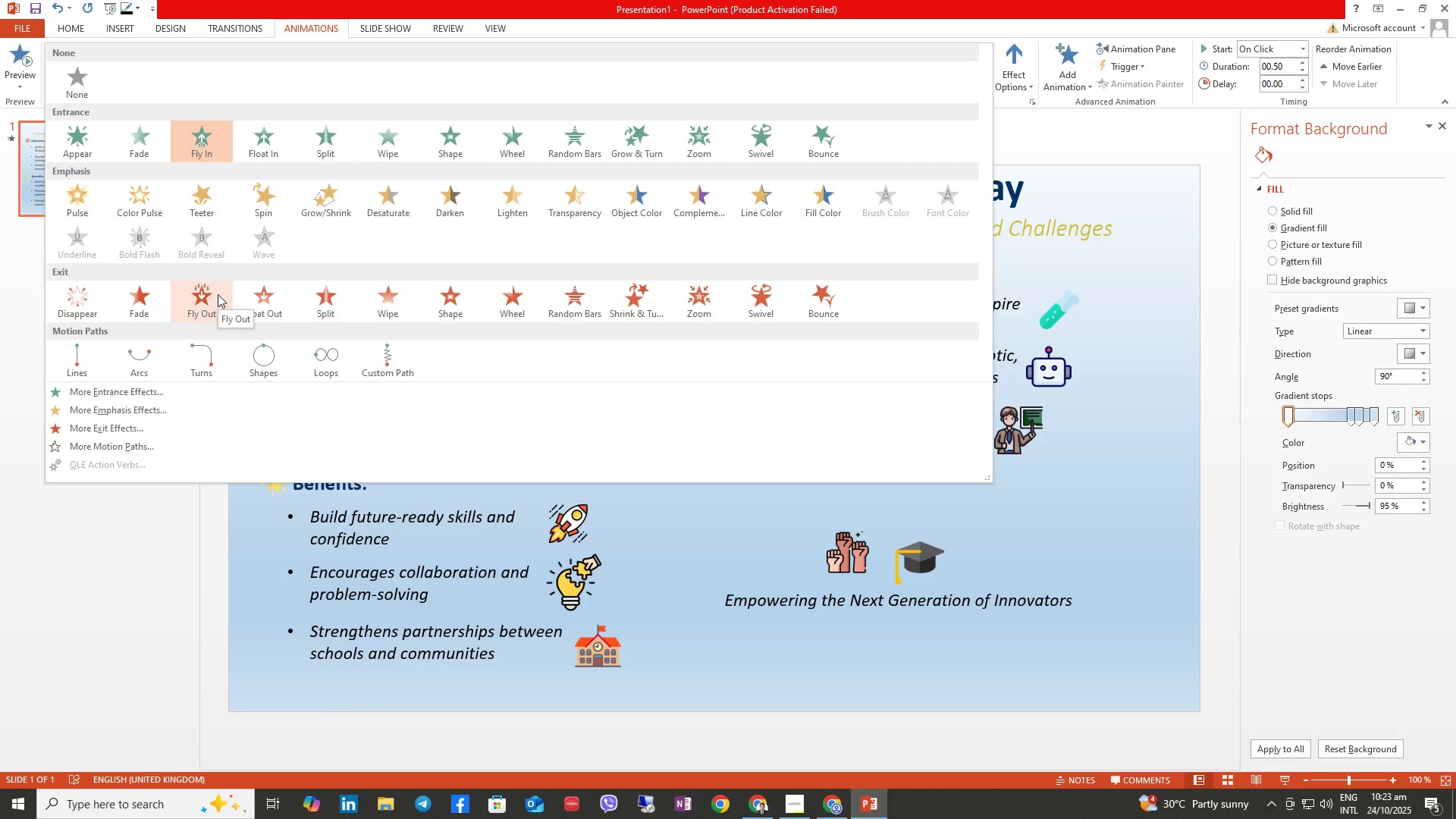 
left_click([101, 207])
 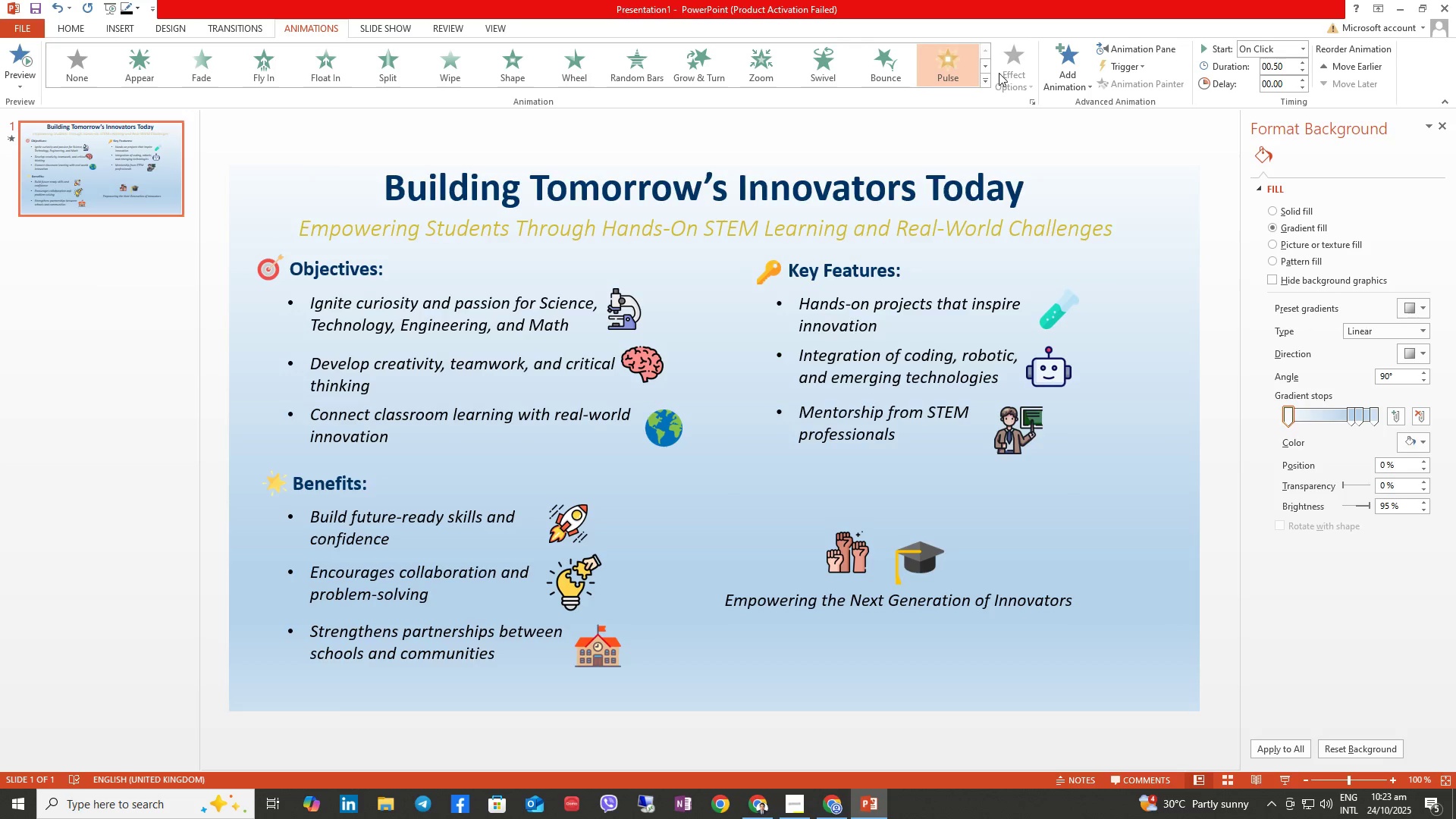 
left_click([981, 83])
 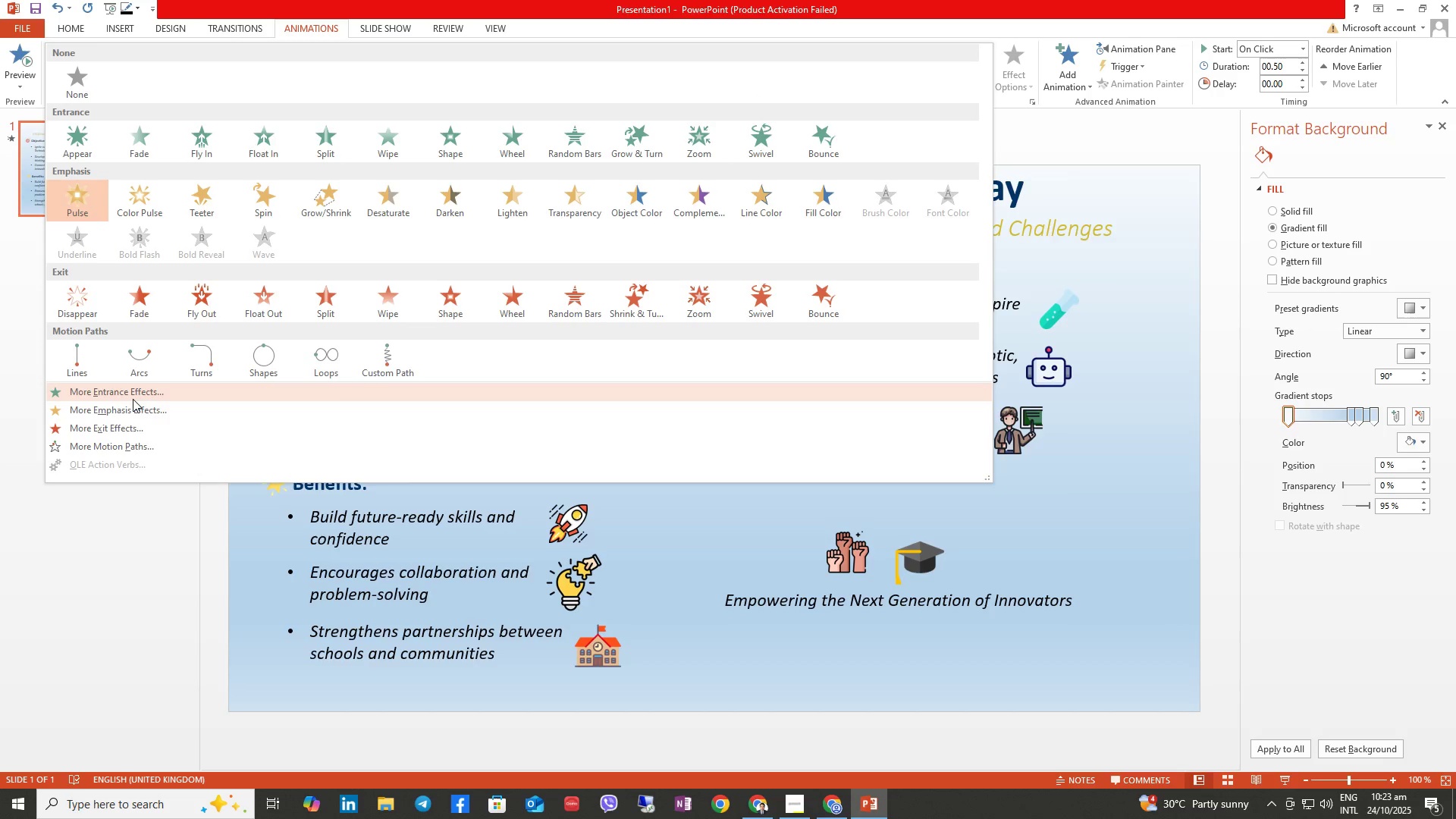 
left_click([132, 393])
 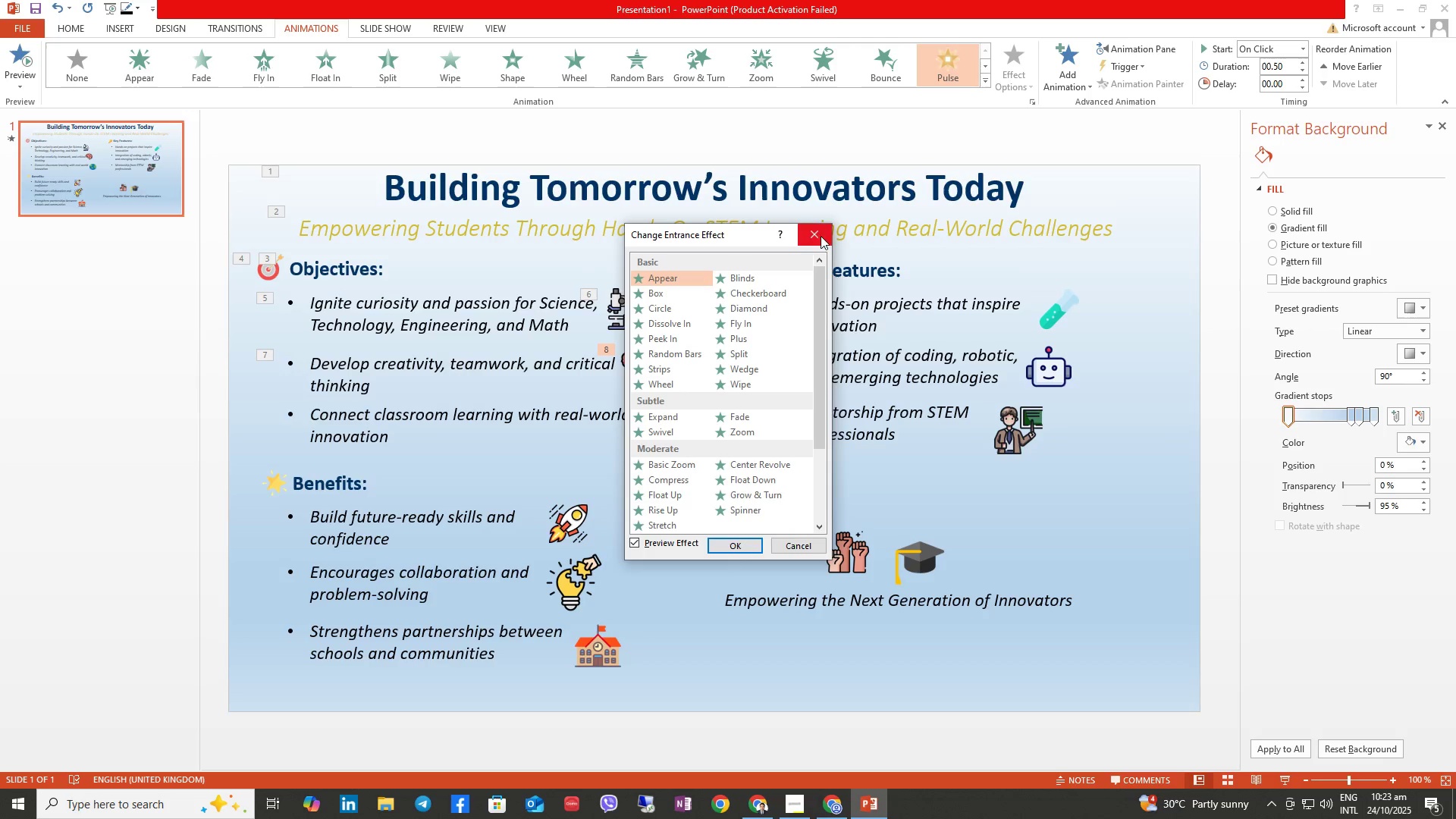 
scroll: coordinate [737, 497], scroll_direction: down, amount: 5.0
 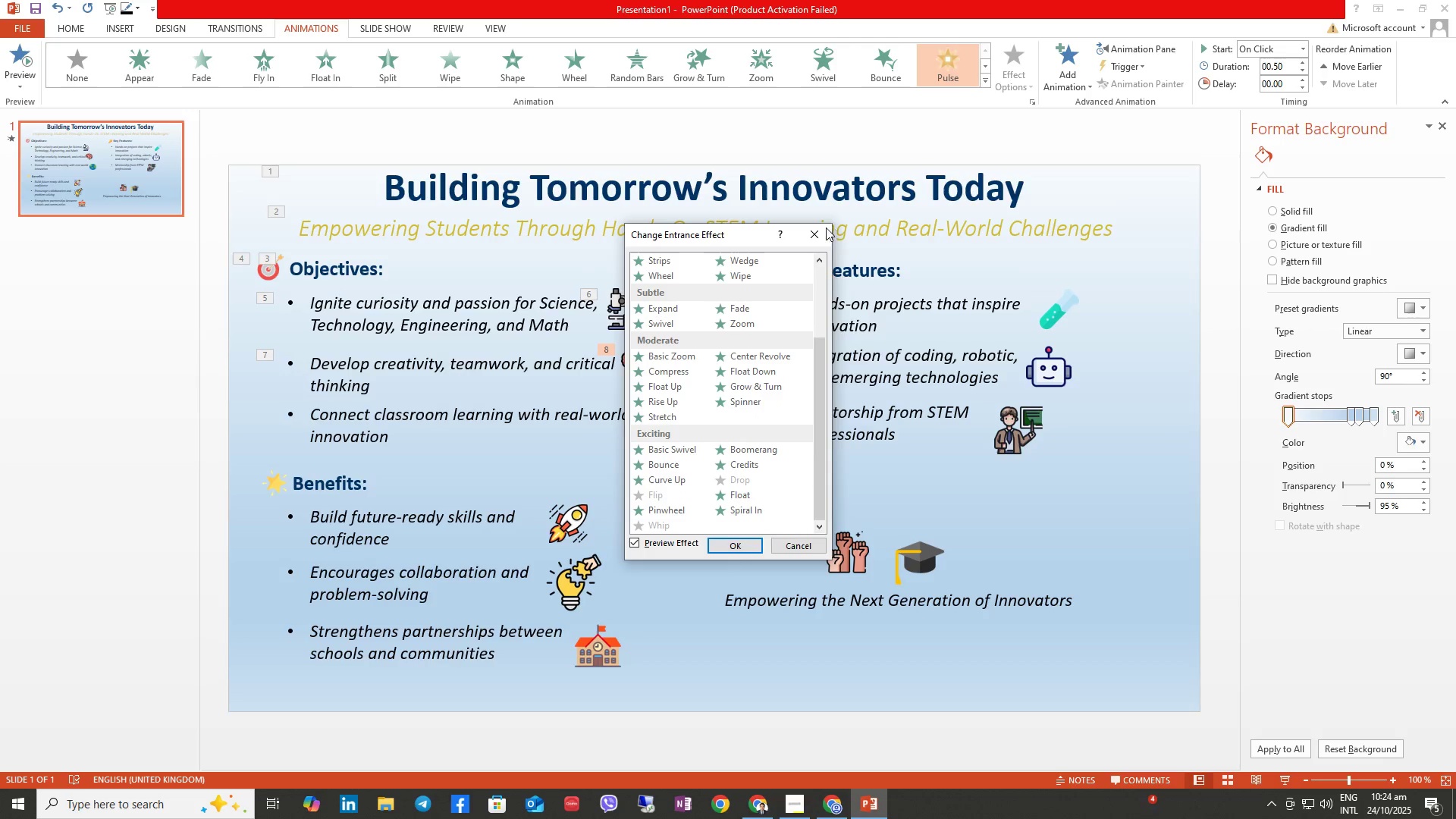 
left_click([817, 232])
 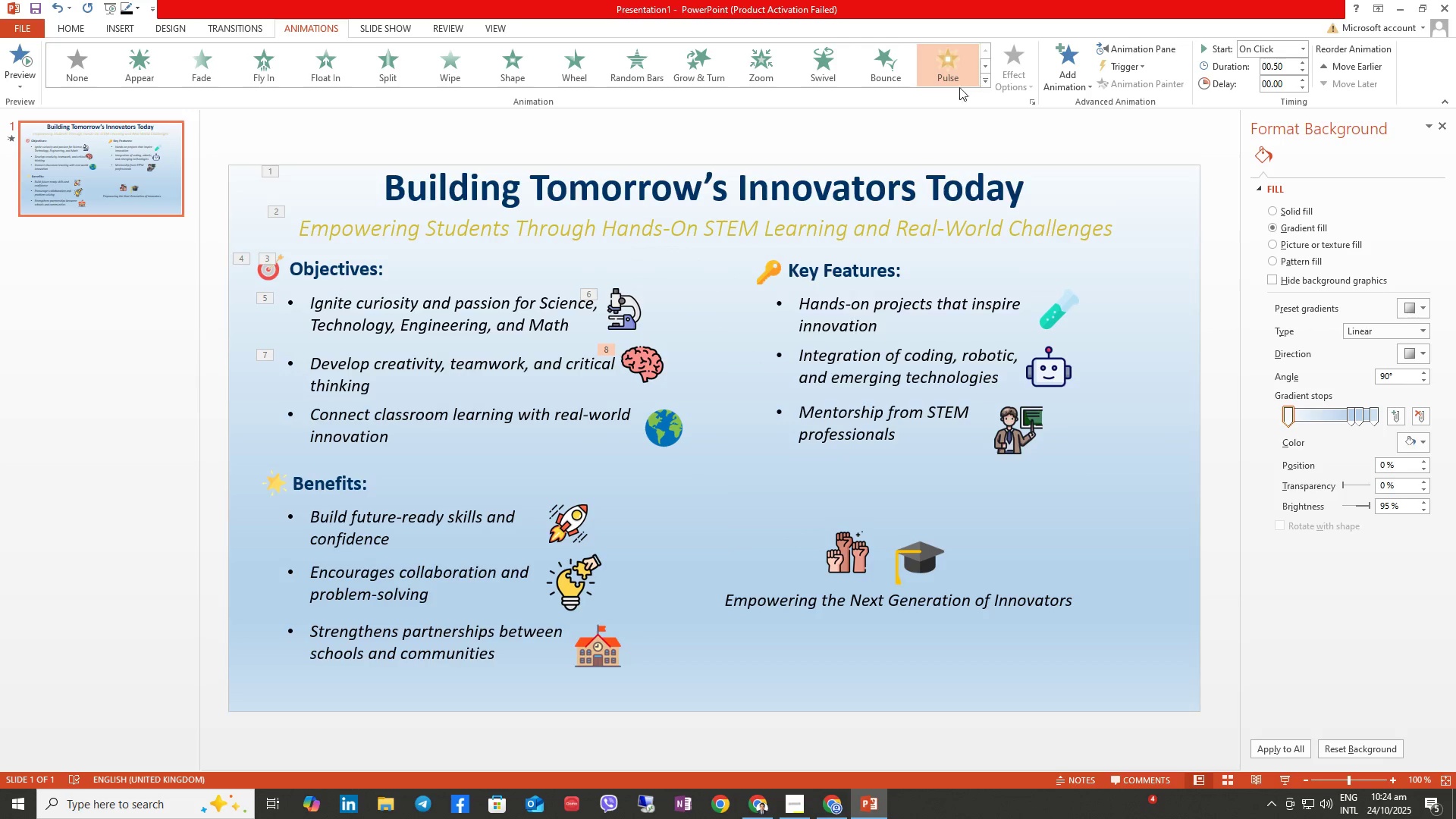 
left_click([944, 69])
 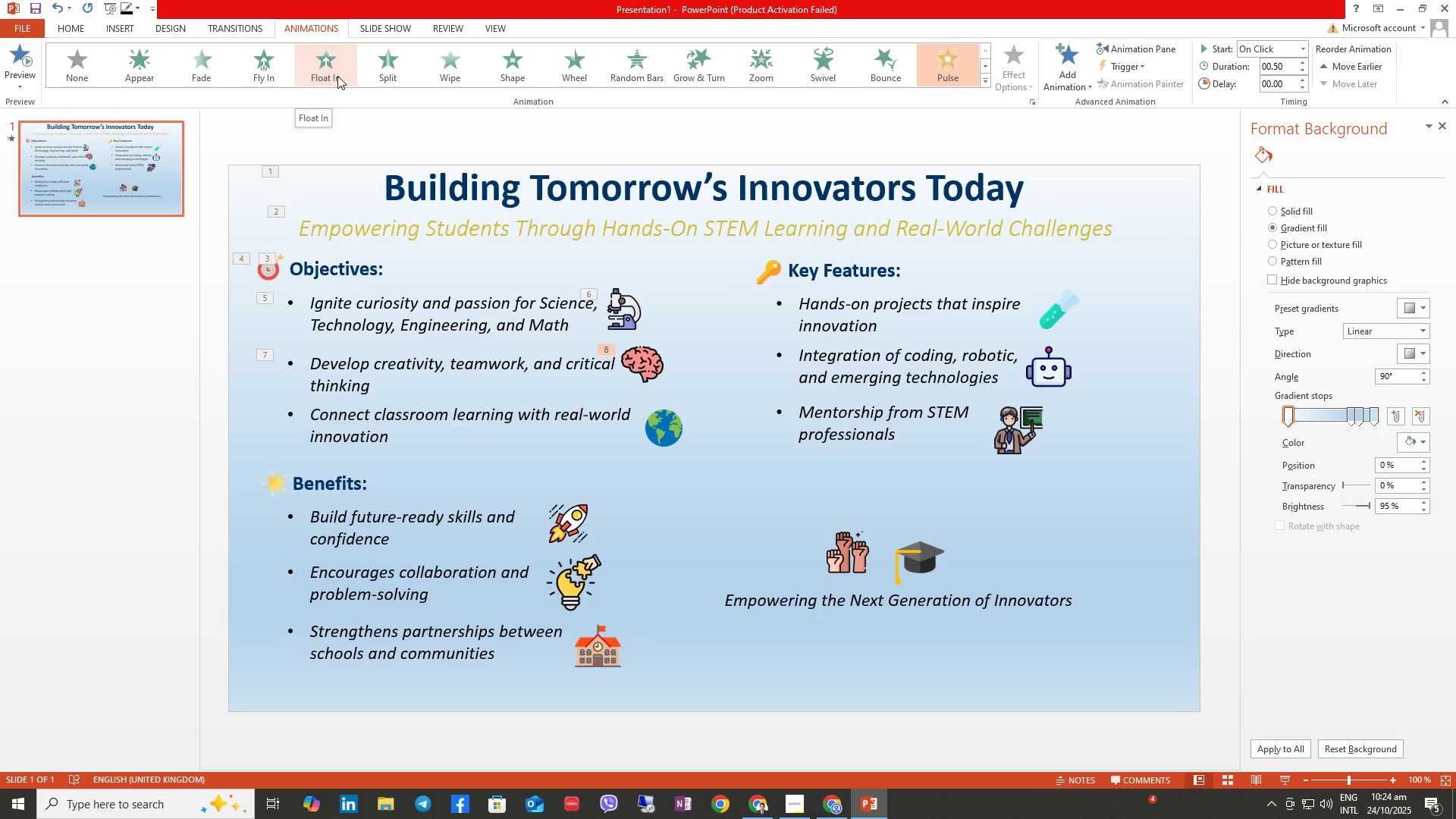 
left_click([334, 69])
 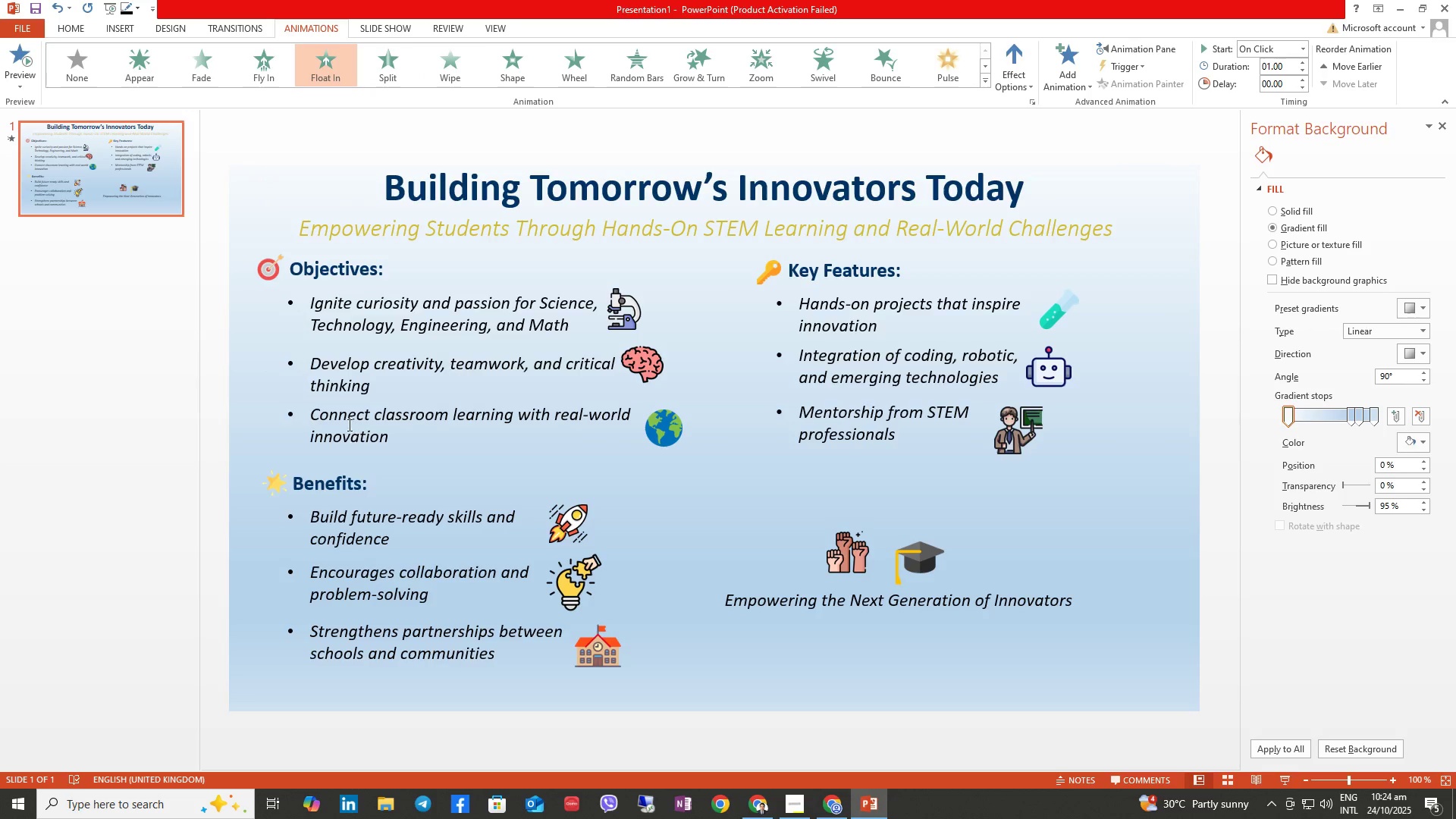 
double_click([348, 420])
 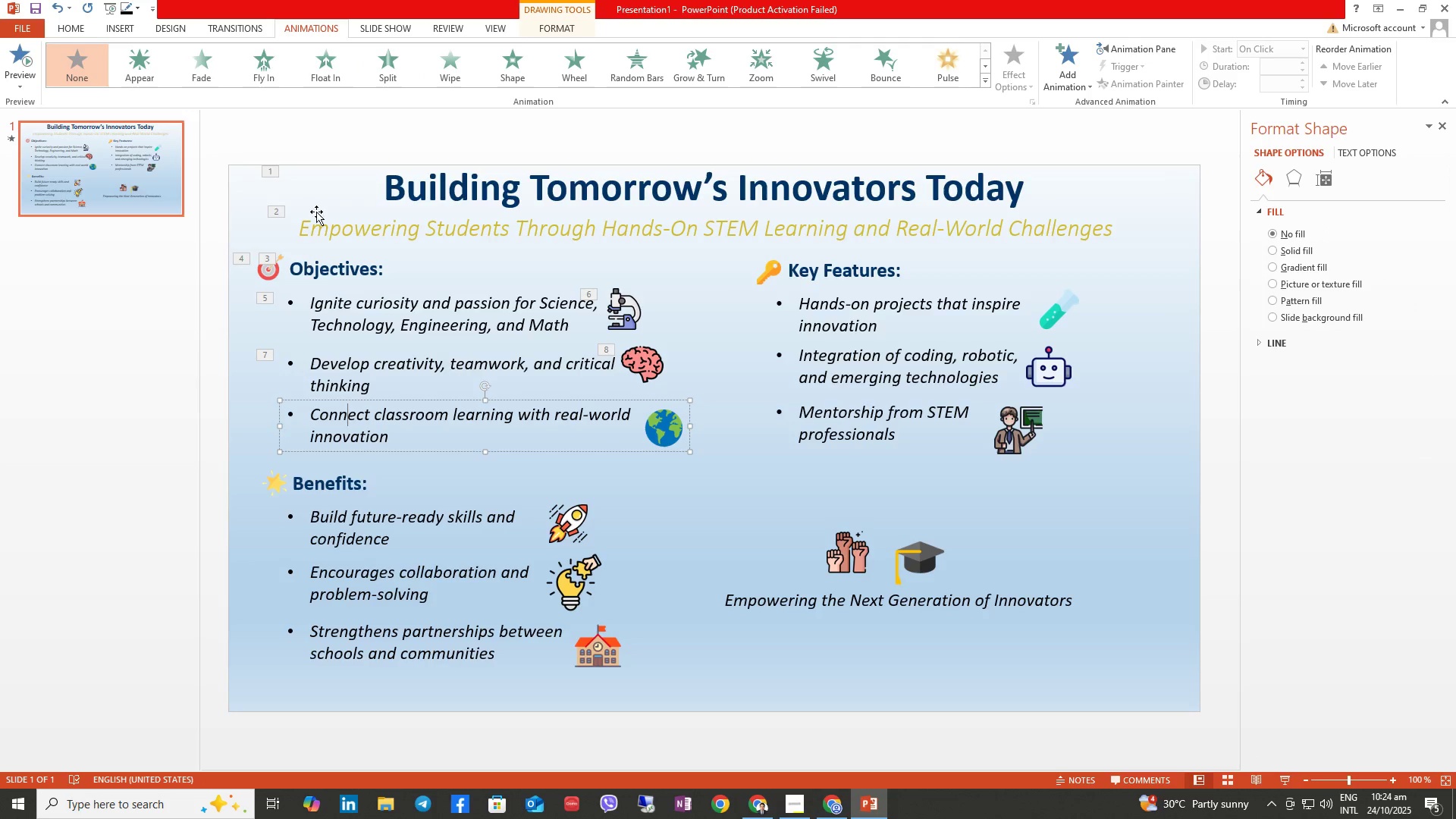 
left_click([344, 61])
 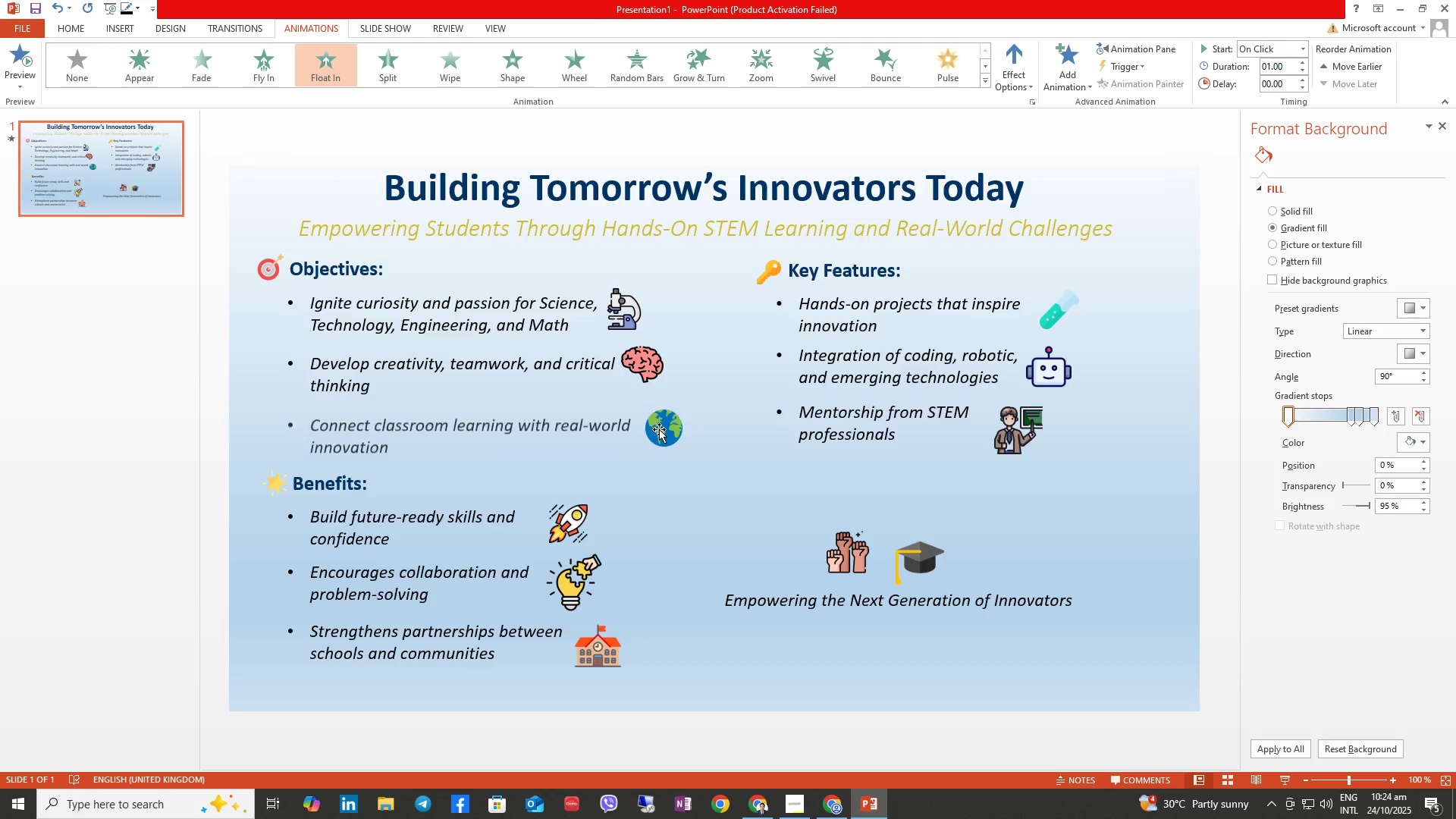 
double_click([659, 429])
 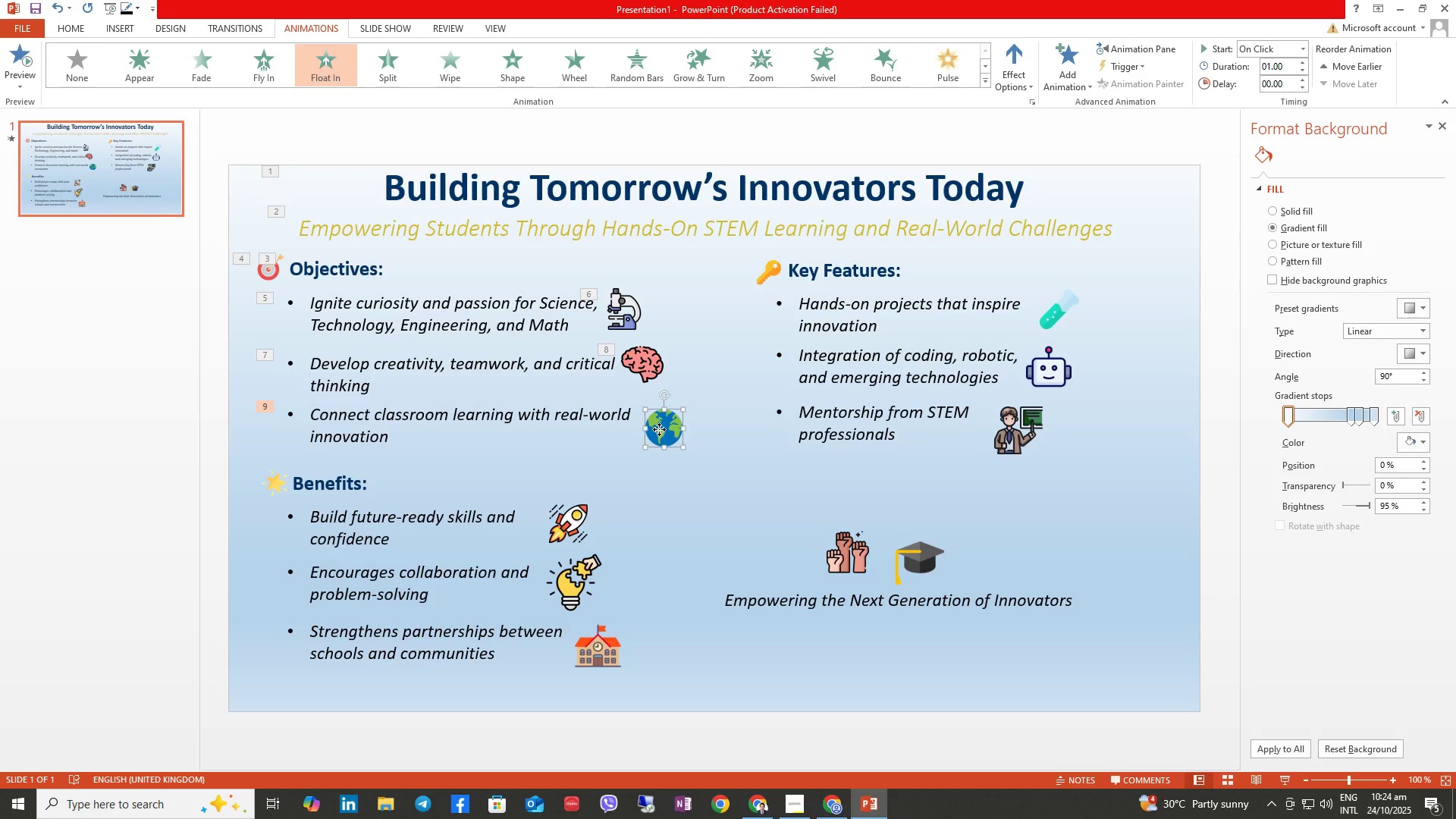 
triple_click([659, 429])
 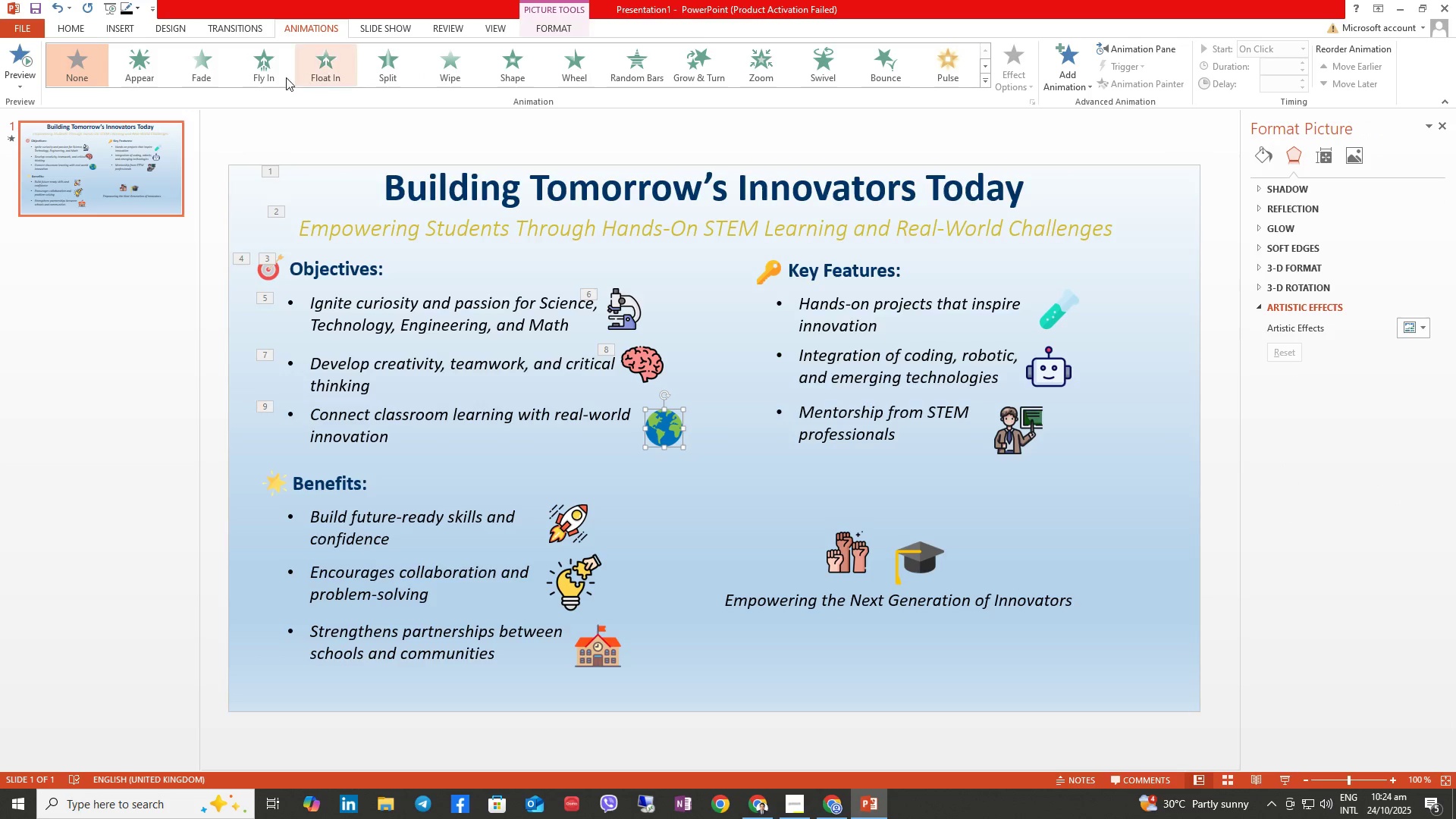 
left_click([261, 70])
 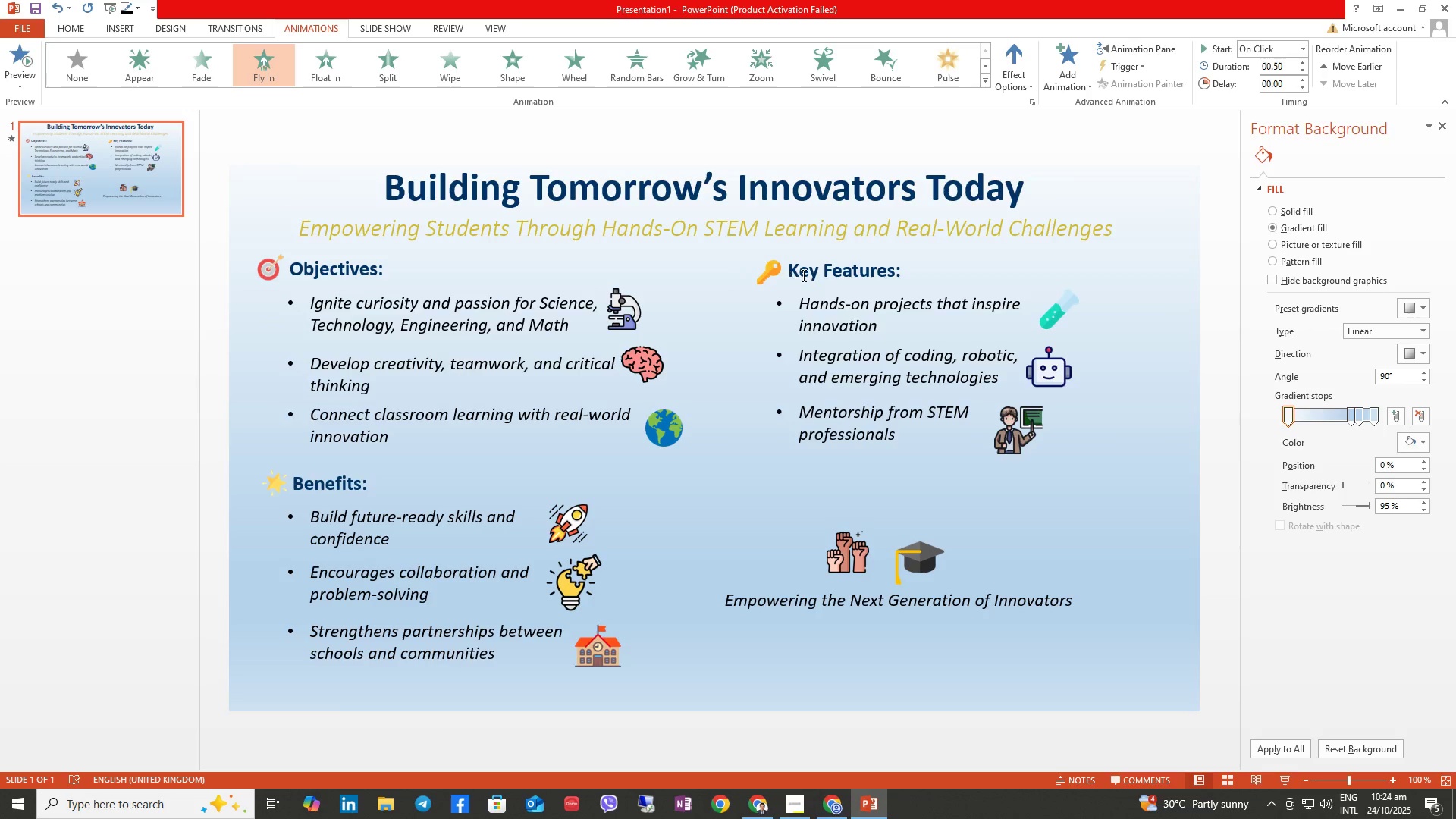 
double_click([804, 275])
 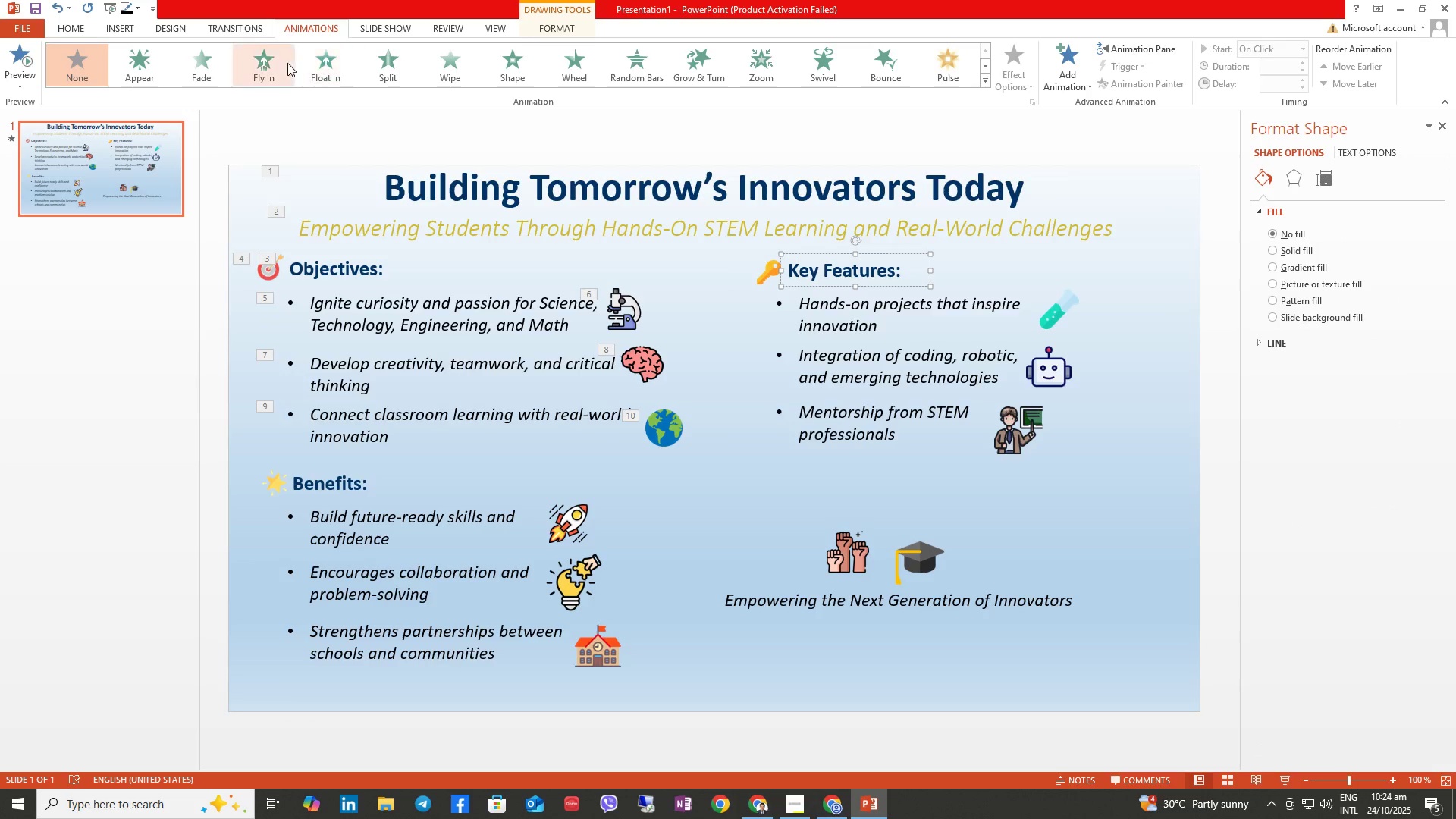 
left_click([333, 71])
 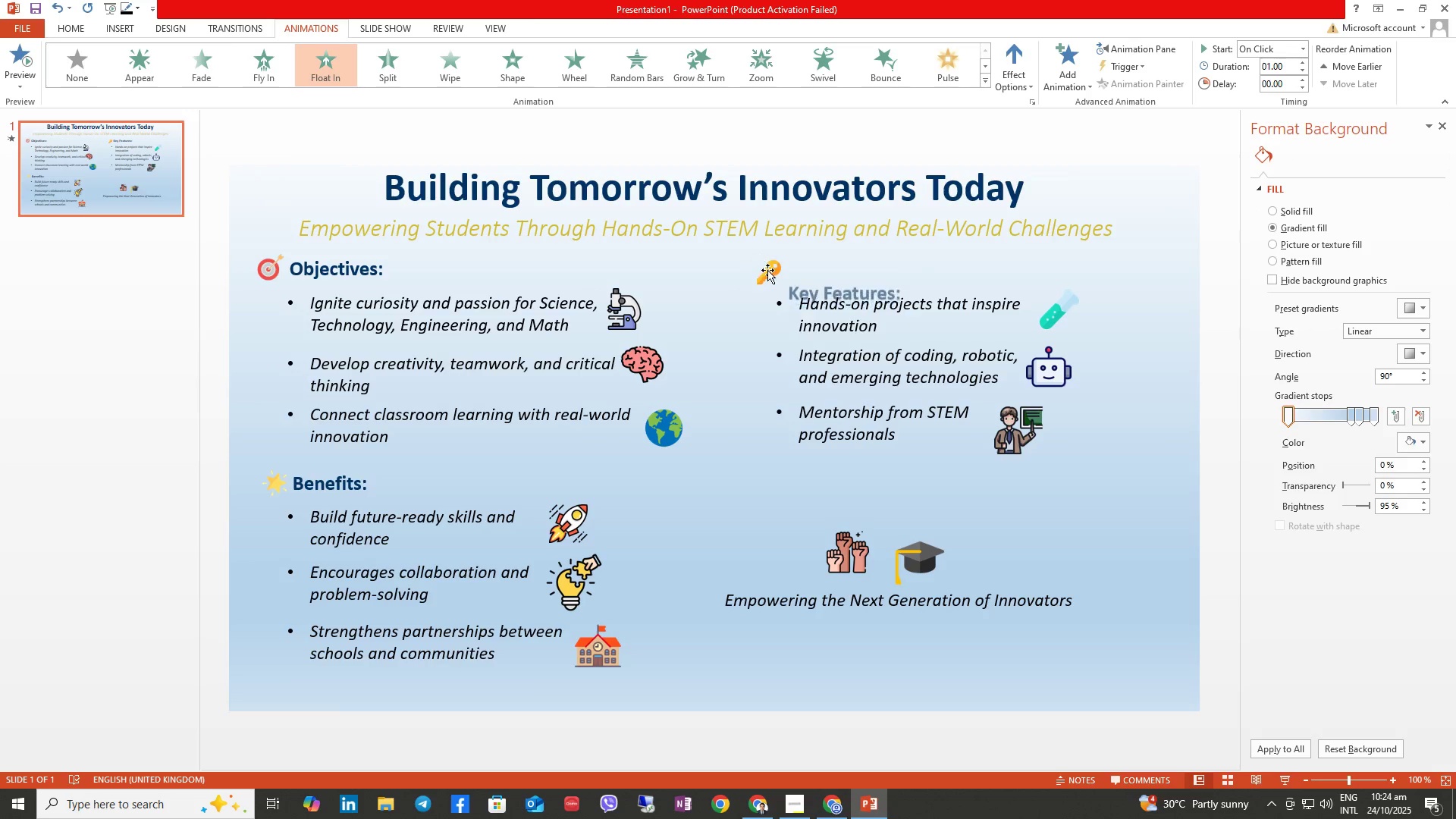 
double_click([769, 270])
 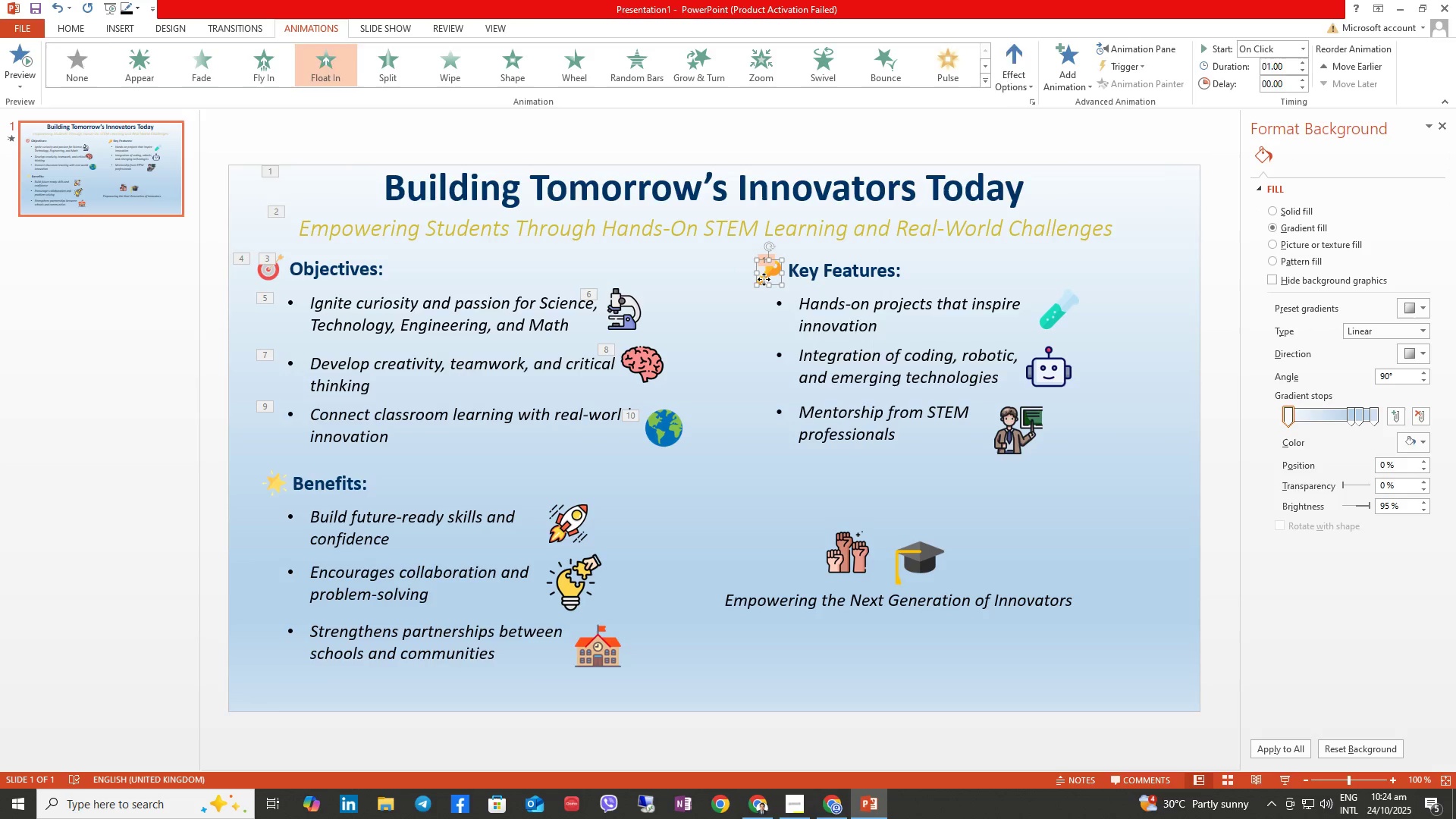 
left_click([764, 279])
 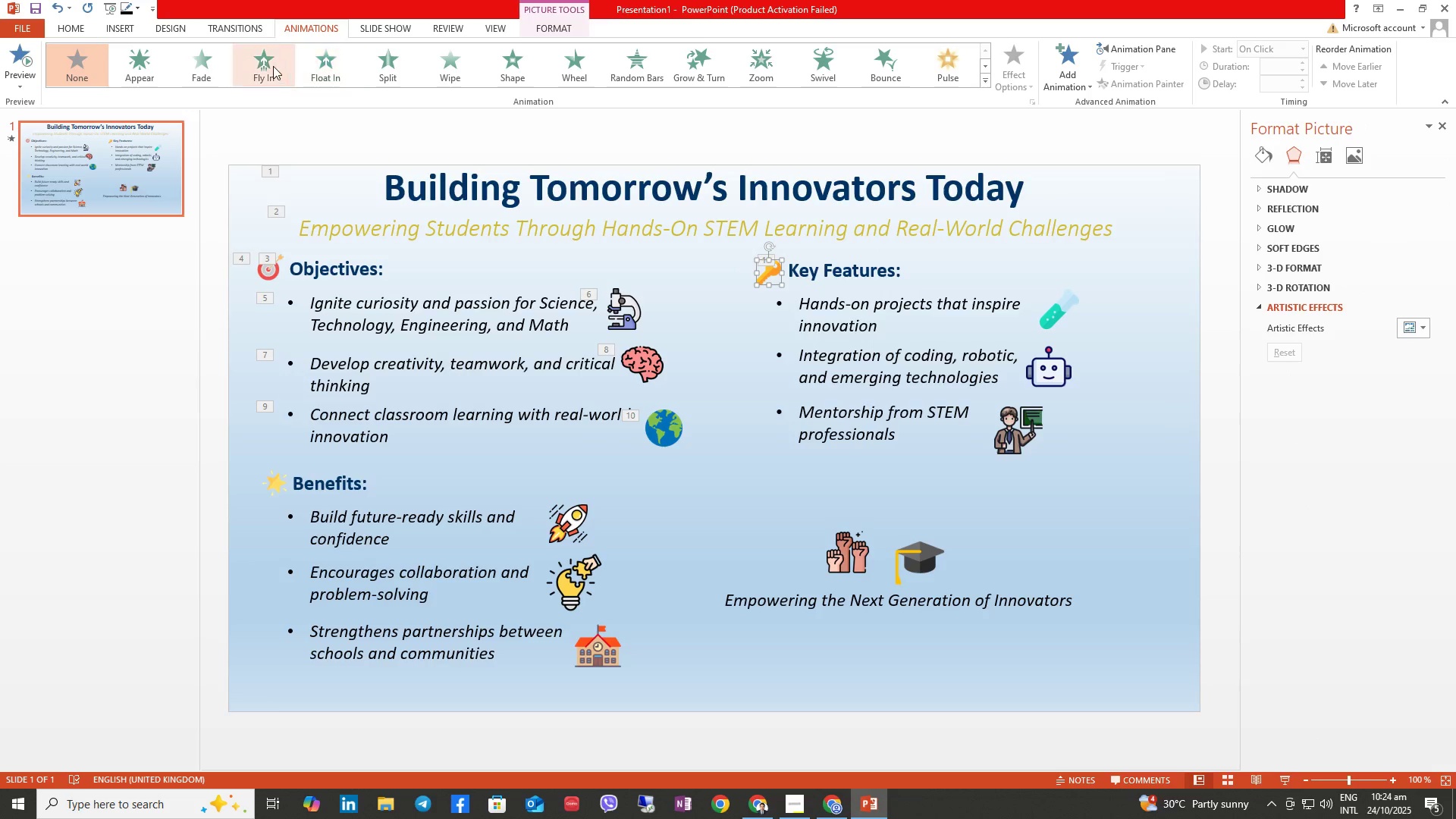 
left_click([273, 66])
 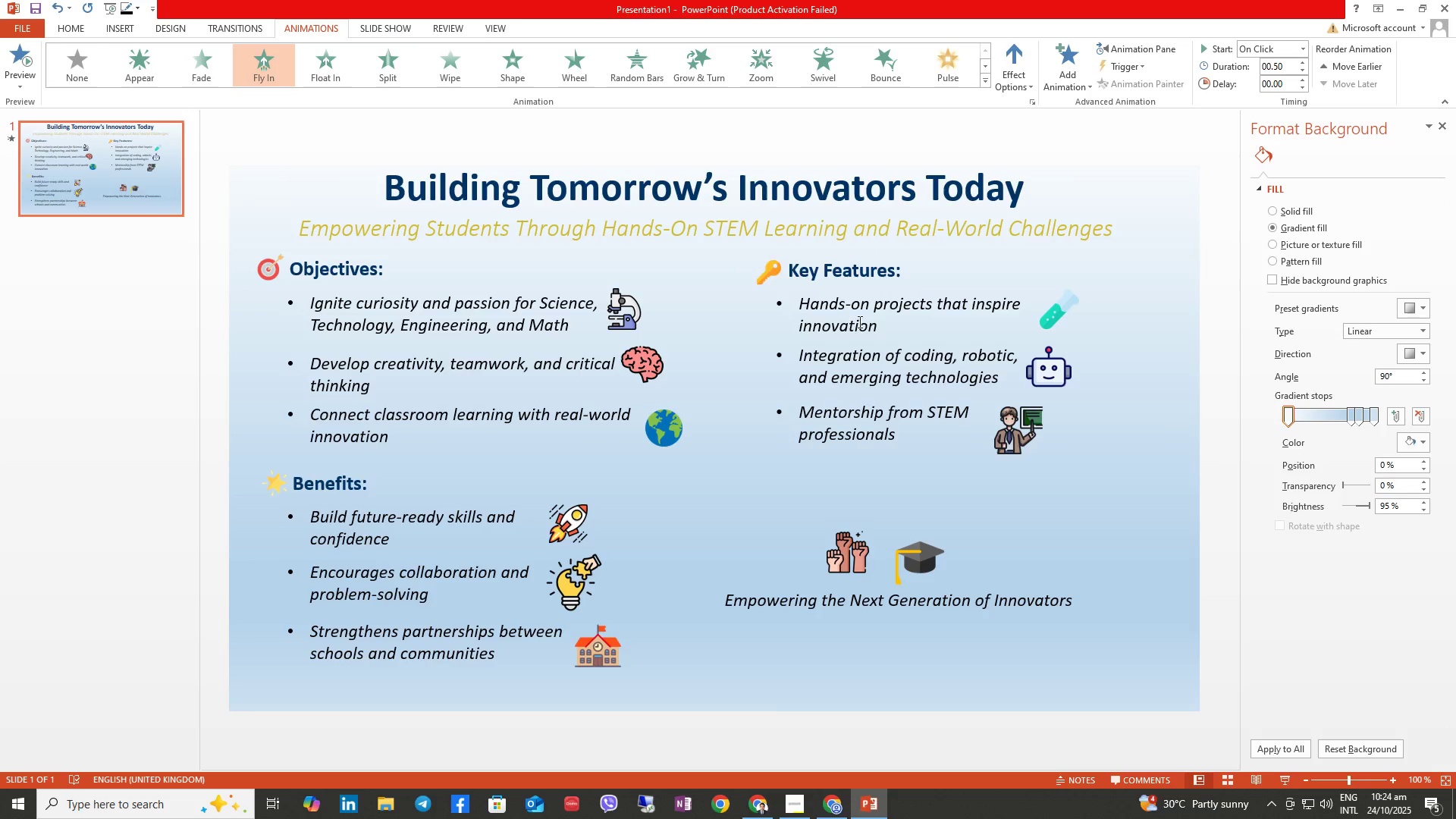 
double_click([859, 323])
 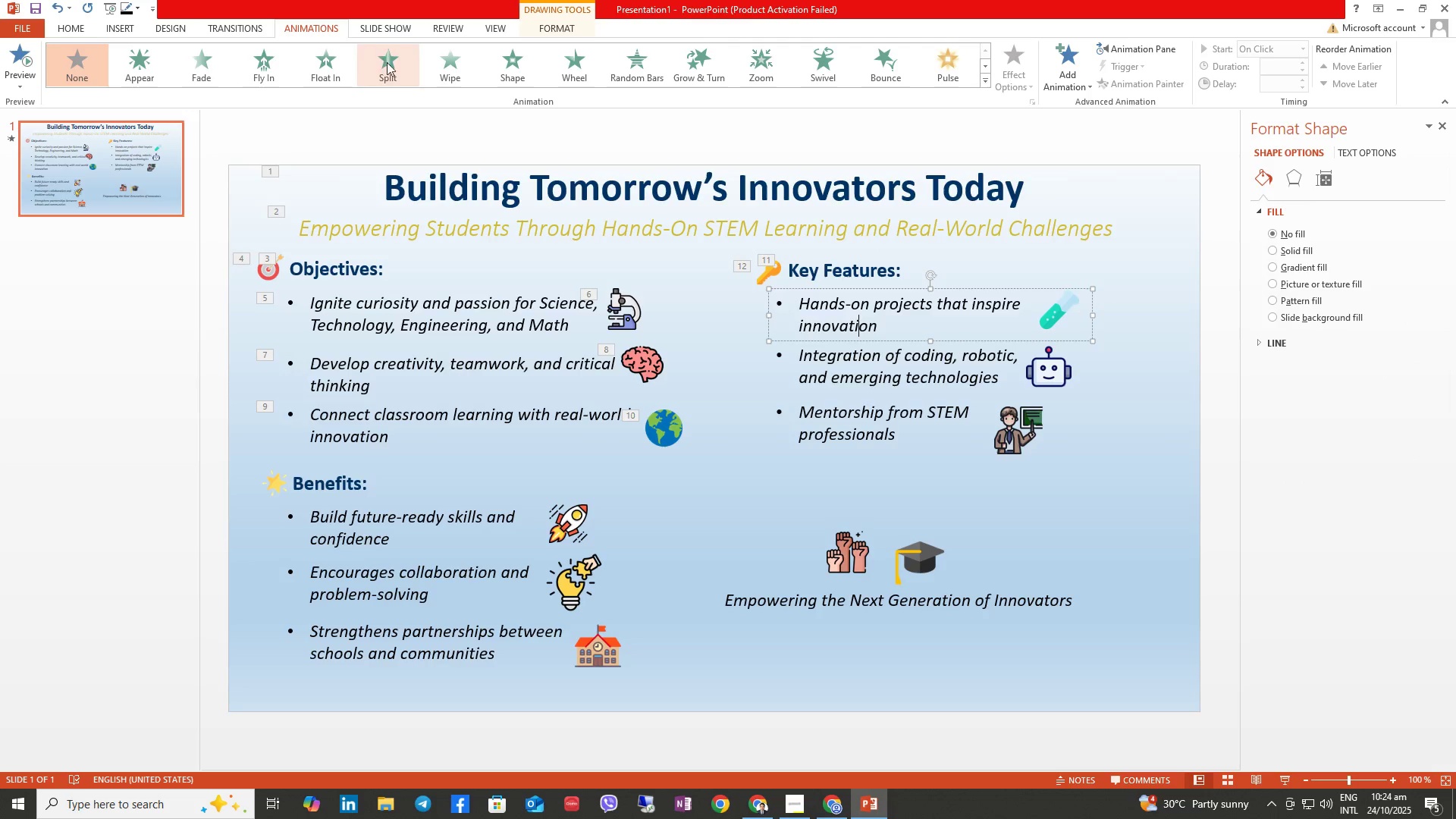 
left_click([338, 59])
 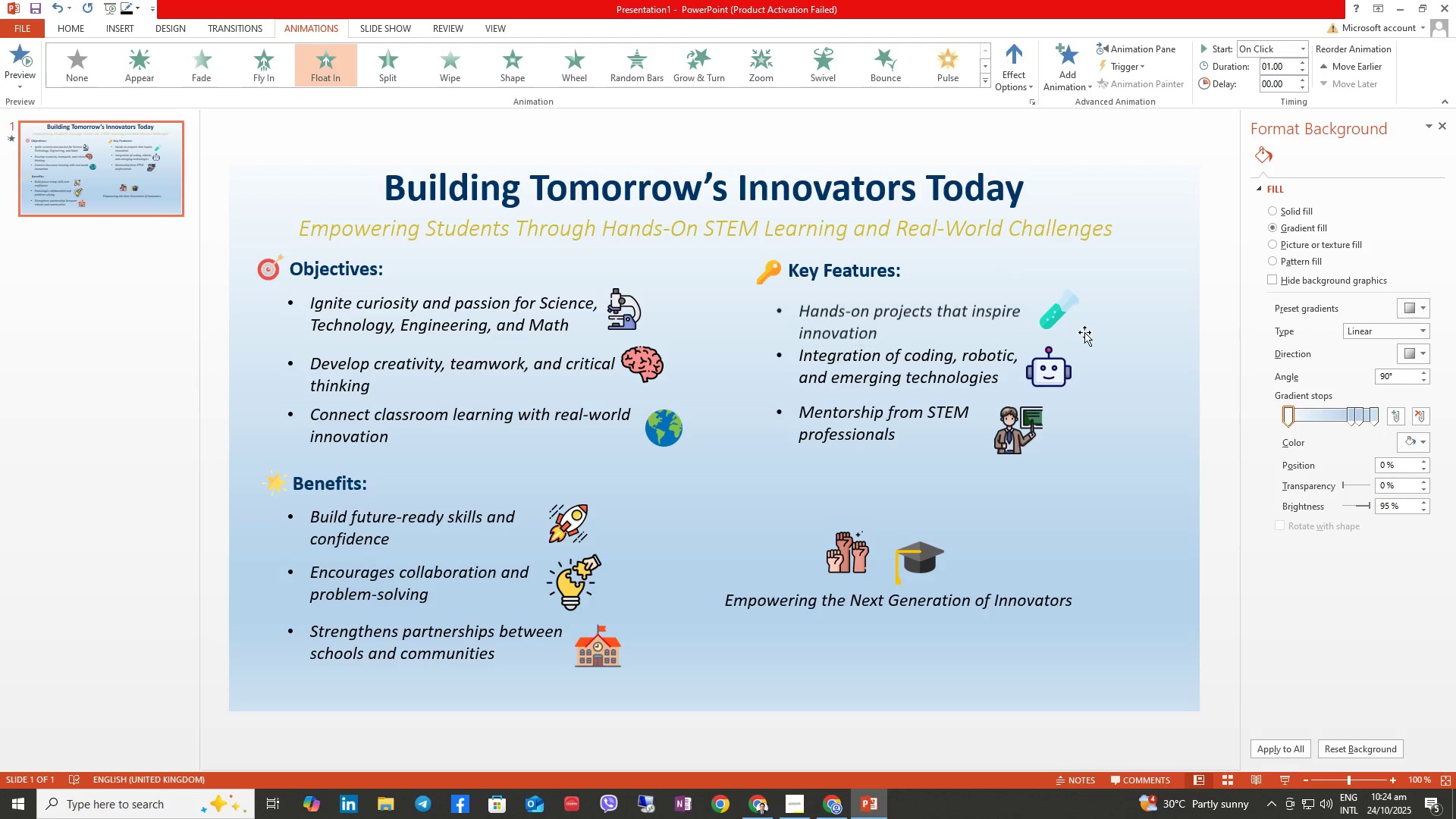 
double_click([1059, 312])
 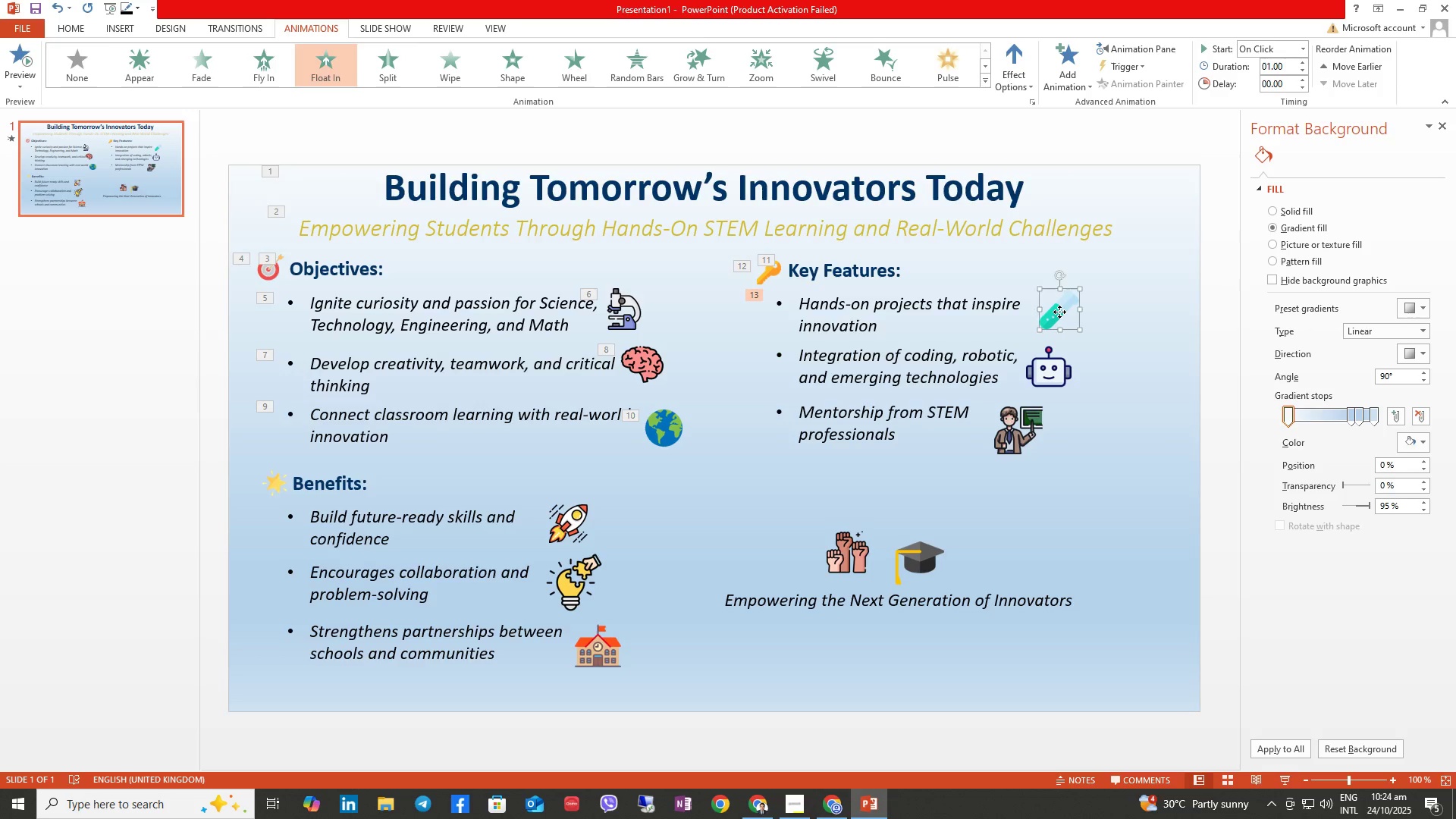 
triple_click([1059, 312])
 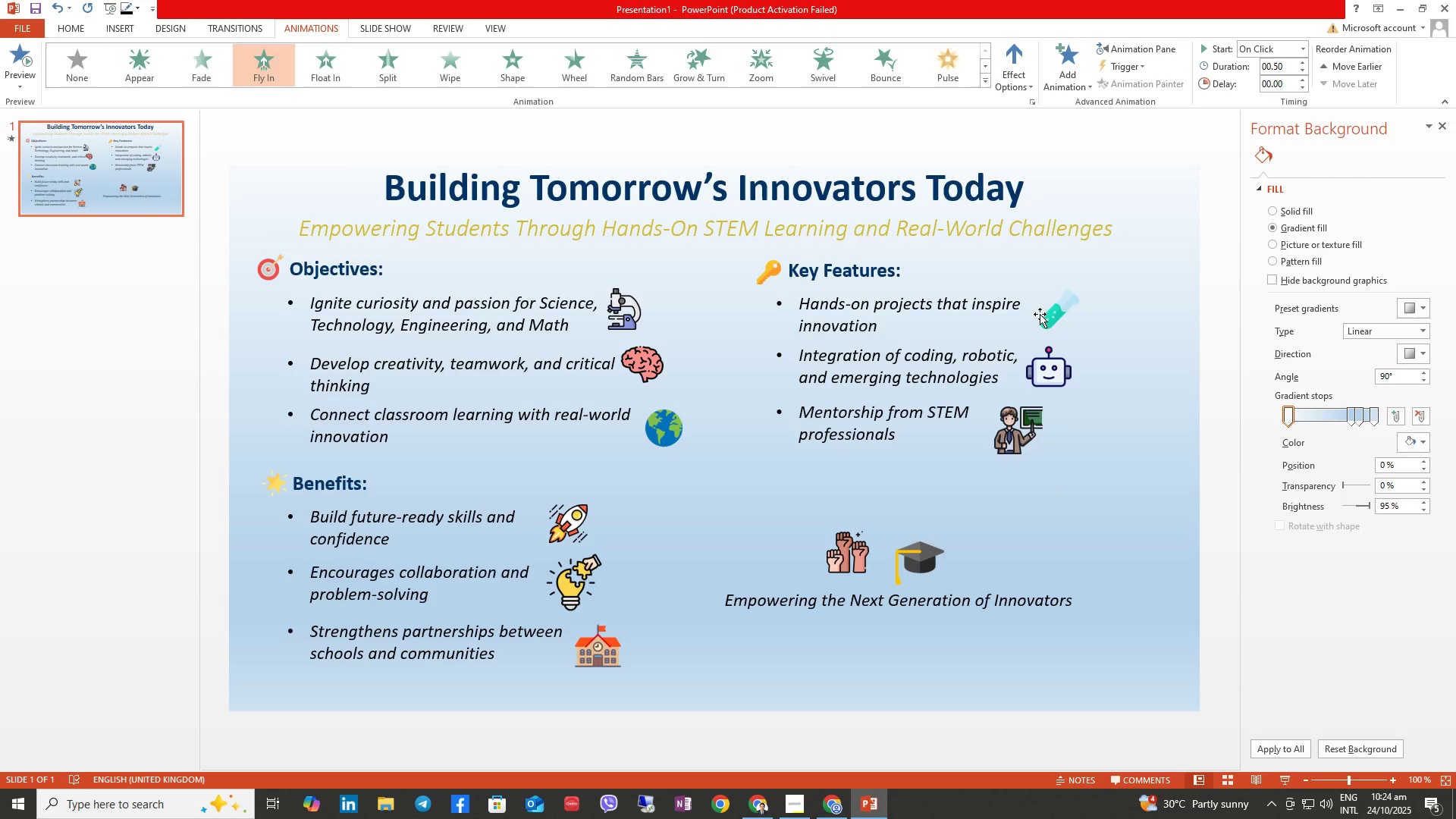 
double_click([998, 372])
 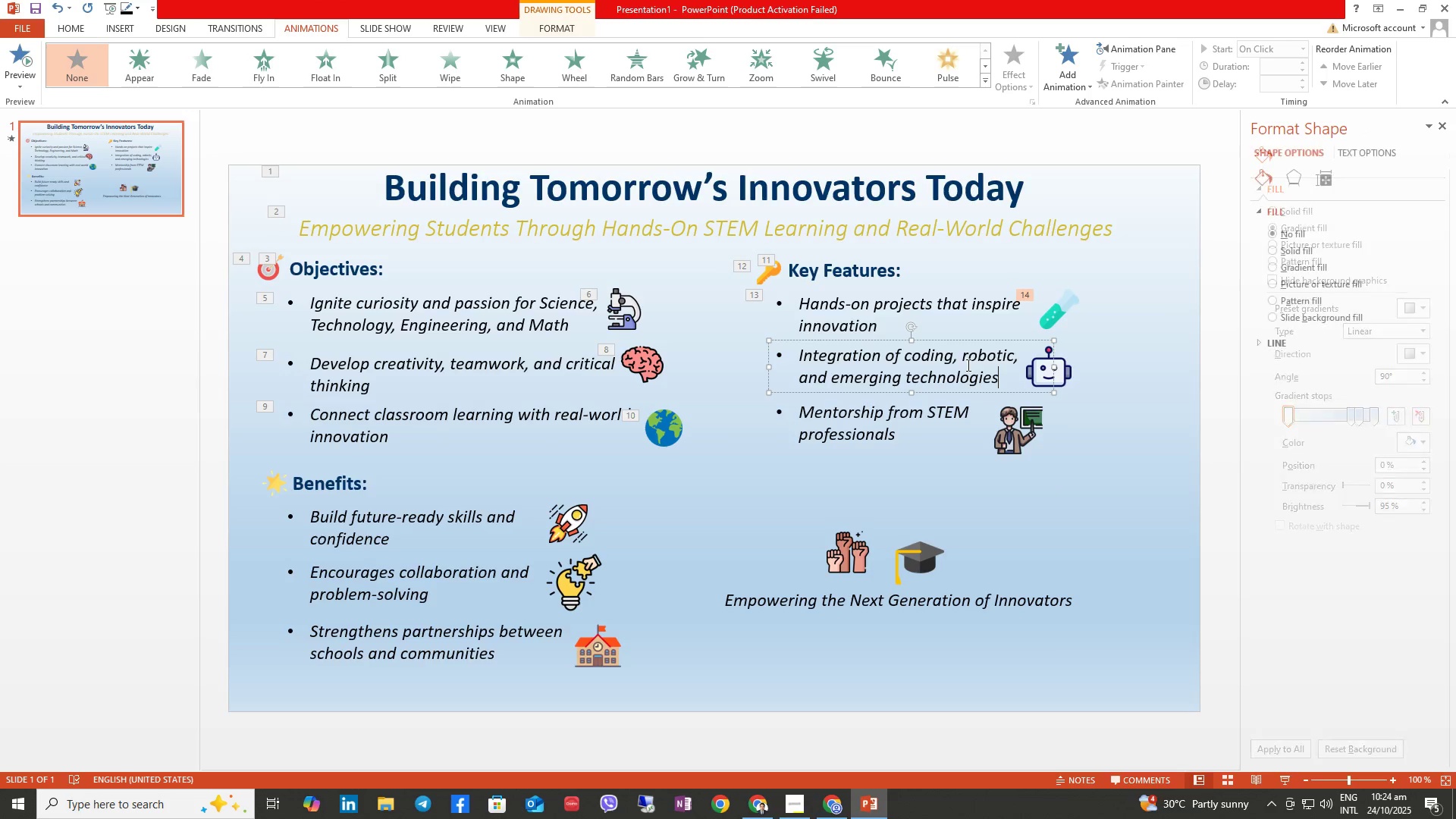 
triple_click([967, 365])
 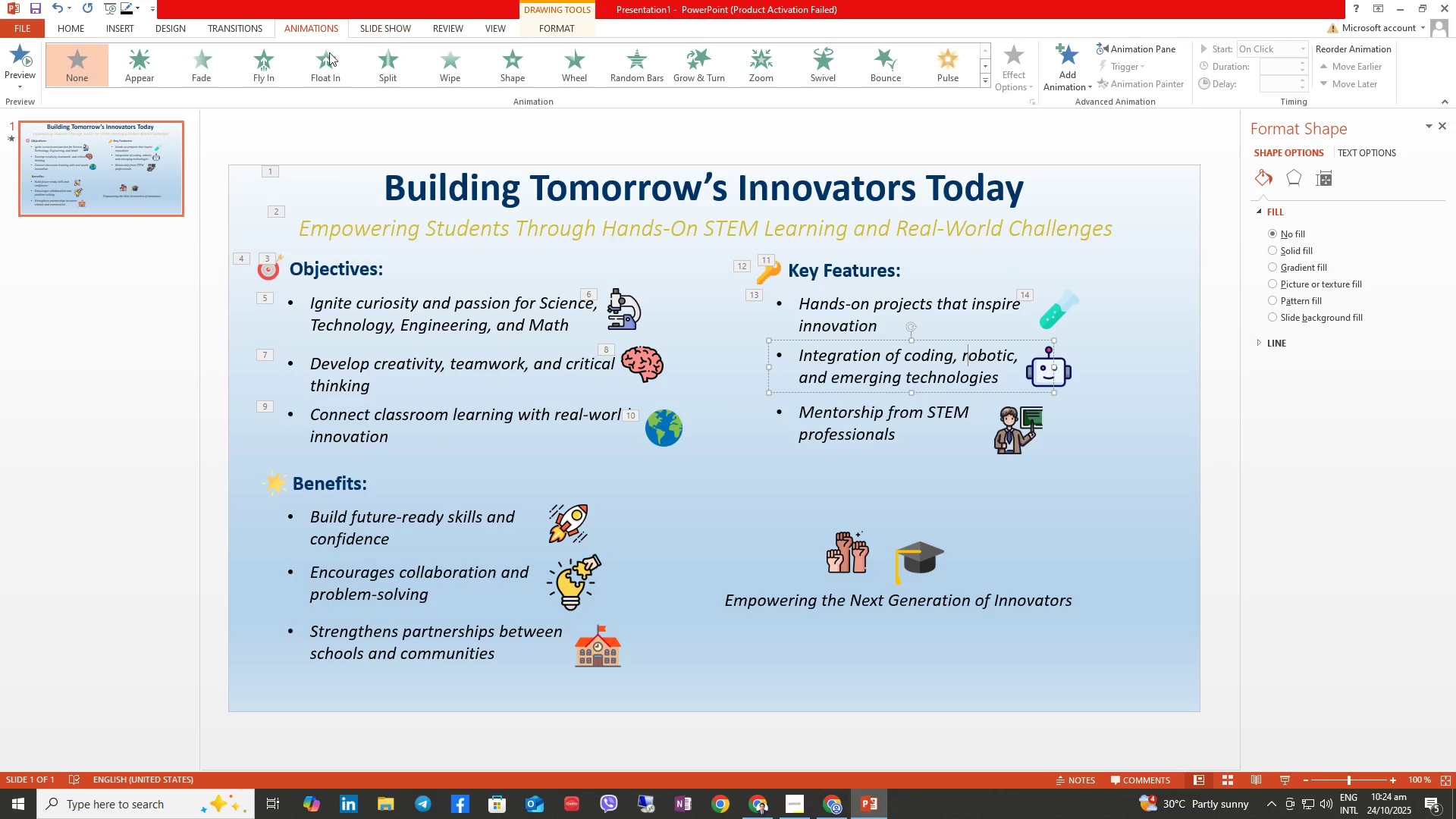 
left_click([329, 55])
 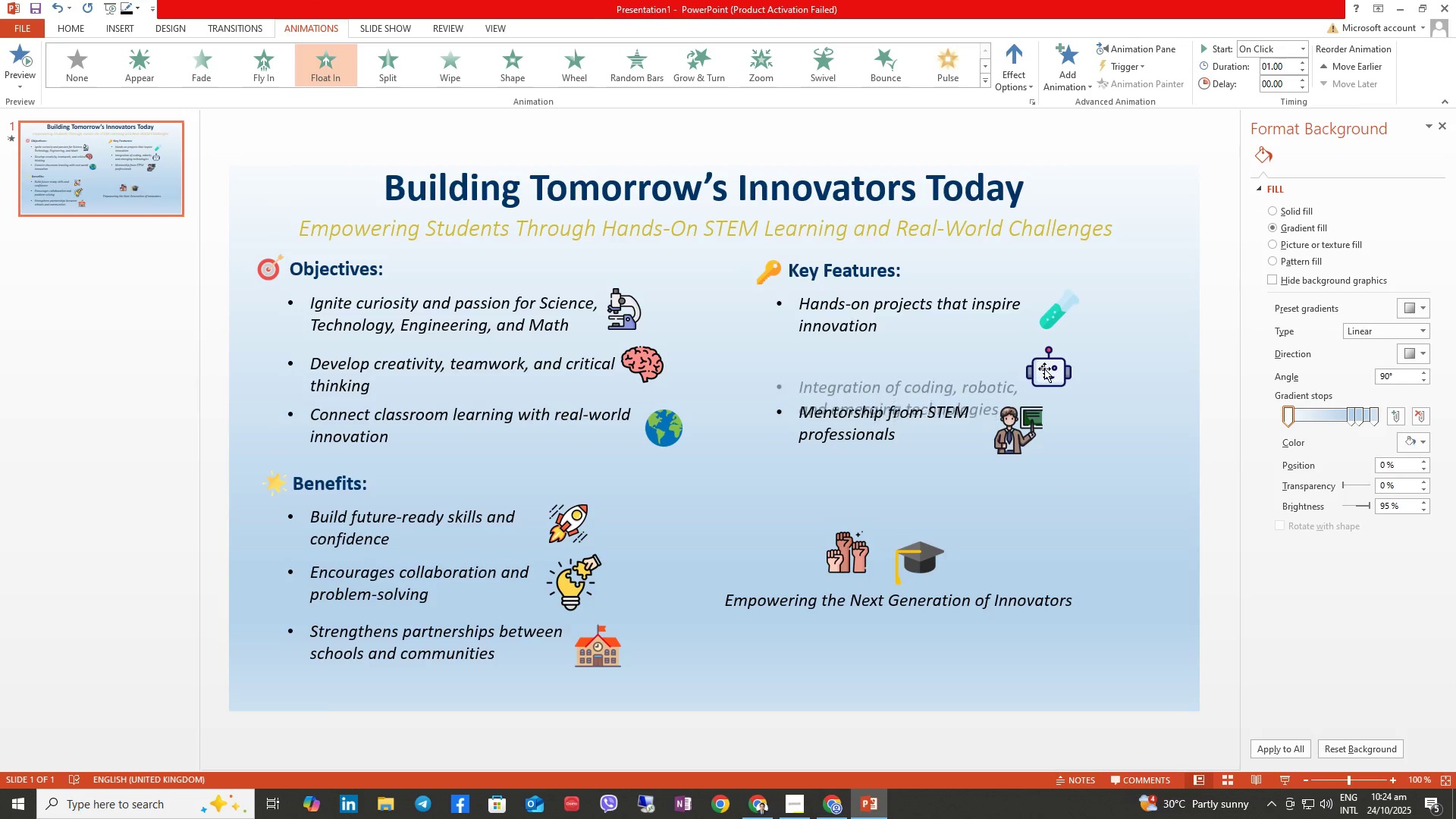 
double_click([1044, 369])
 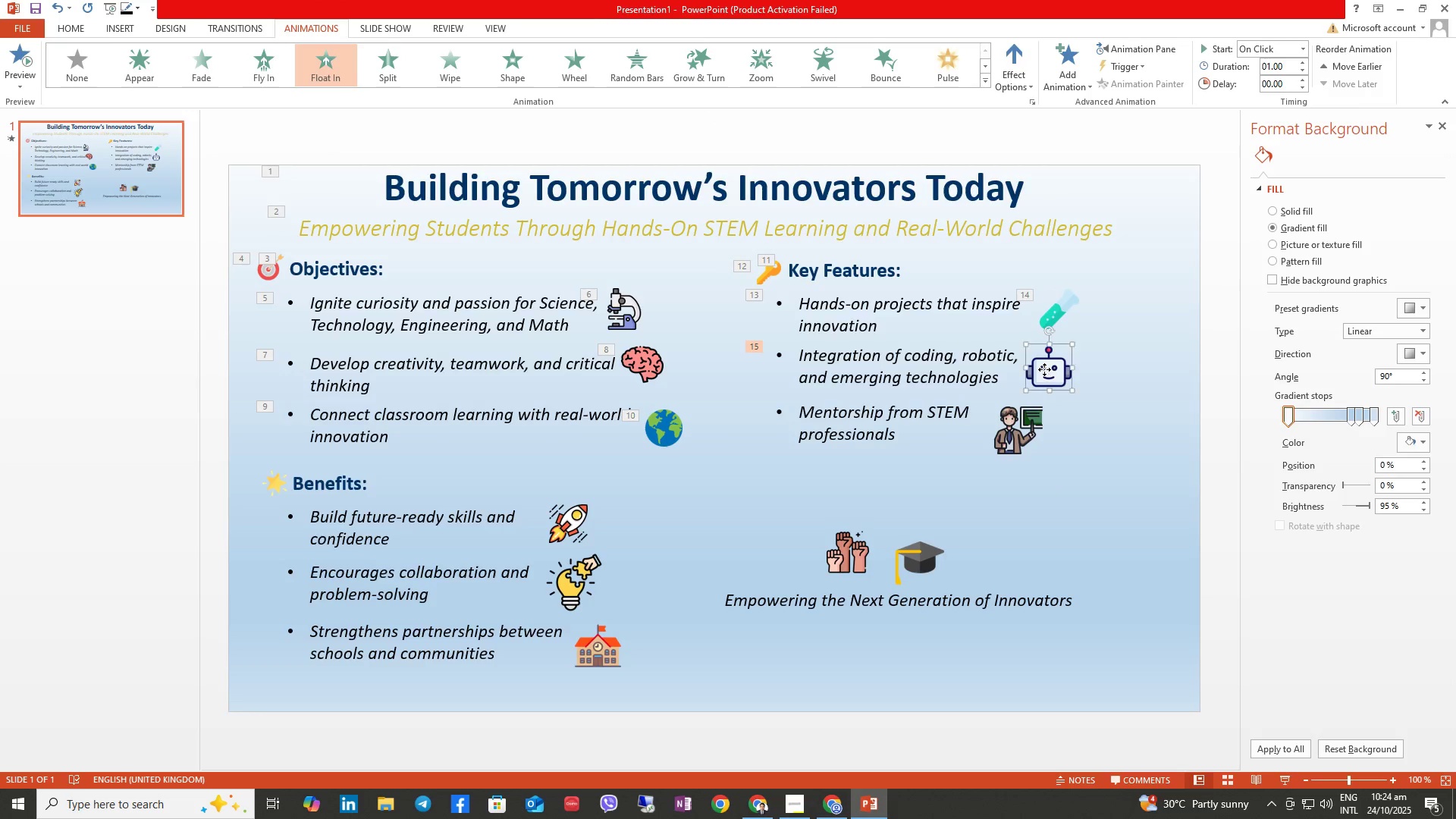 
triple_click([1044, 369])
 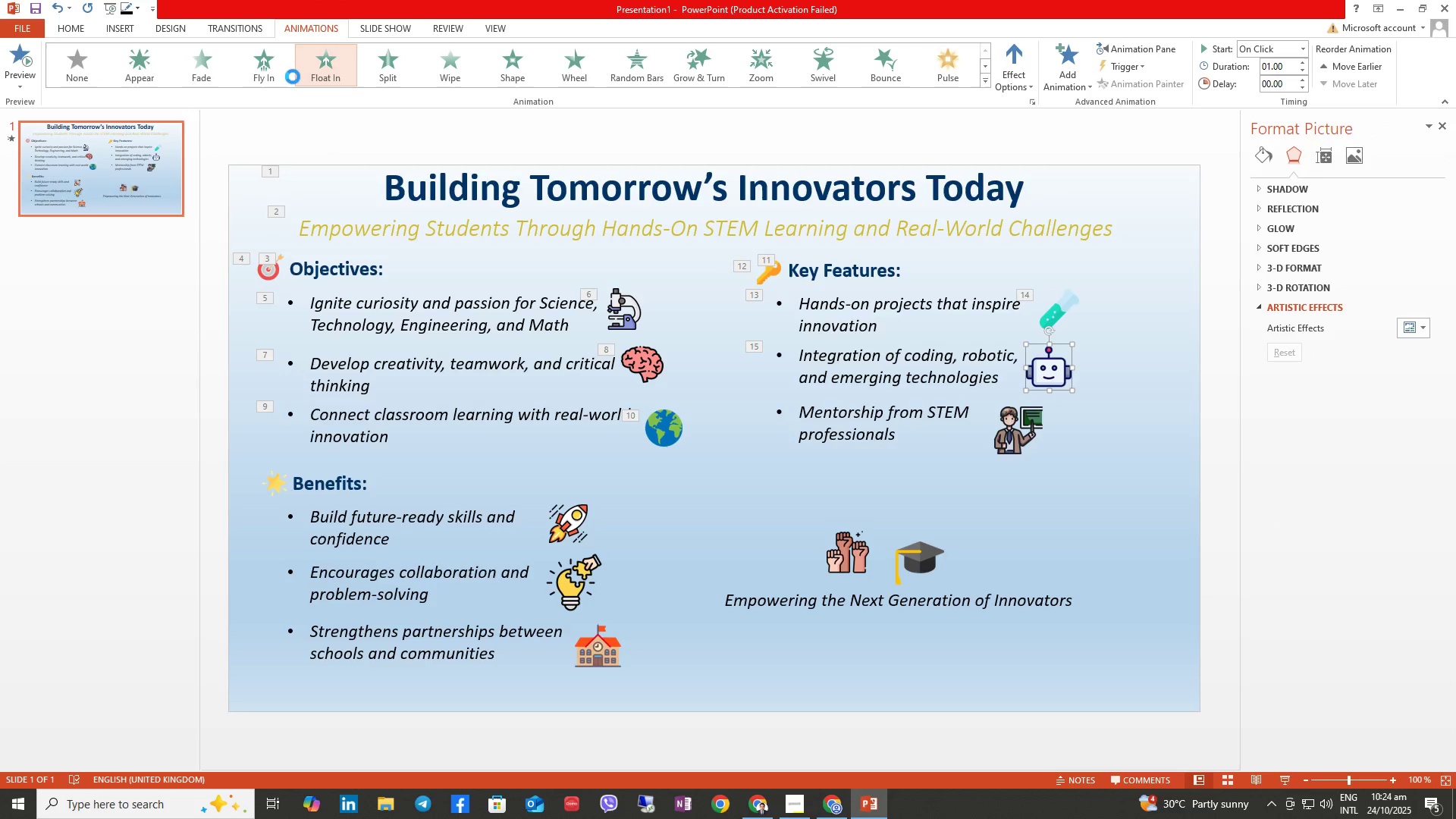 
double_click([276, 74])
 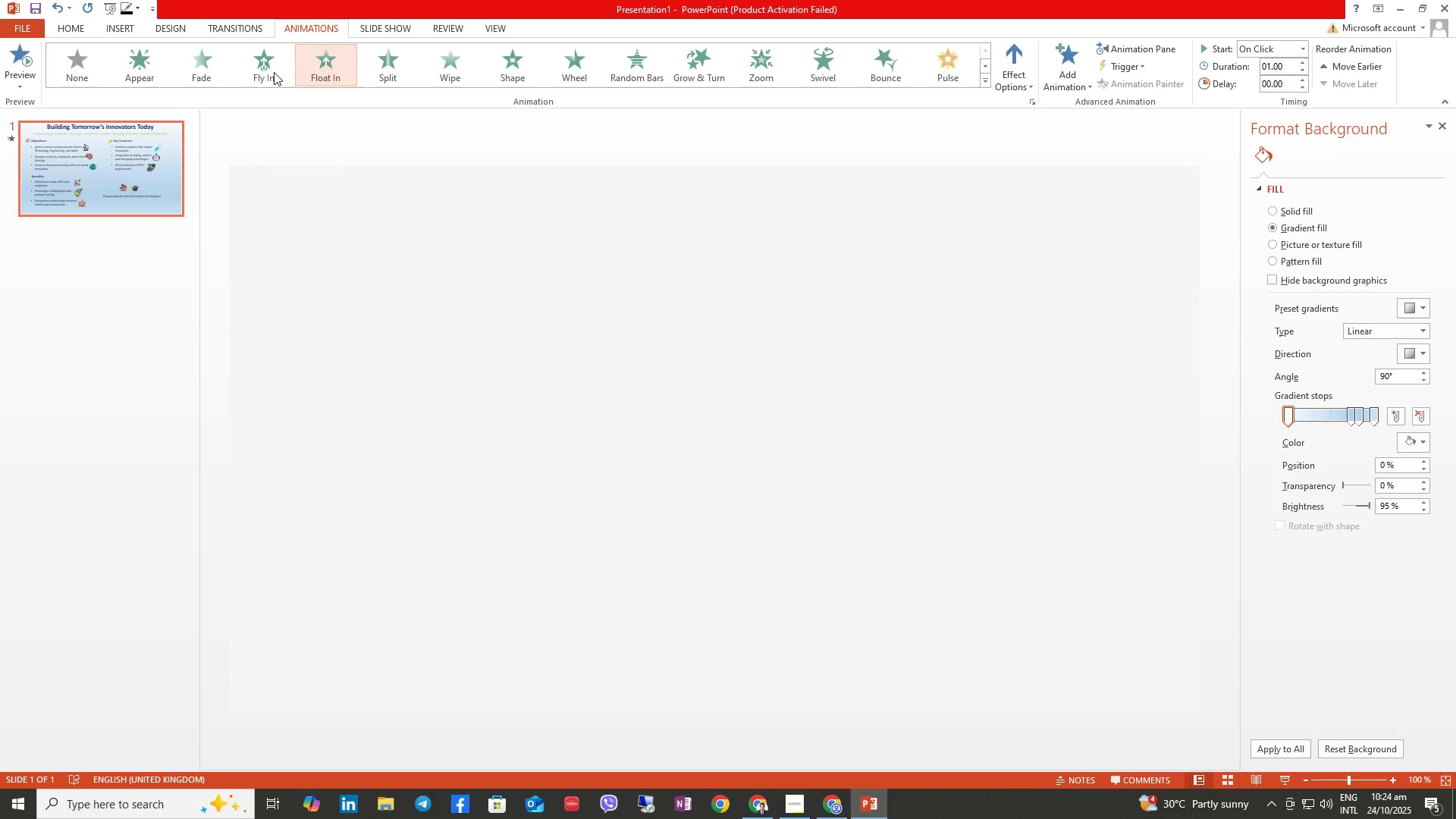 
triple_click([274, 72])
 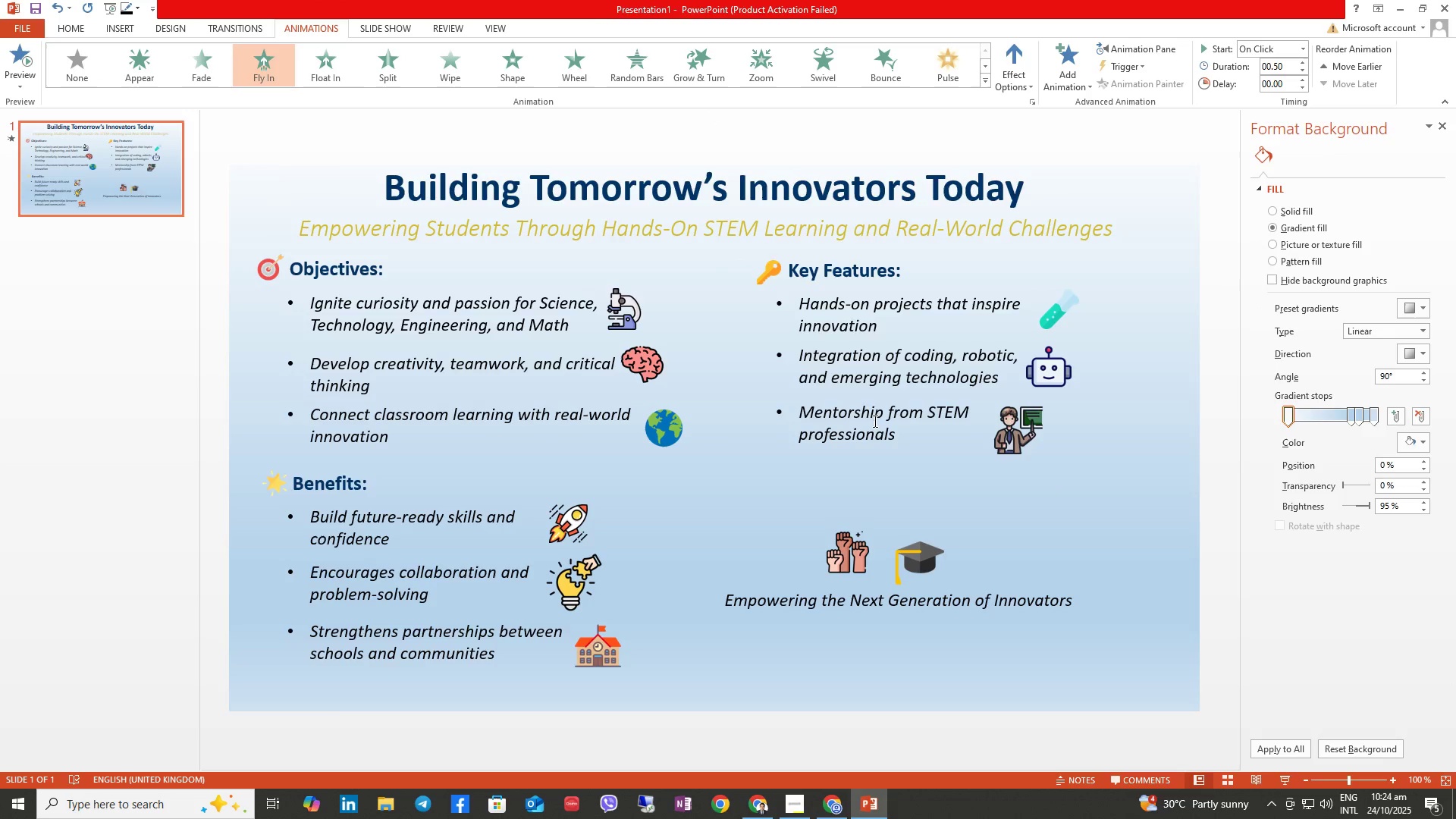 
double_click([868, 419])
 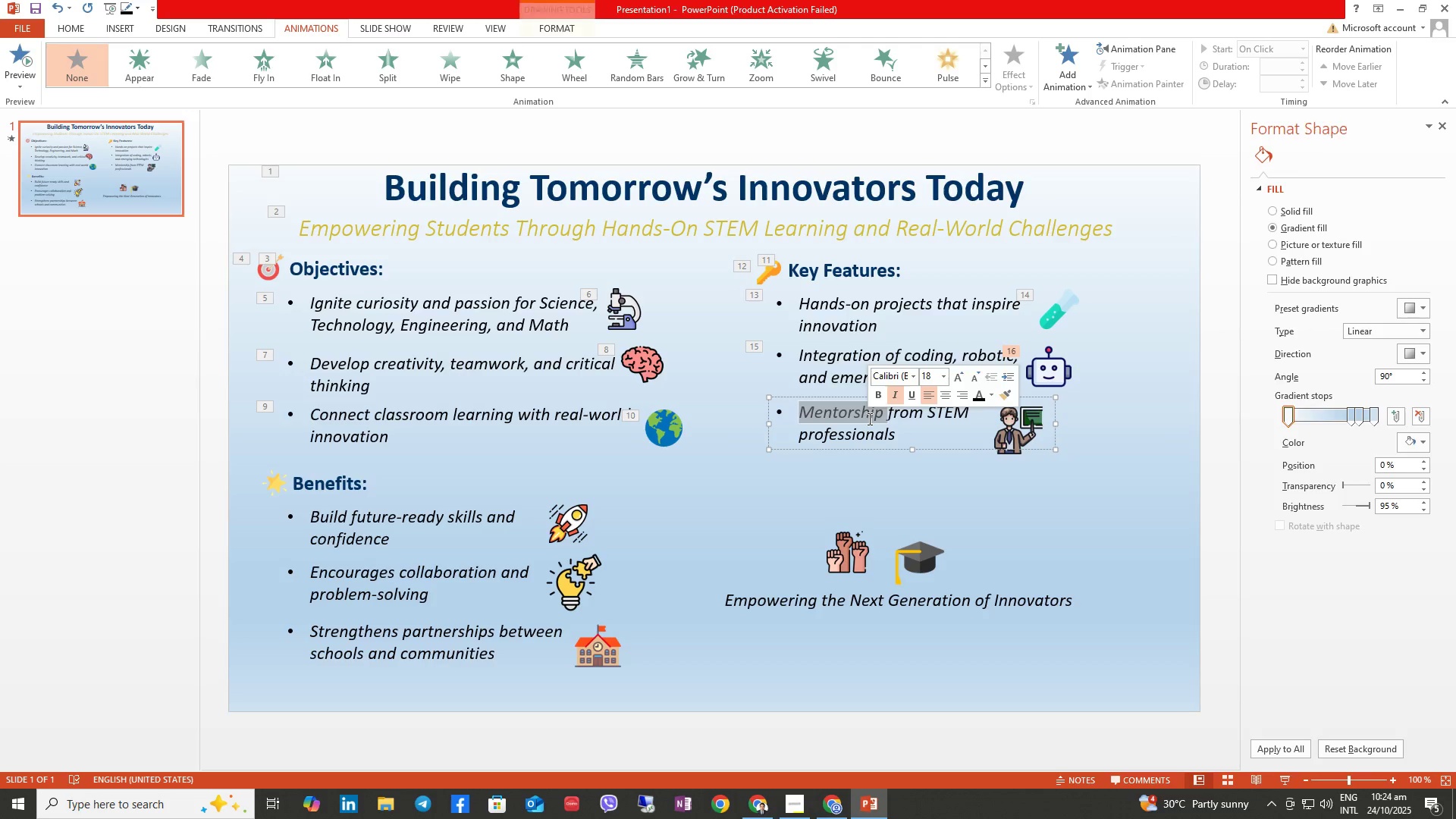 
double_click([868, 419])
 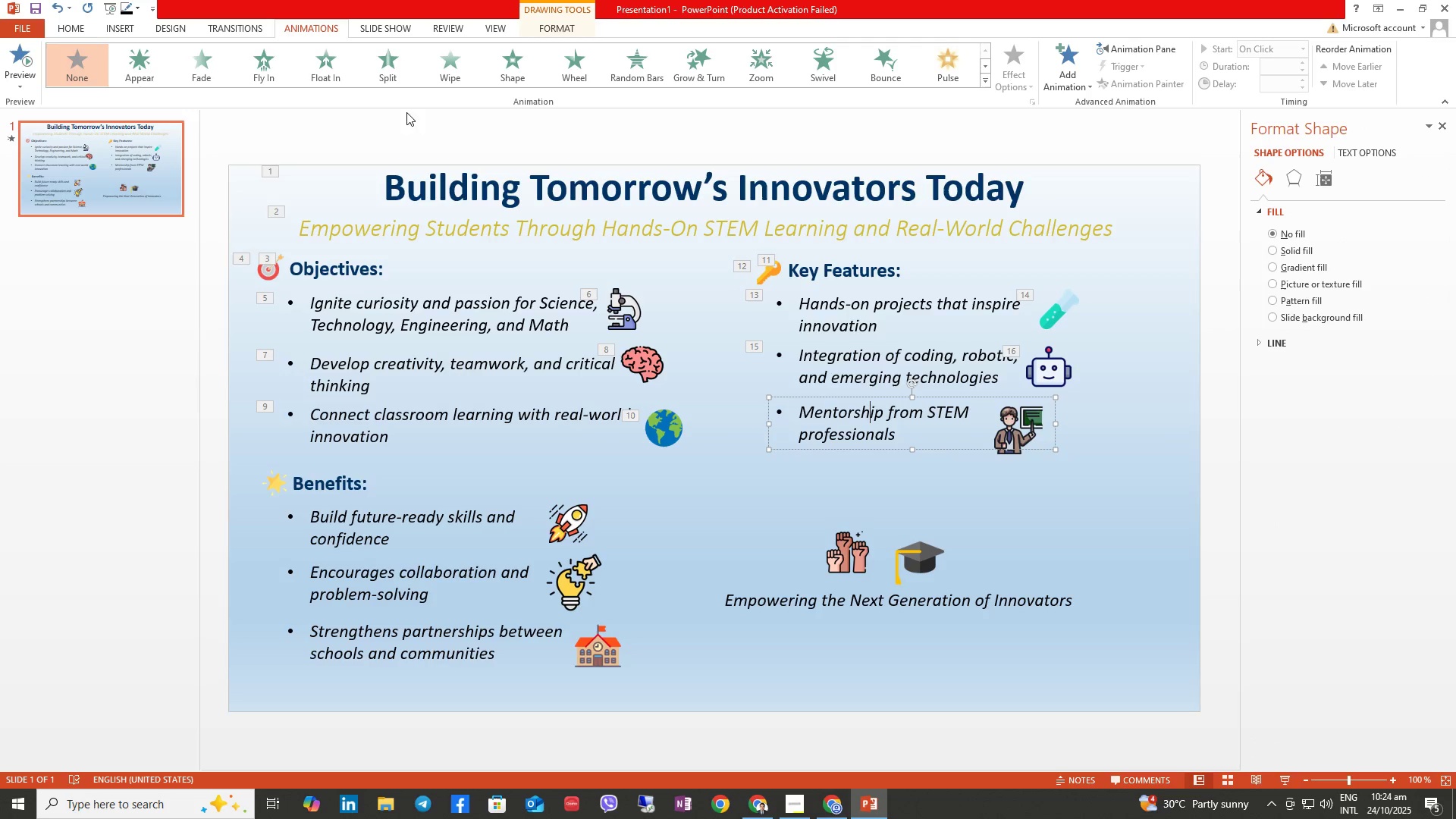 
left_click([325, 66])
 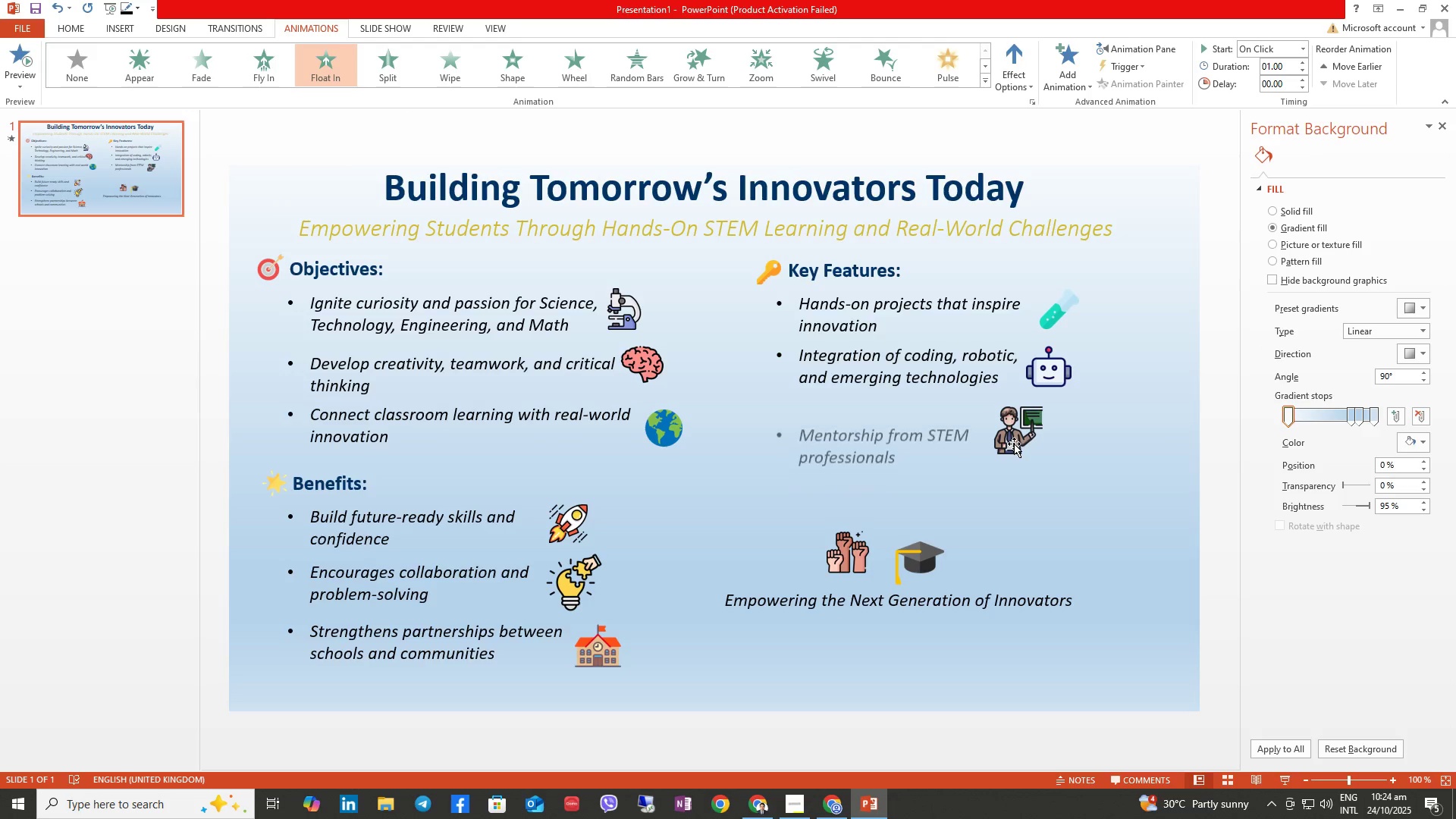 
double_click([1014, 442])
 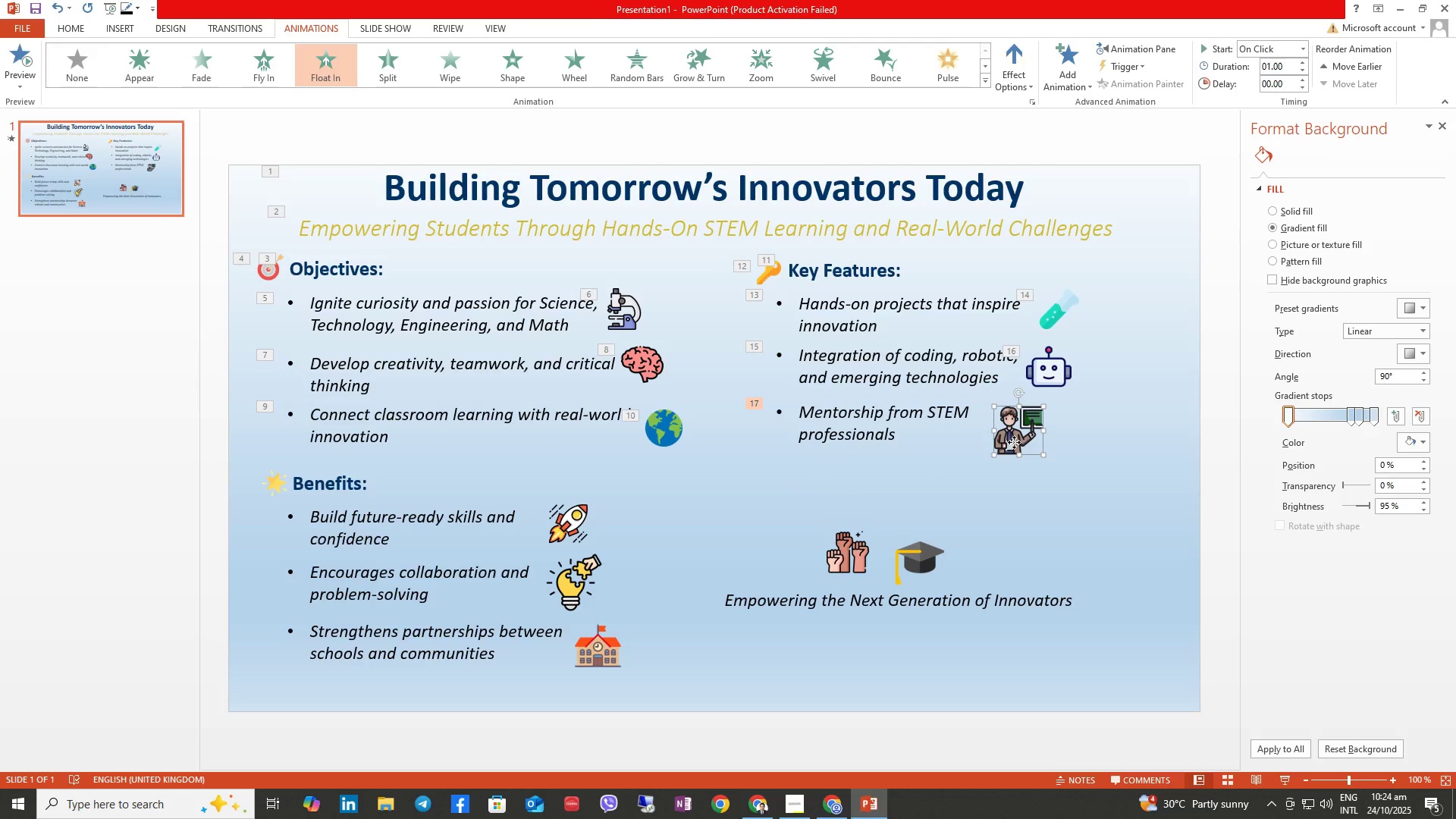 
triple_click([1014, 442])
 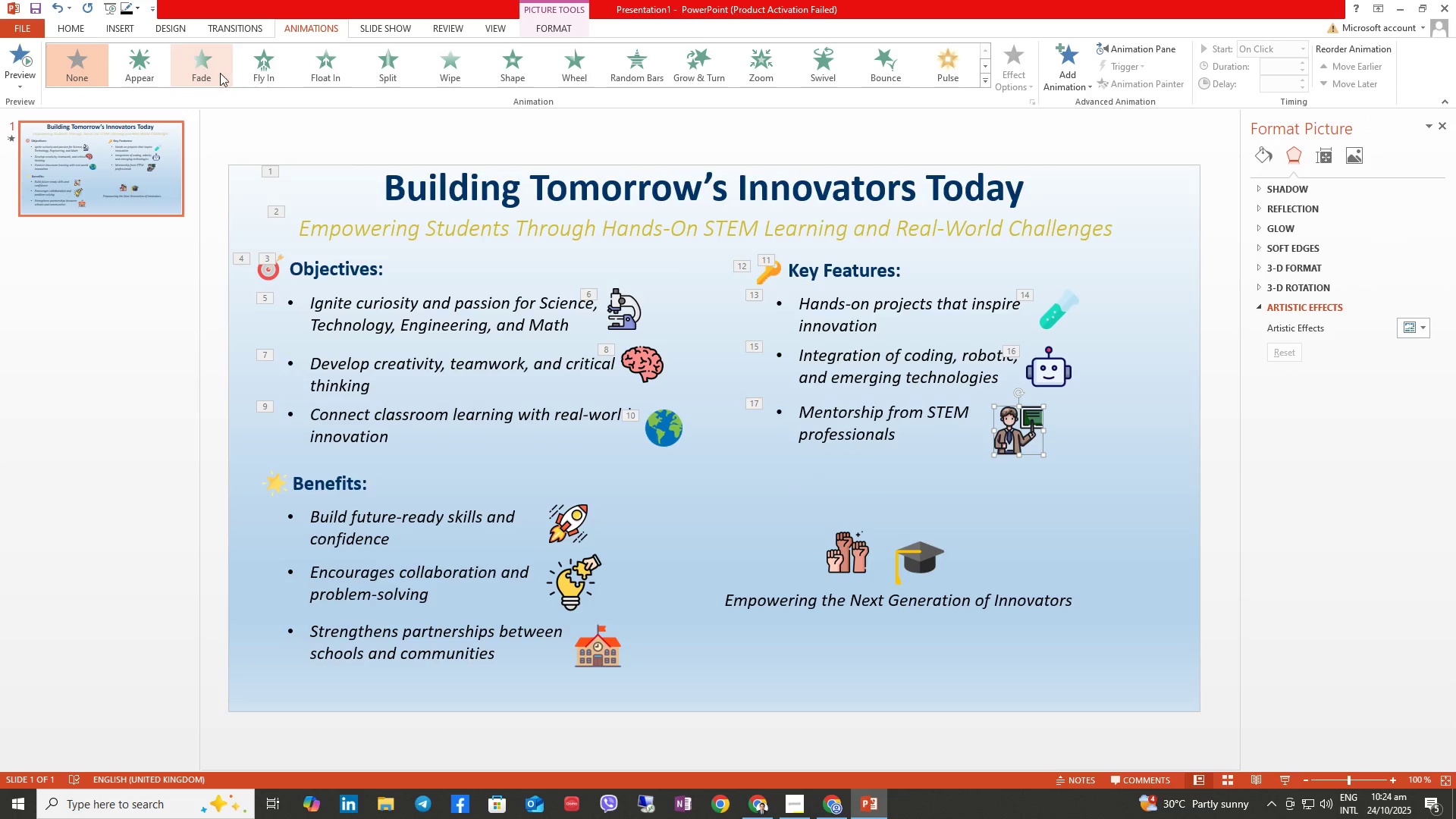 
left_click([257, 67])
 